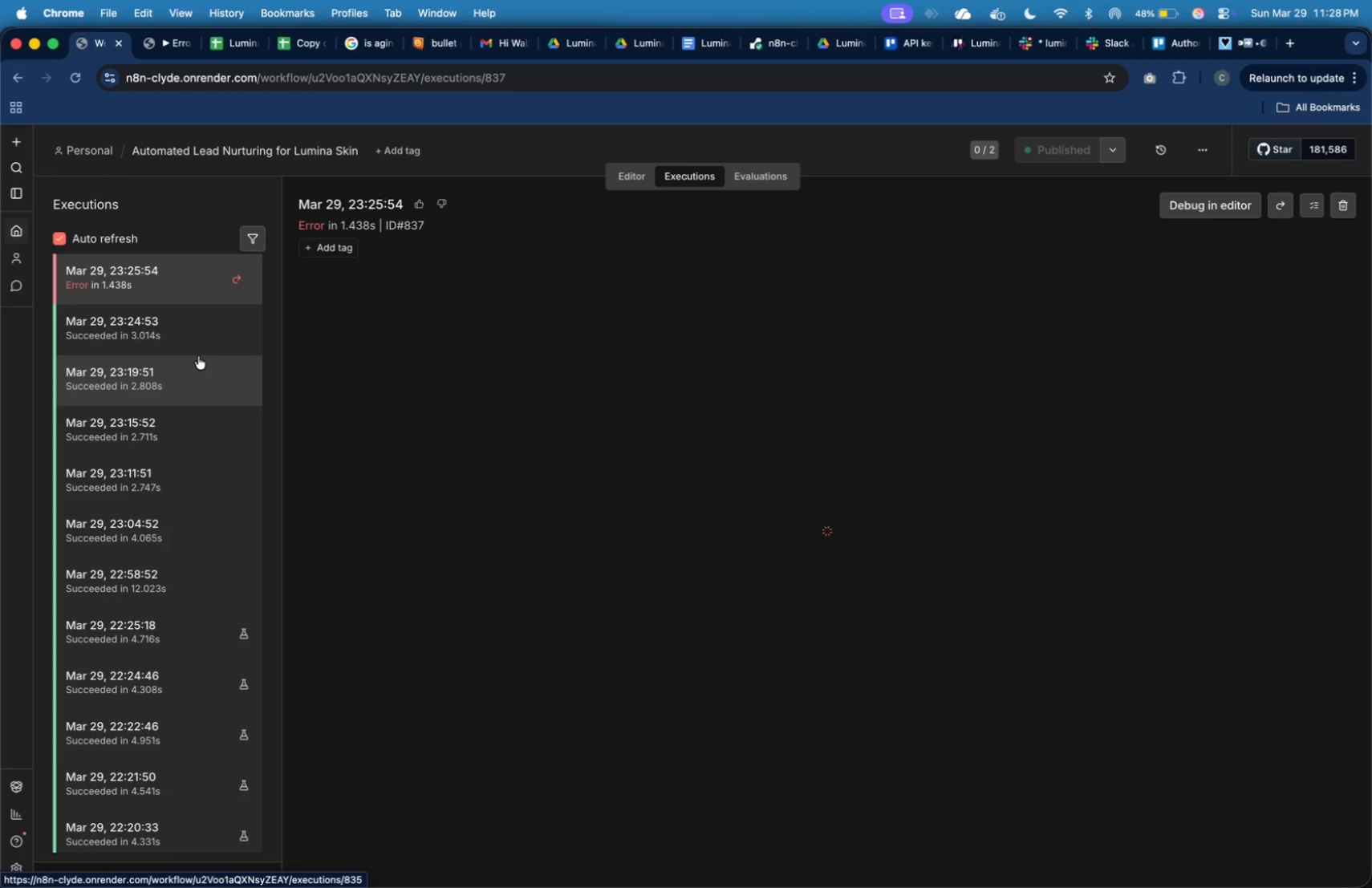 
scroll: coordinate [198, 356], scroll_direction: down, amount: 9.0
 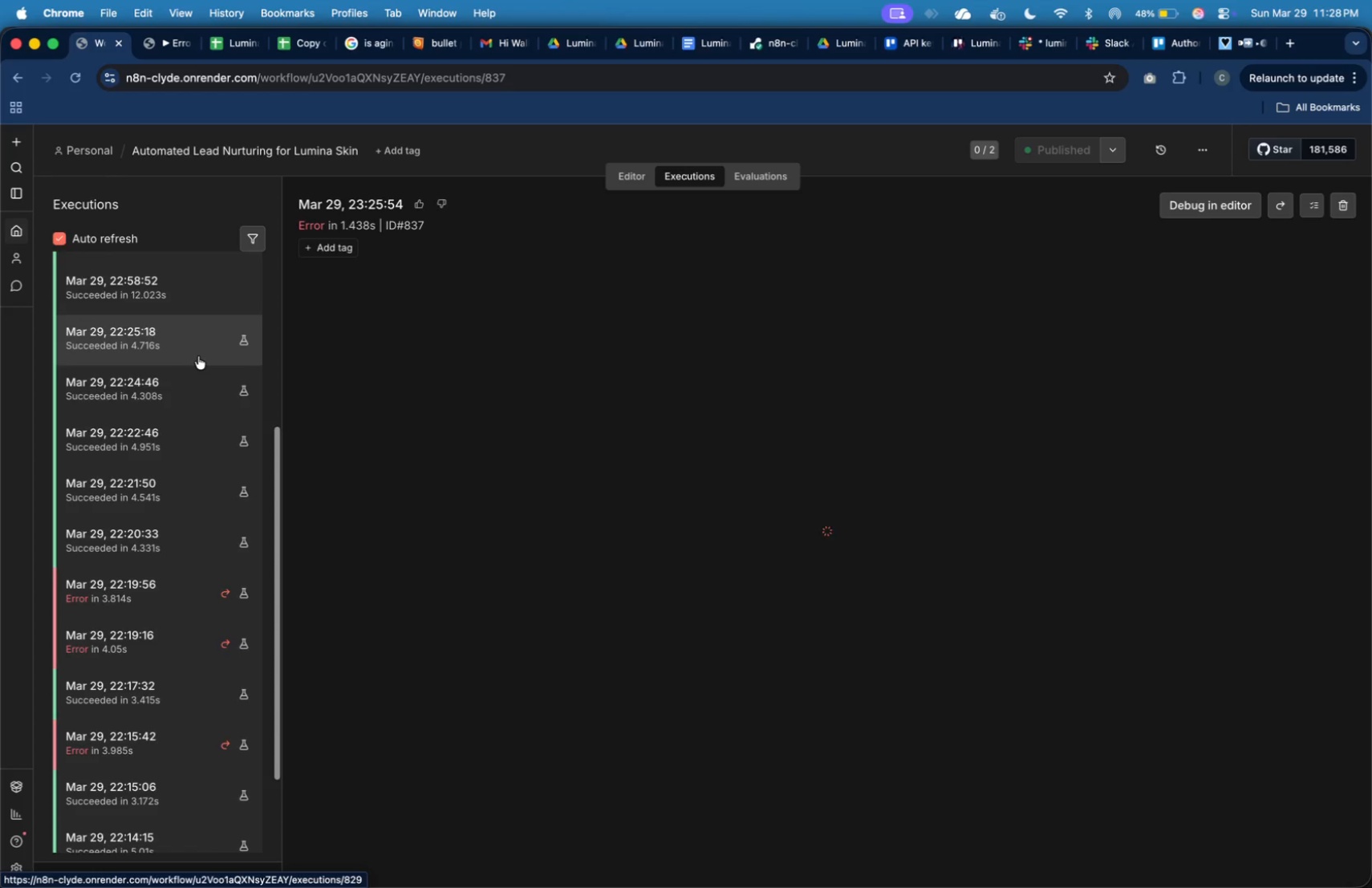 
scroll: coordinate [198, 356], scroll_direction: up, amount: 61.0
 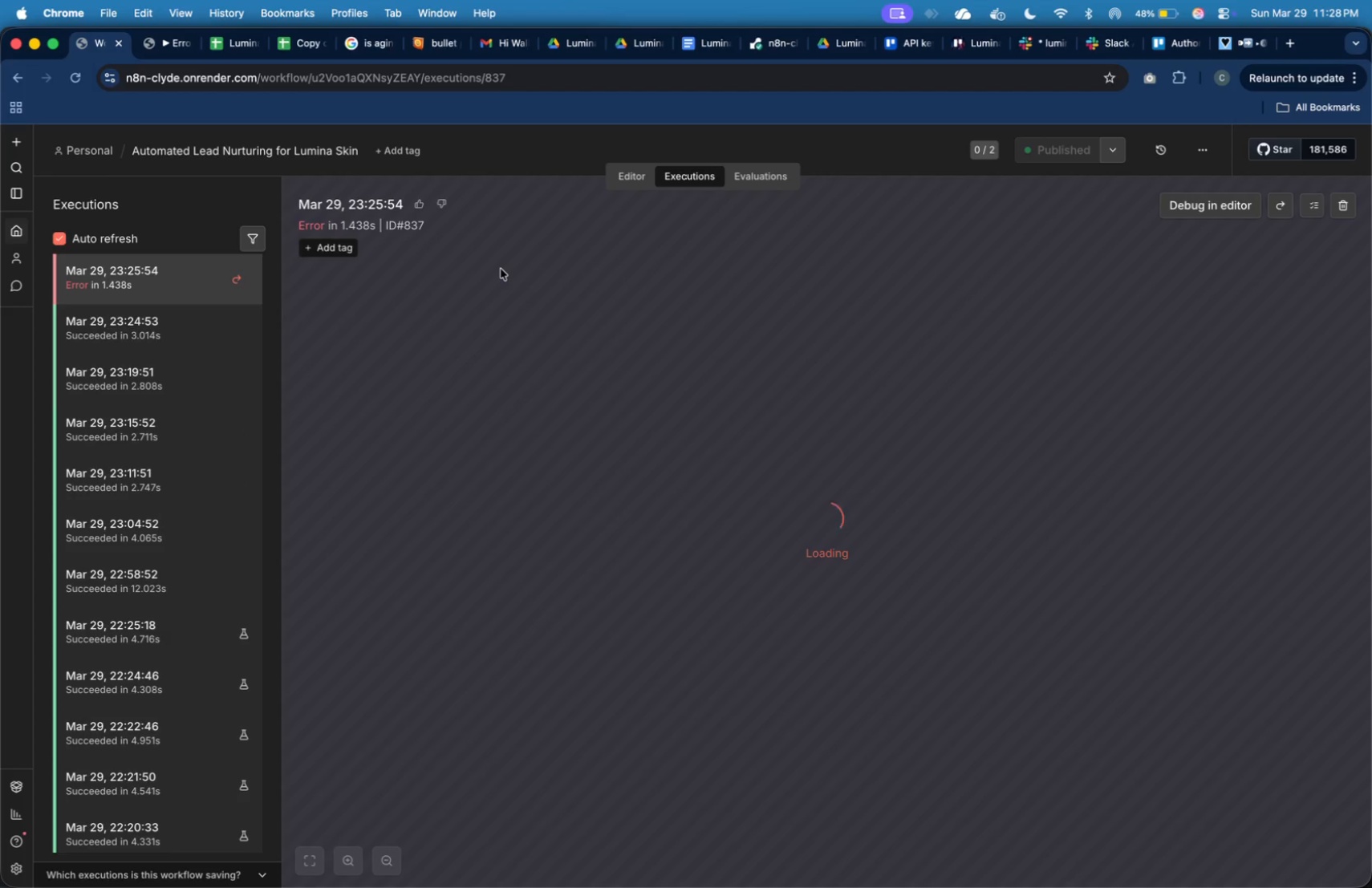 
scroll: coordinate [475, 289], scroll_direction: down, amount: 1.0
 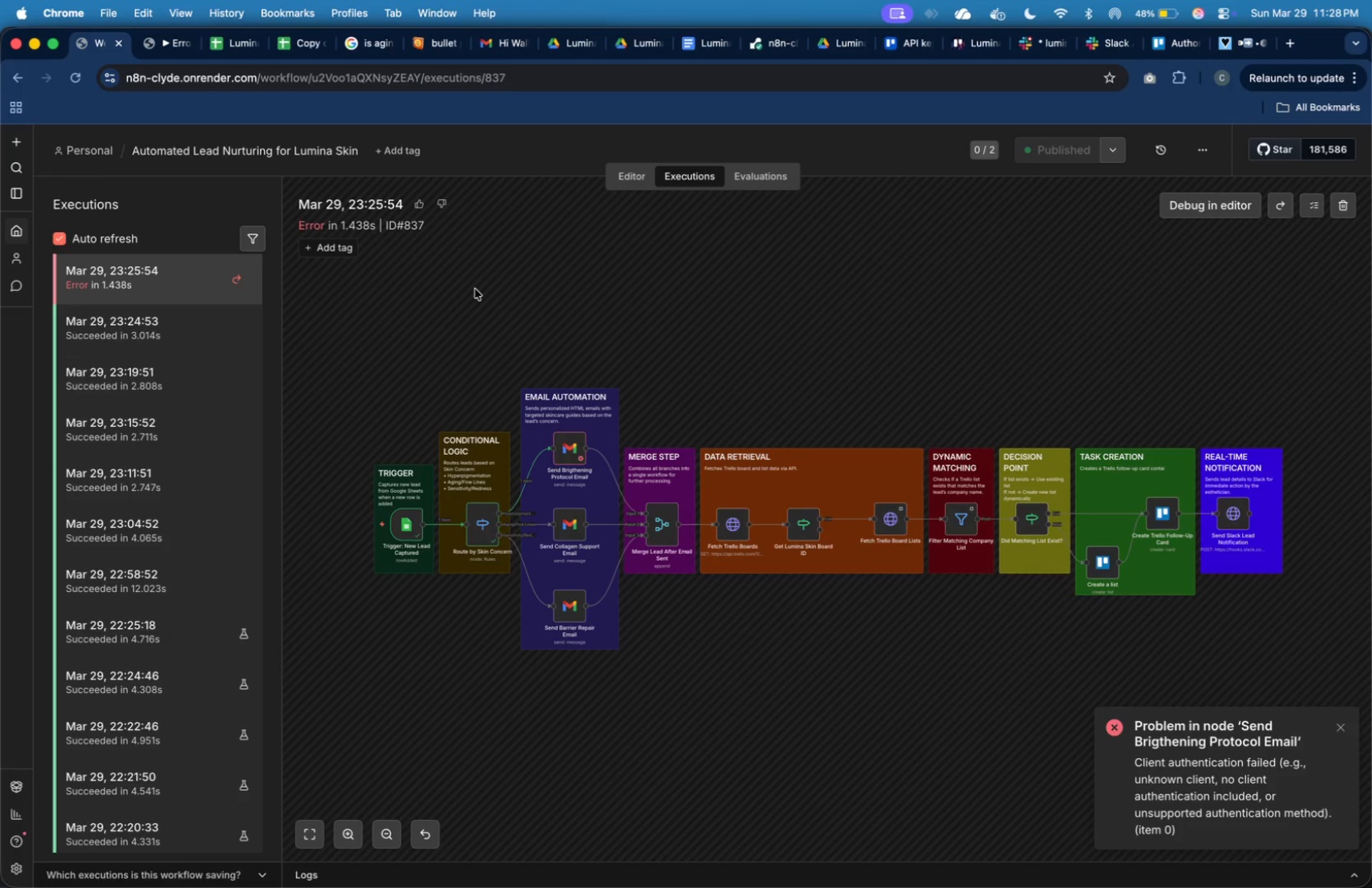 
wait(10.46)
 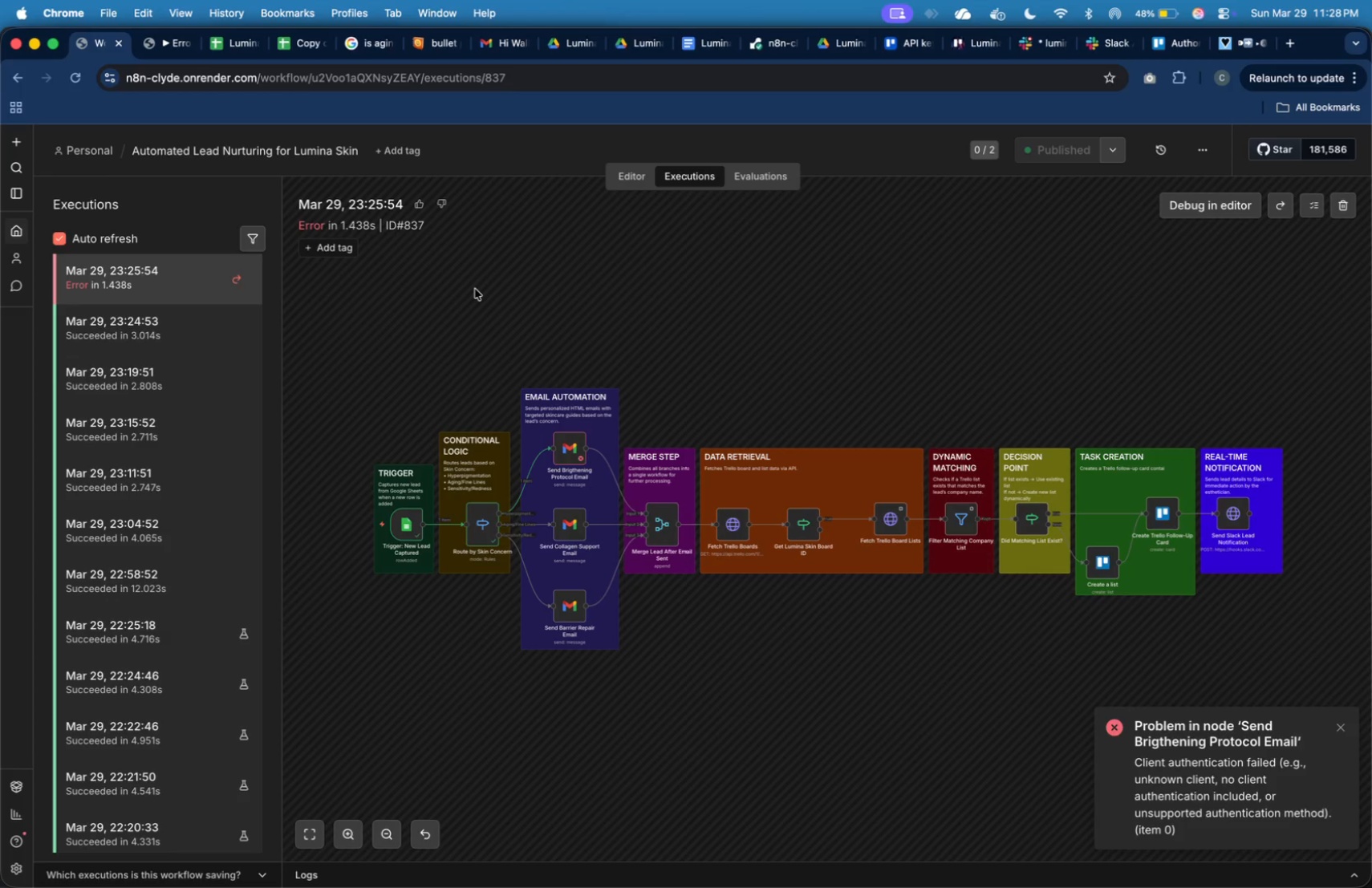 
double_click([395, 532])
 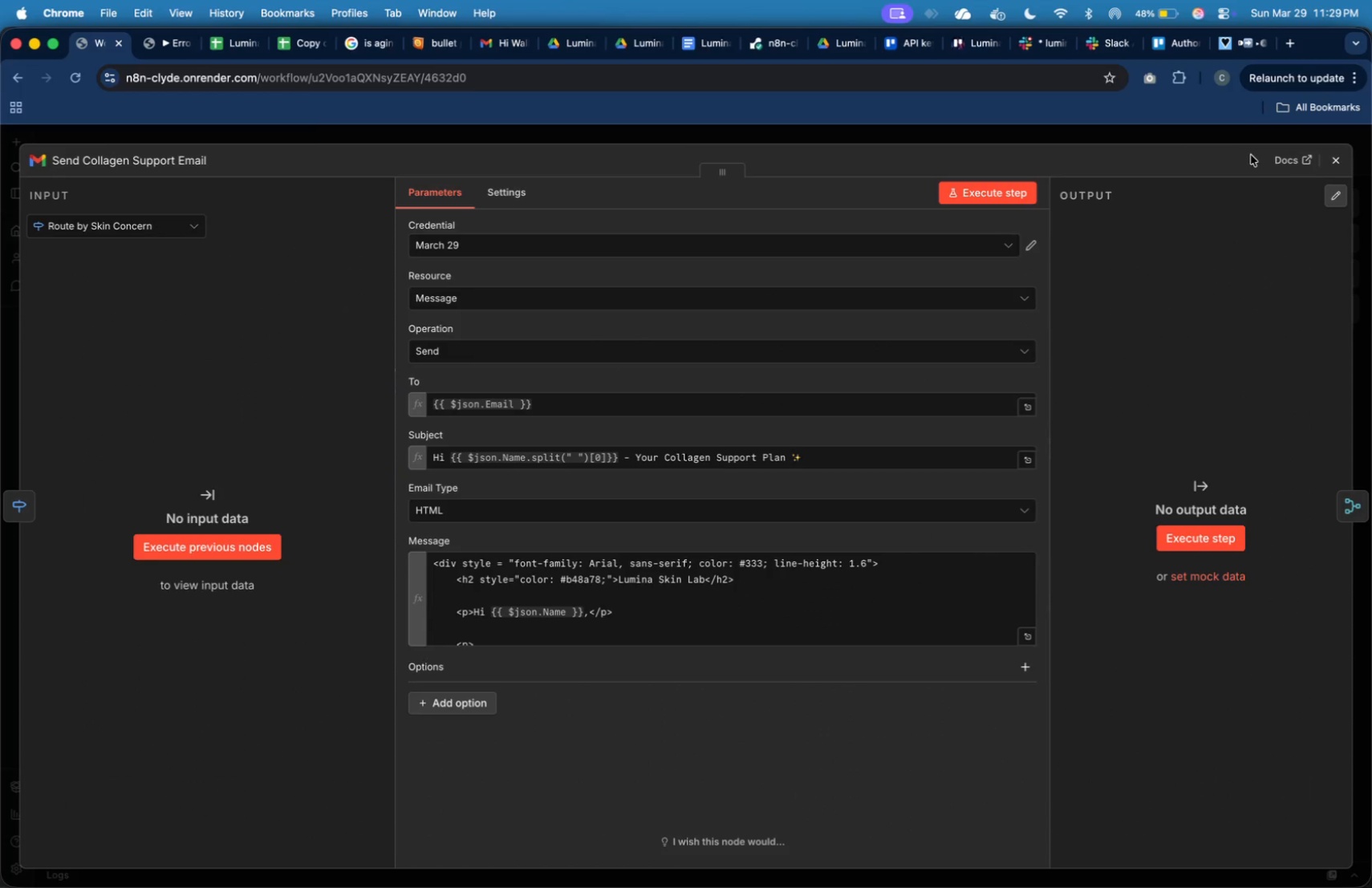 
left_click([1331, 164])
 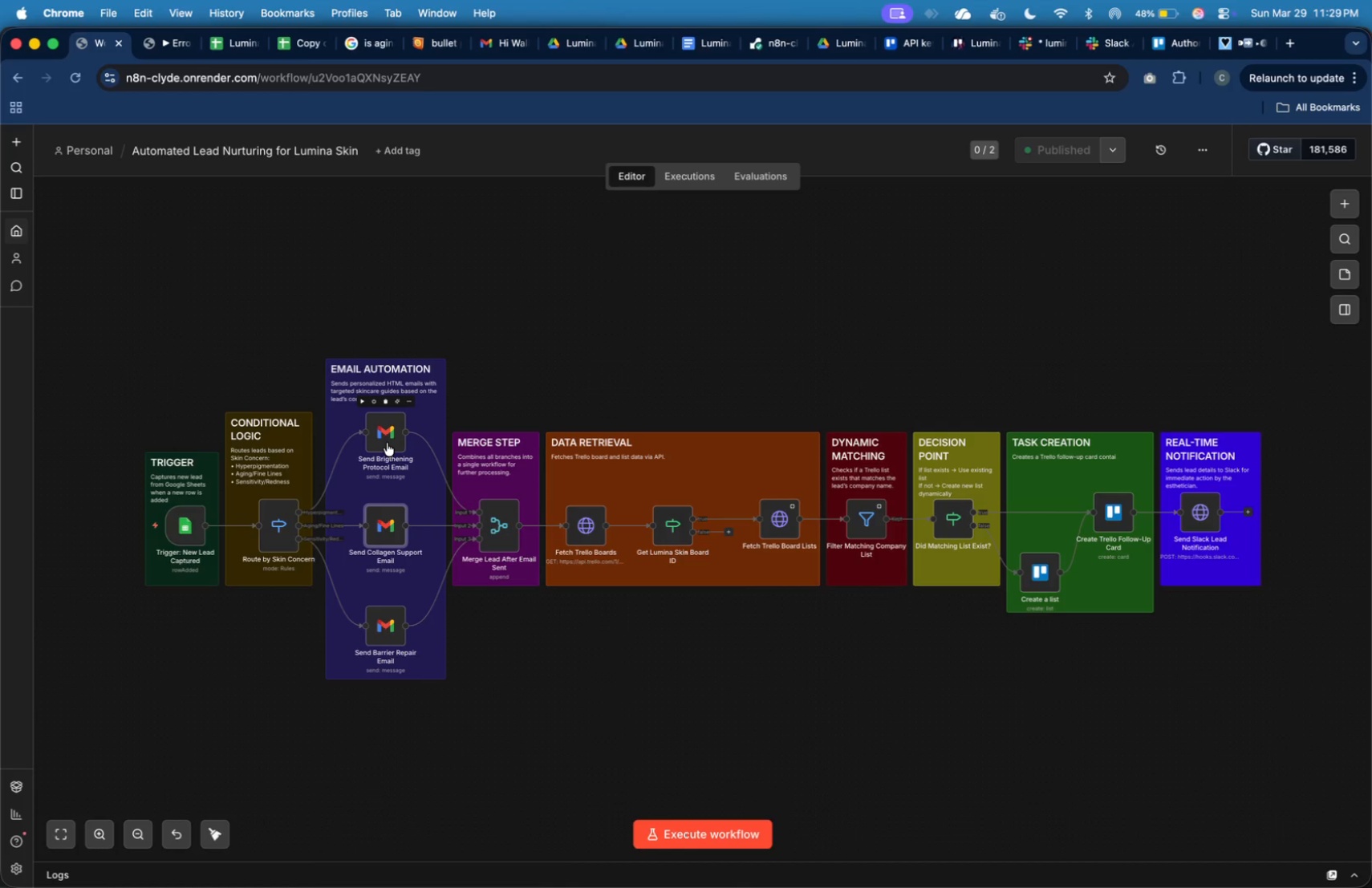 
double_click([387, 443])
 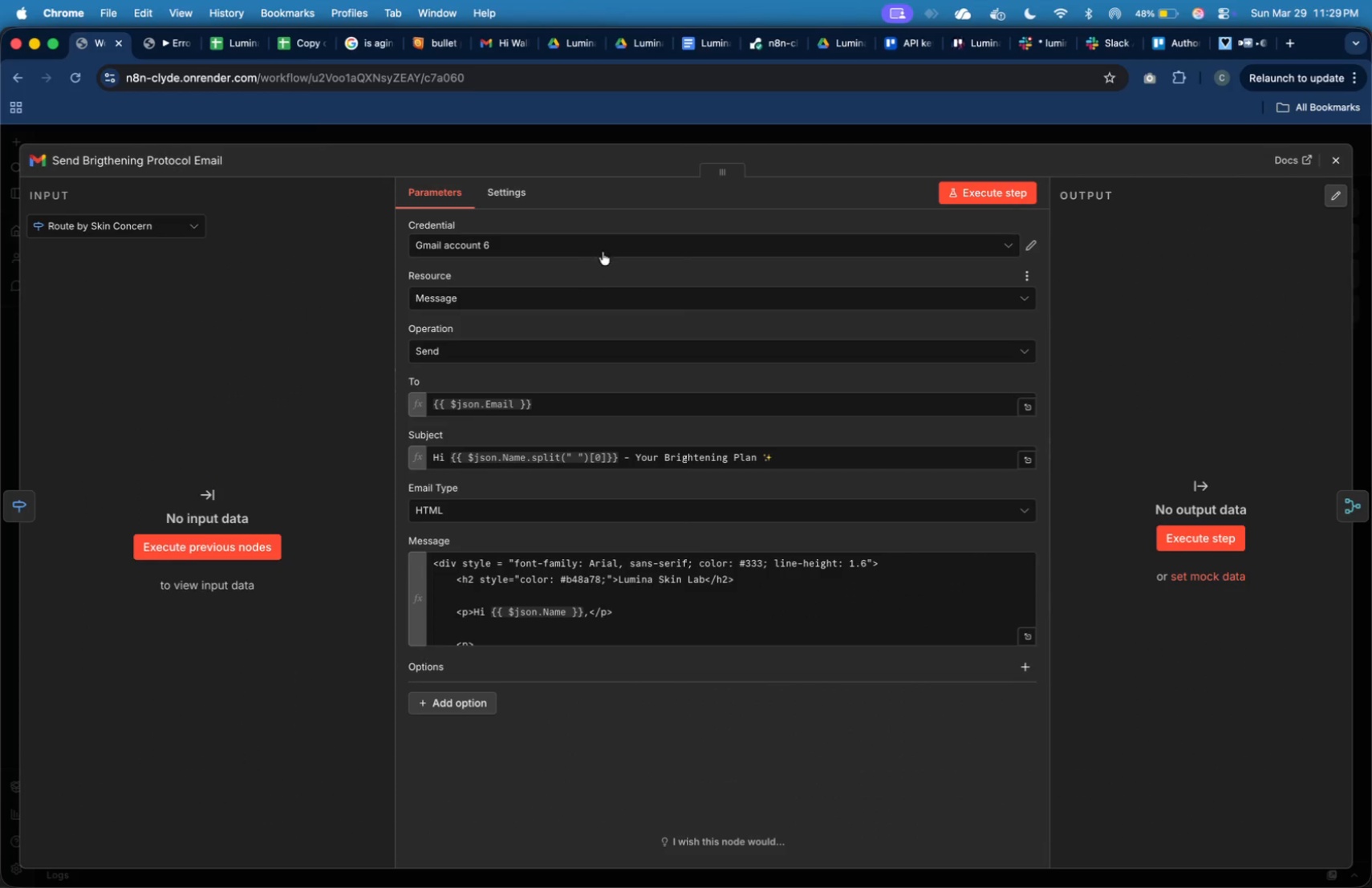 
left_click([605, 246])
 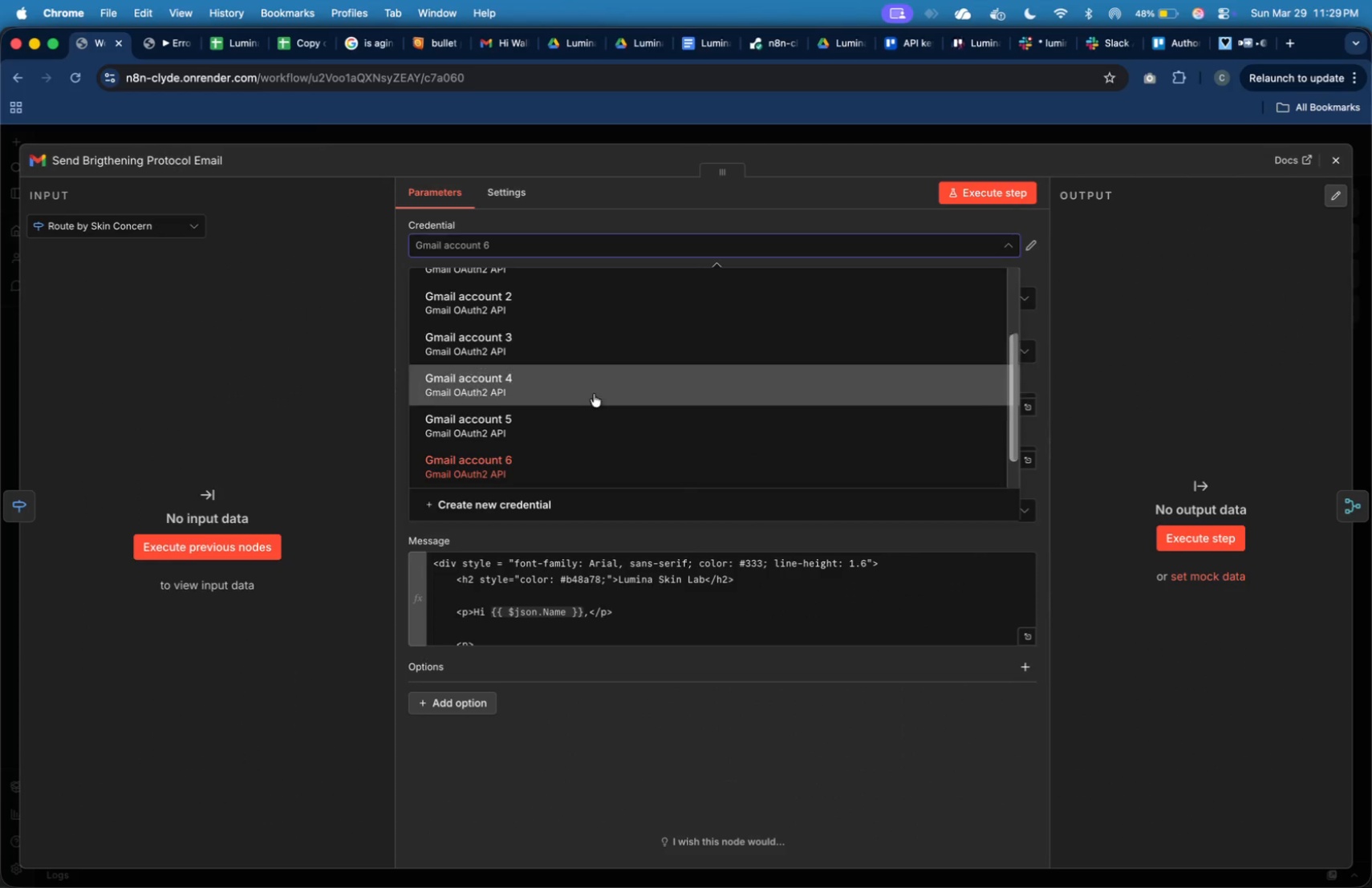 
scroll: coordinate [593, 399], scroll_direction: down, amount: 6.0
 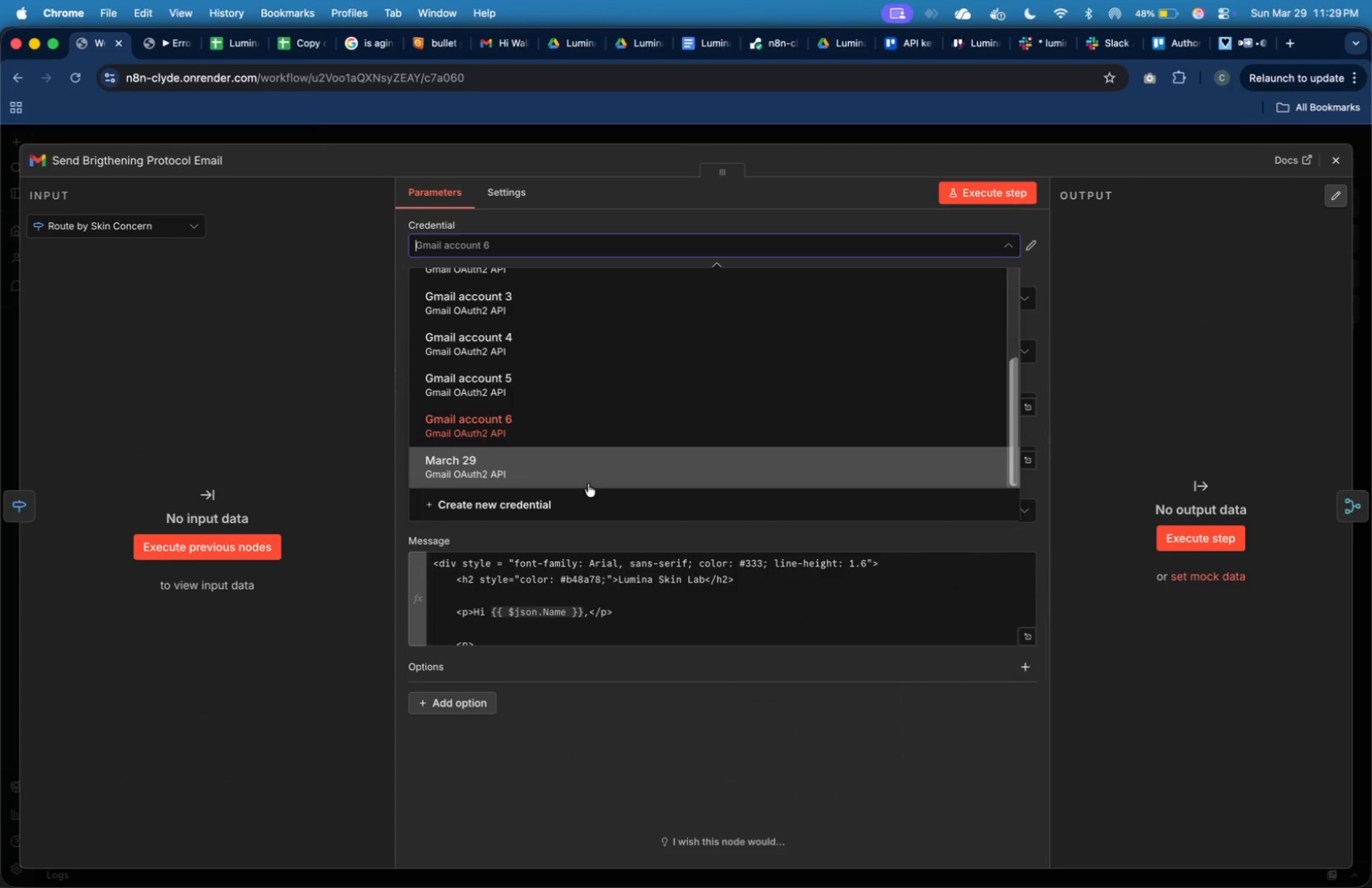 
left_click([588, 475])
 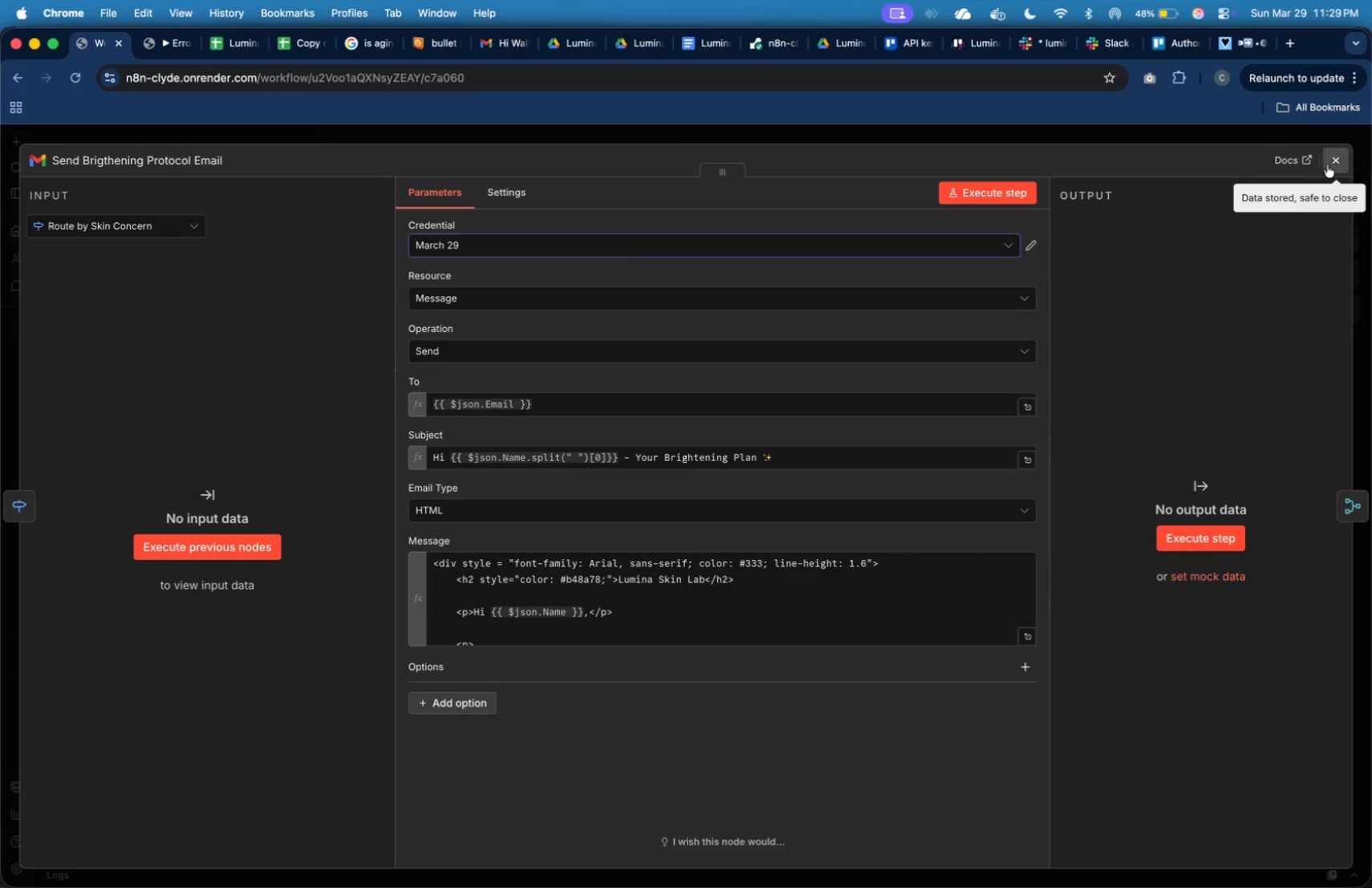 
left_click([1335, 159])
 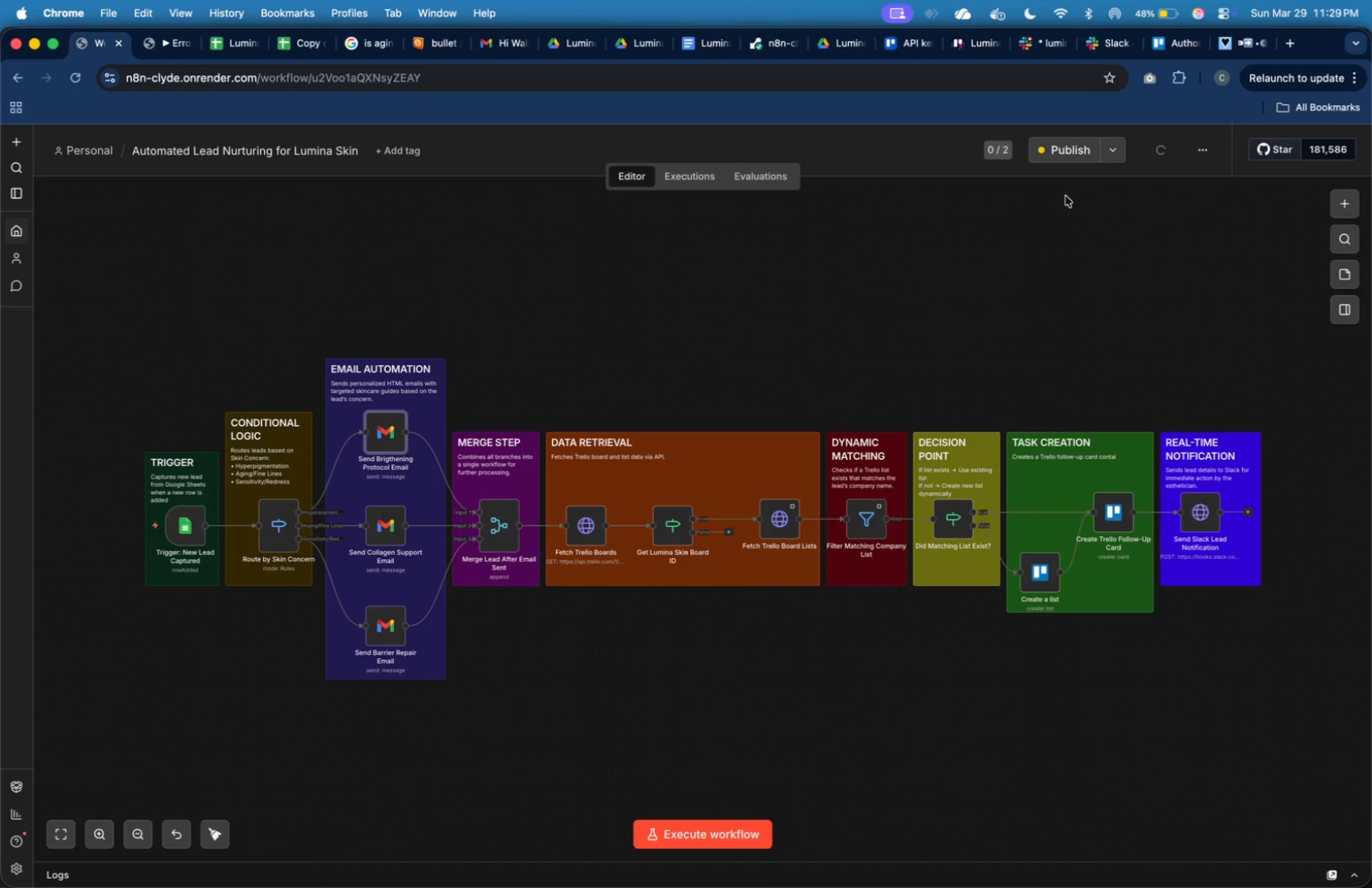 
left_click([1063, 154])
 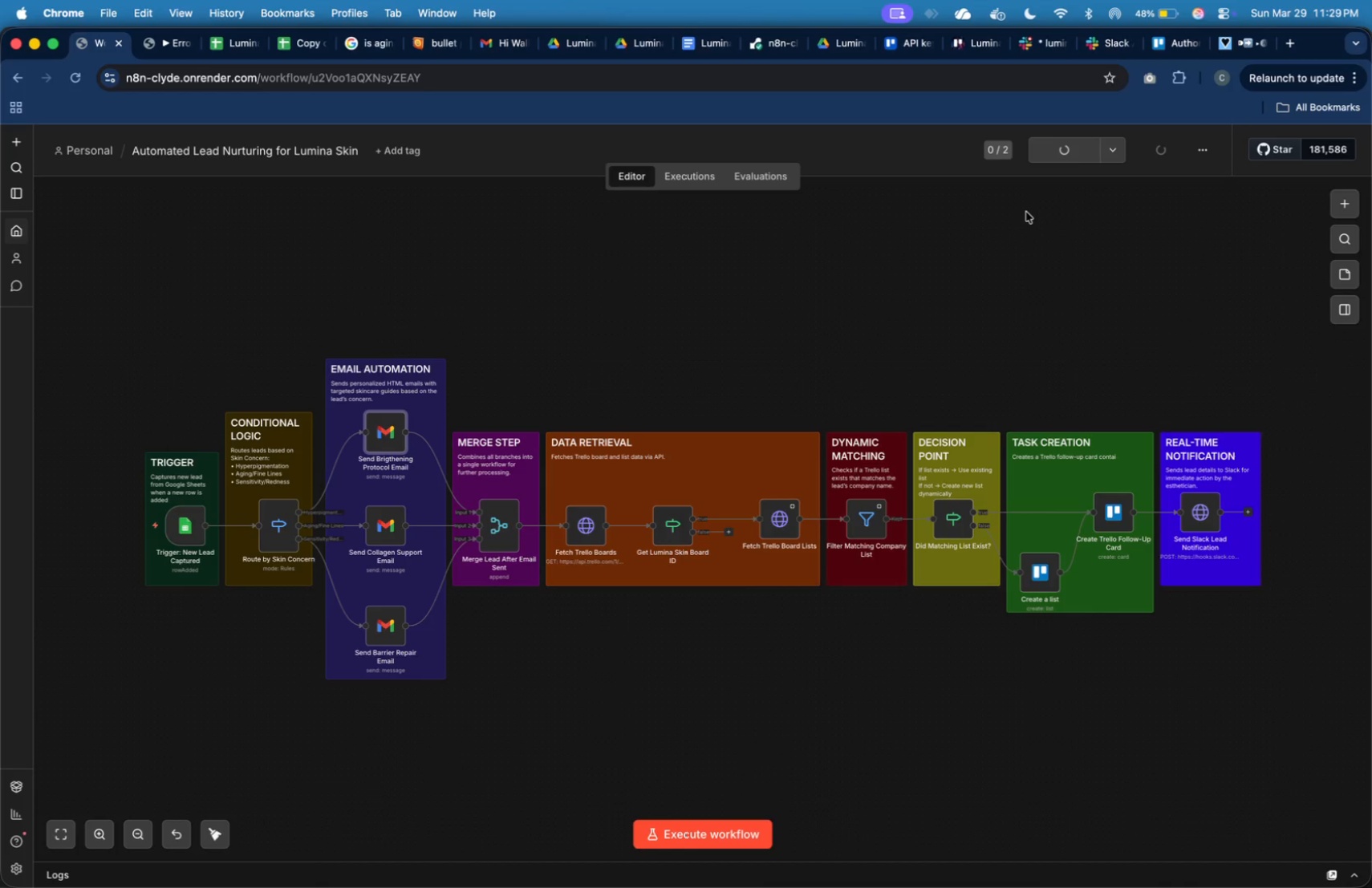 
mouse_move([850, 327])
 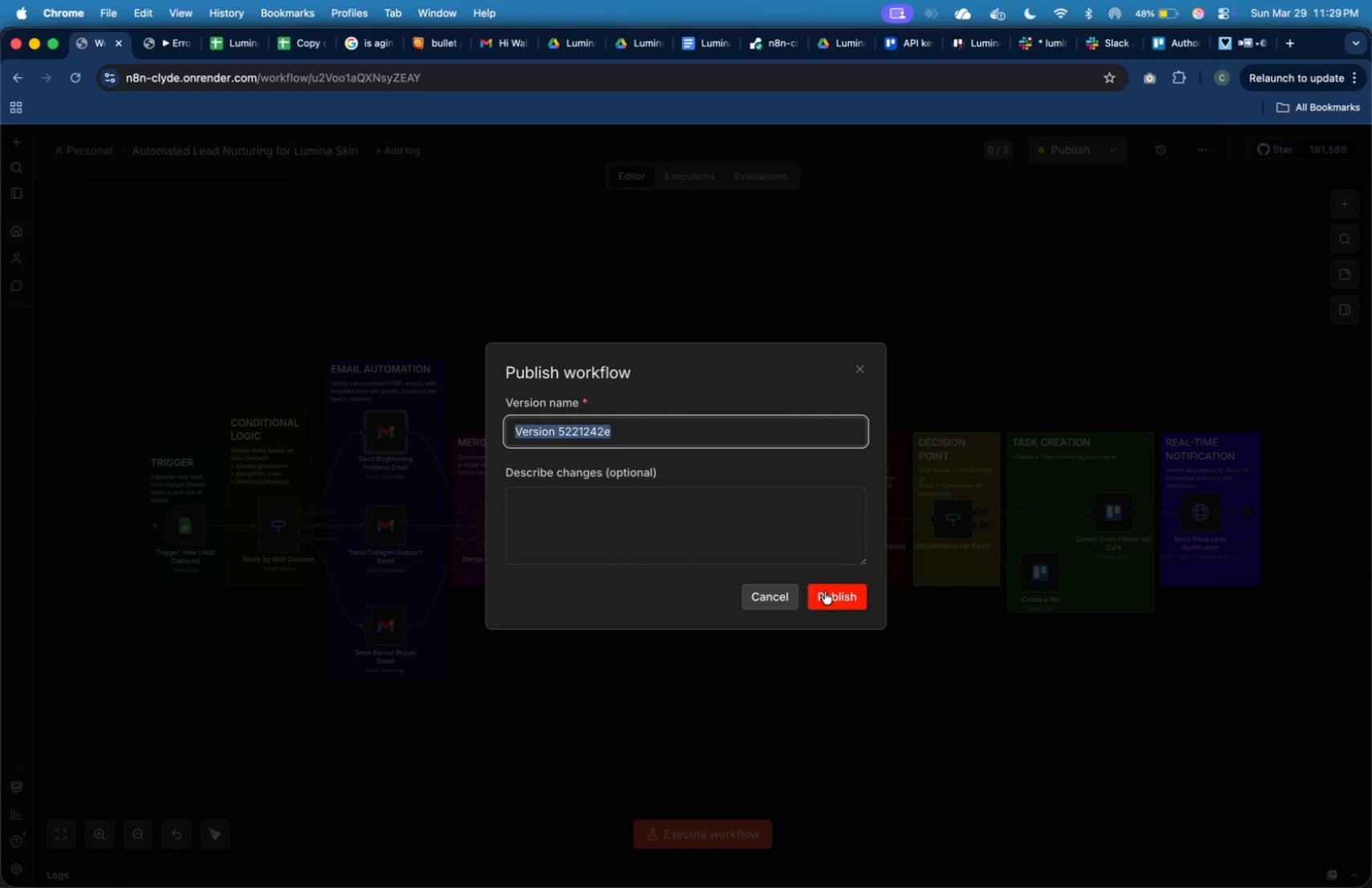 
left_click([826, 597])
 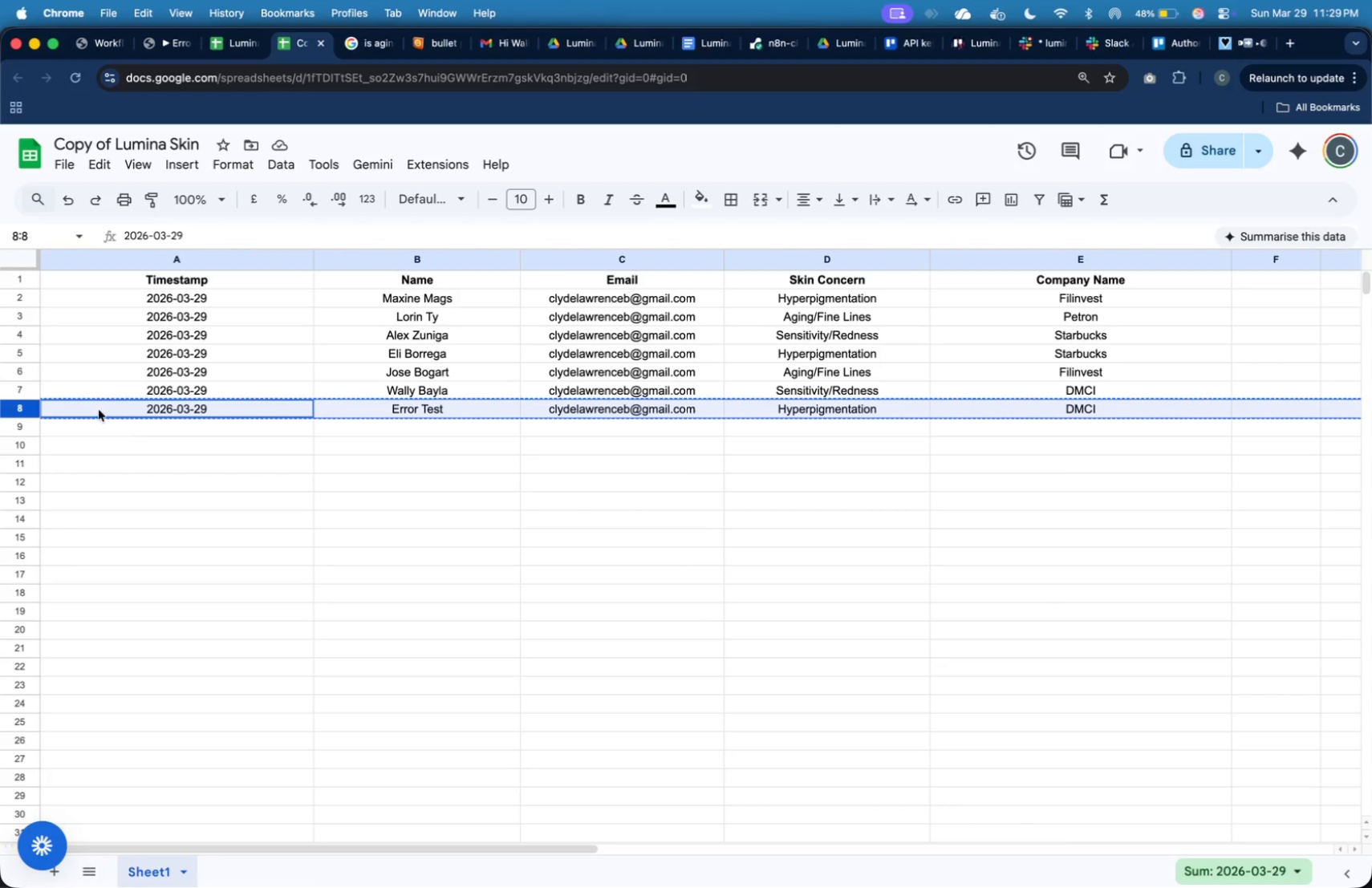 
wait(5.94)
 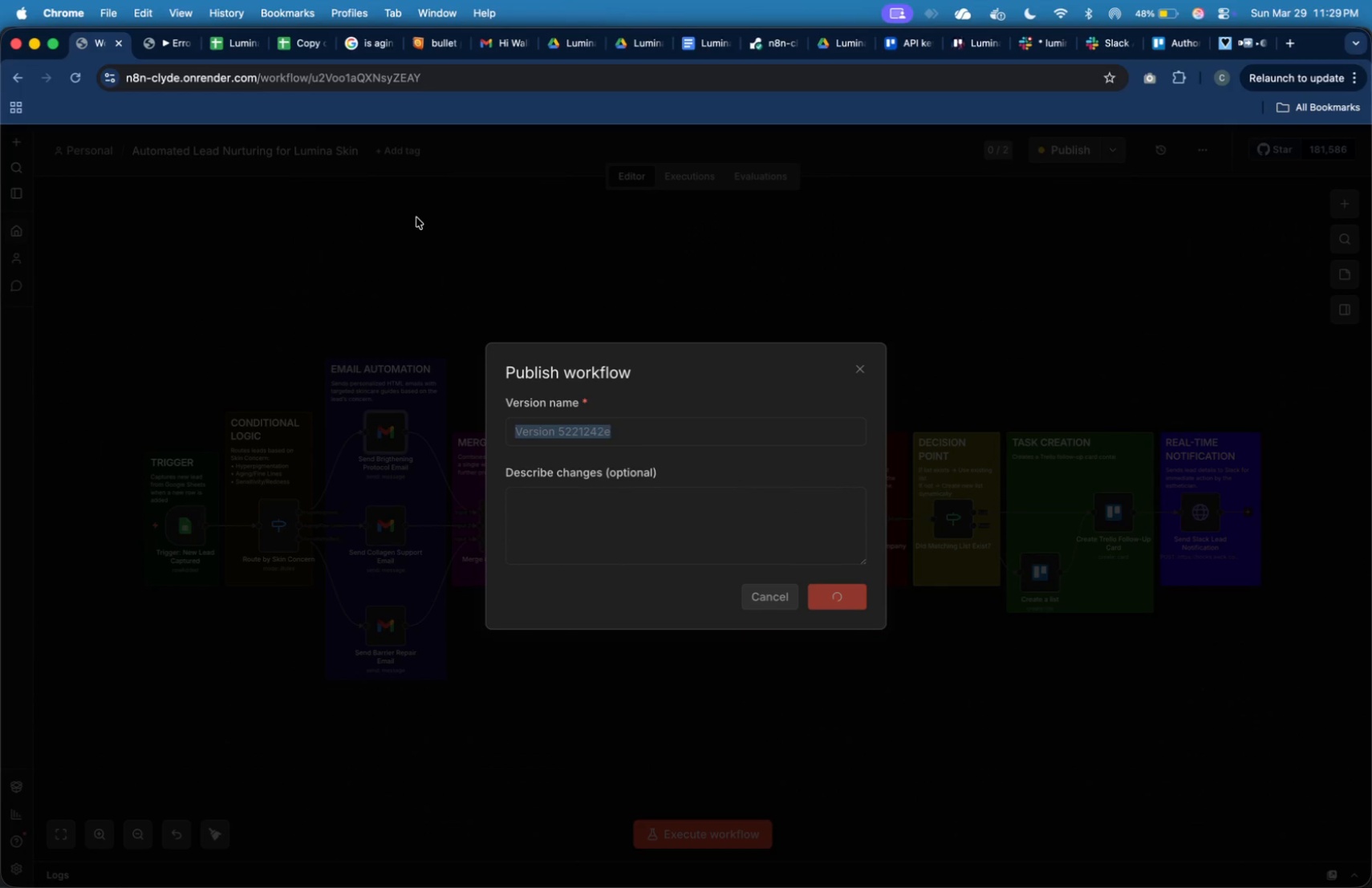 
left_click([26, 334])
 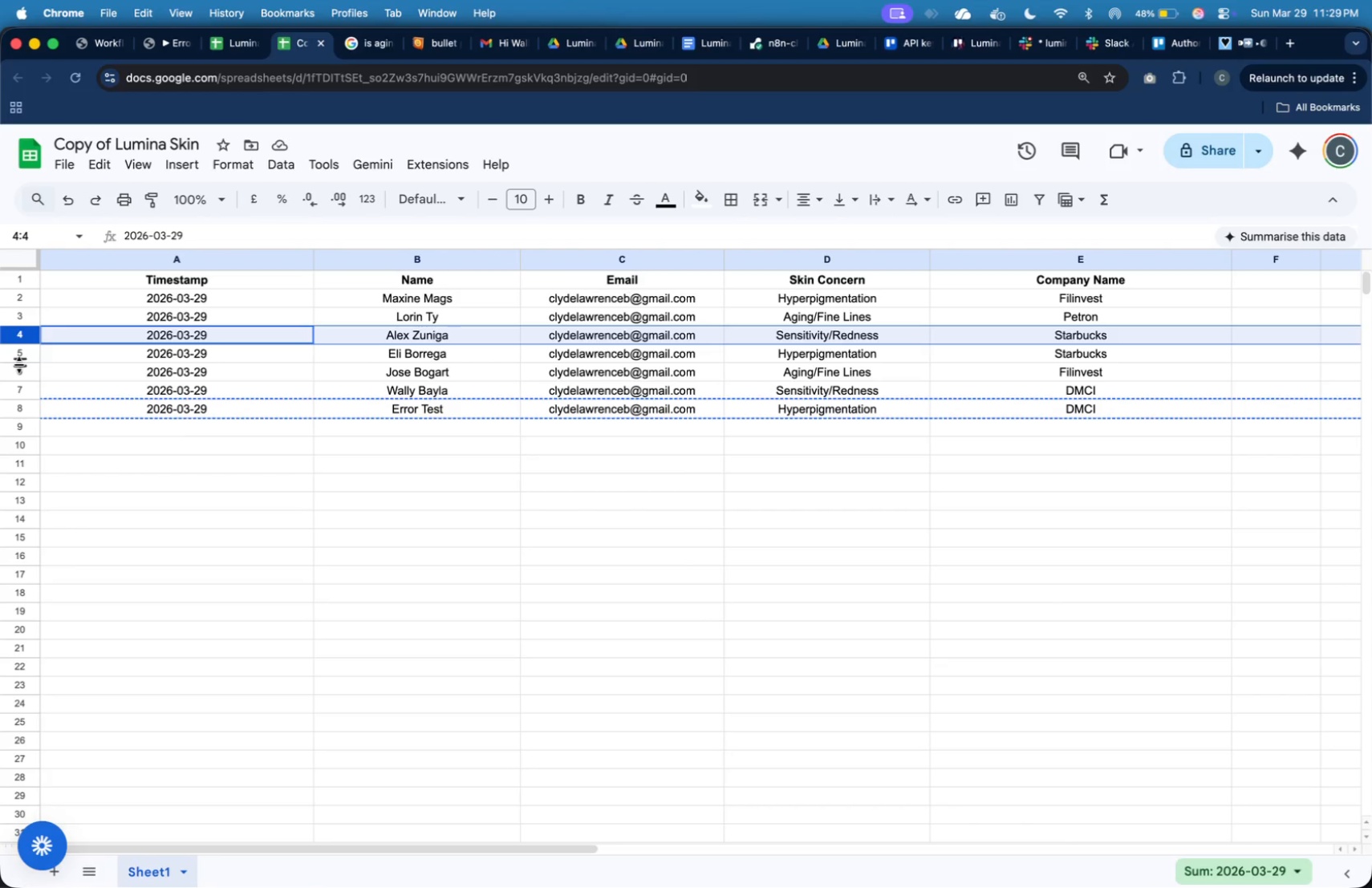 
key(Meta+C)
 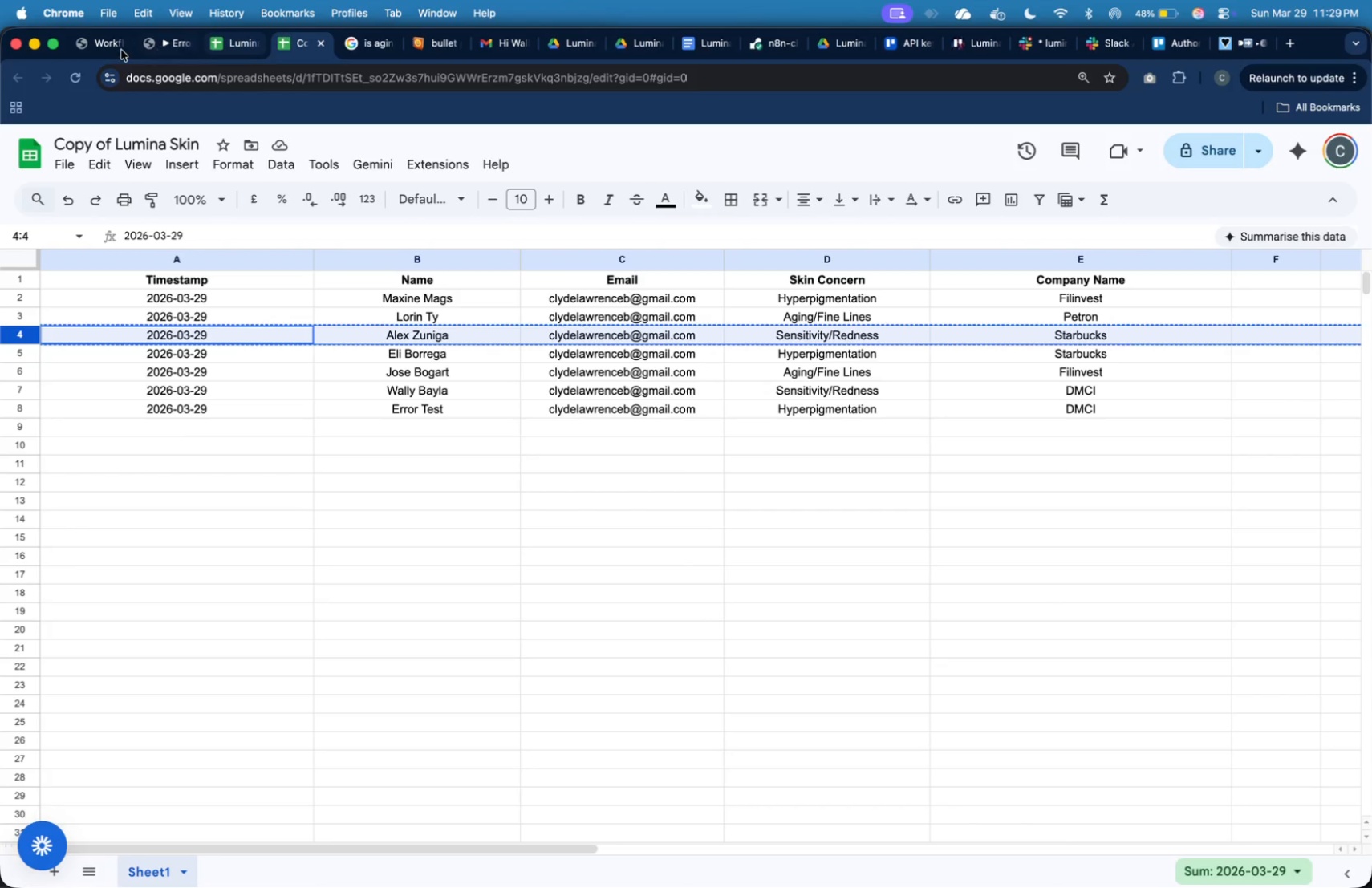 
left_click([113, 45])
 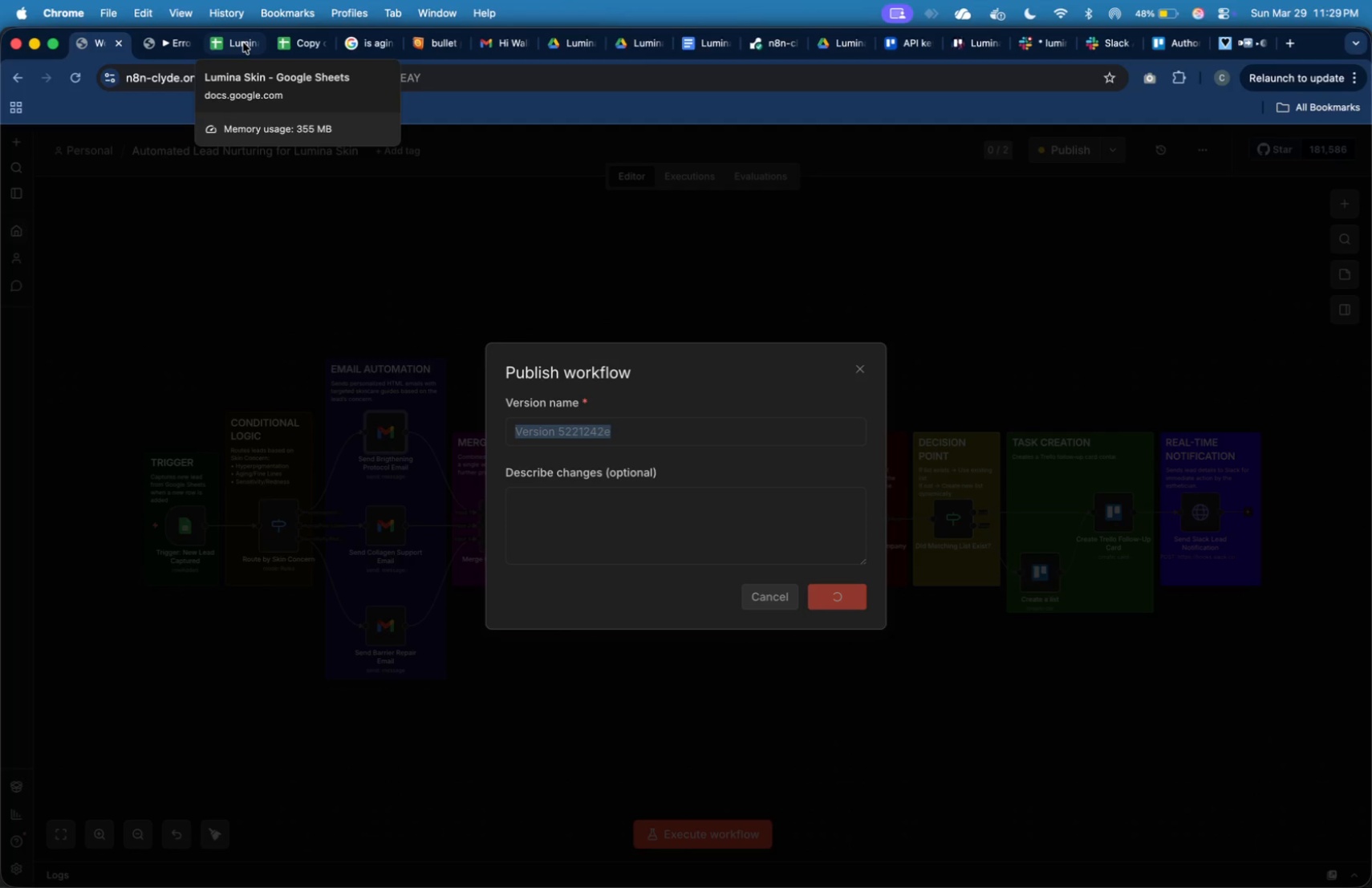 
left_click([243, 43])
 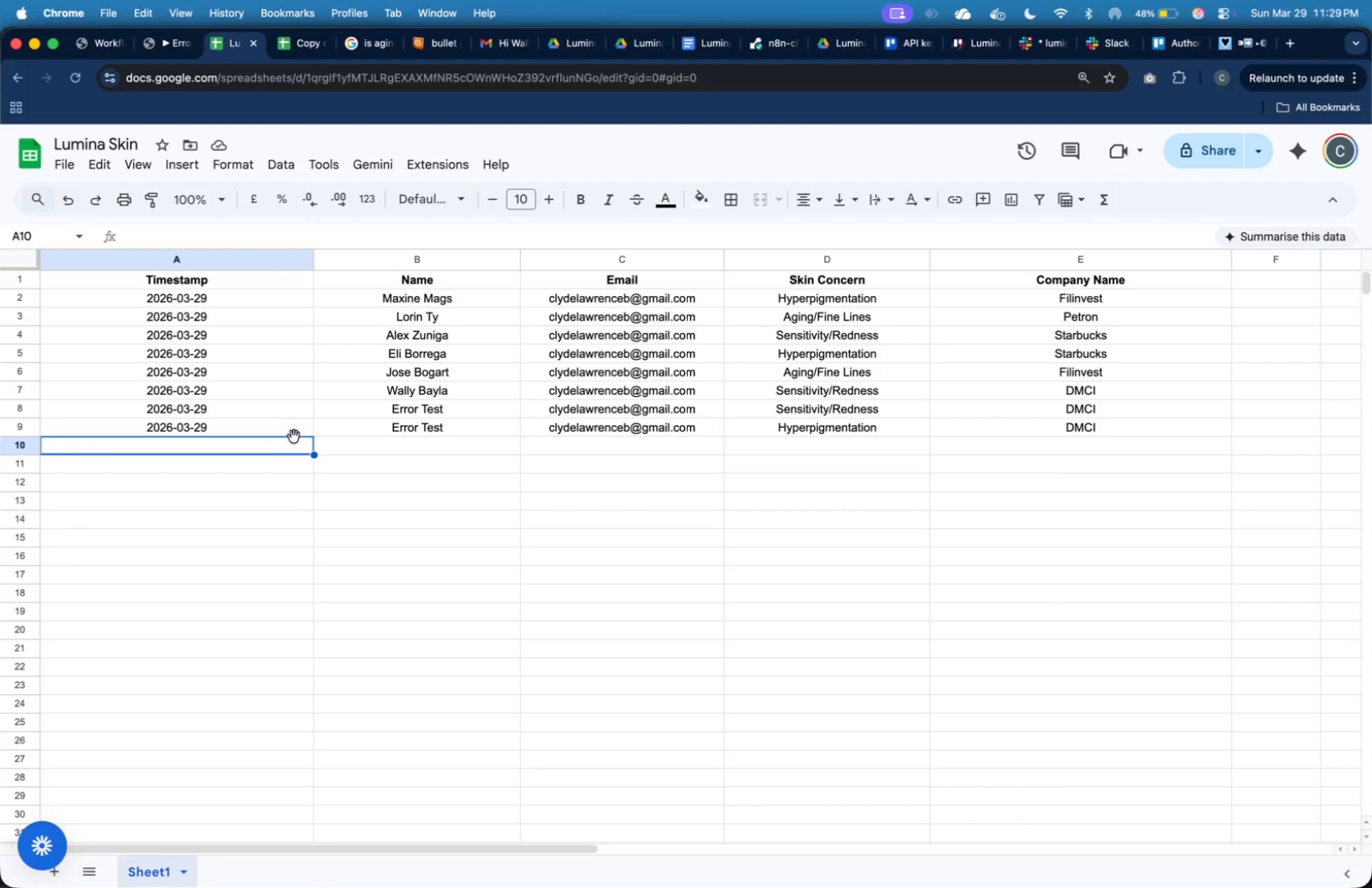 
key(Meta+V)
 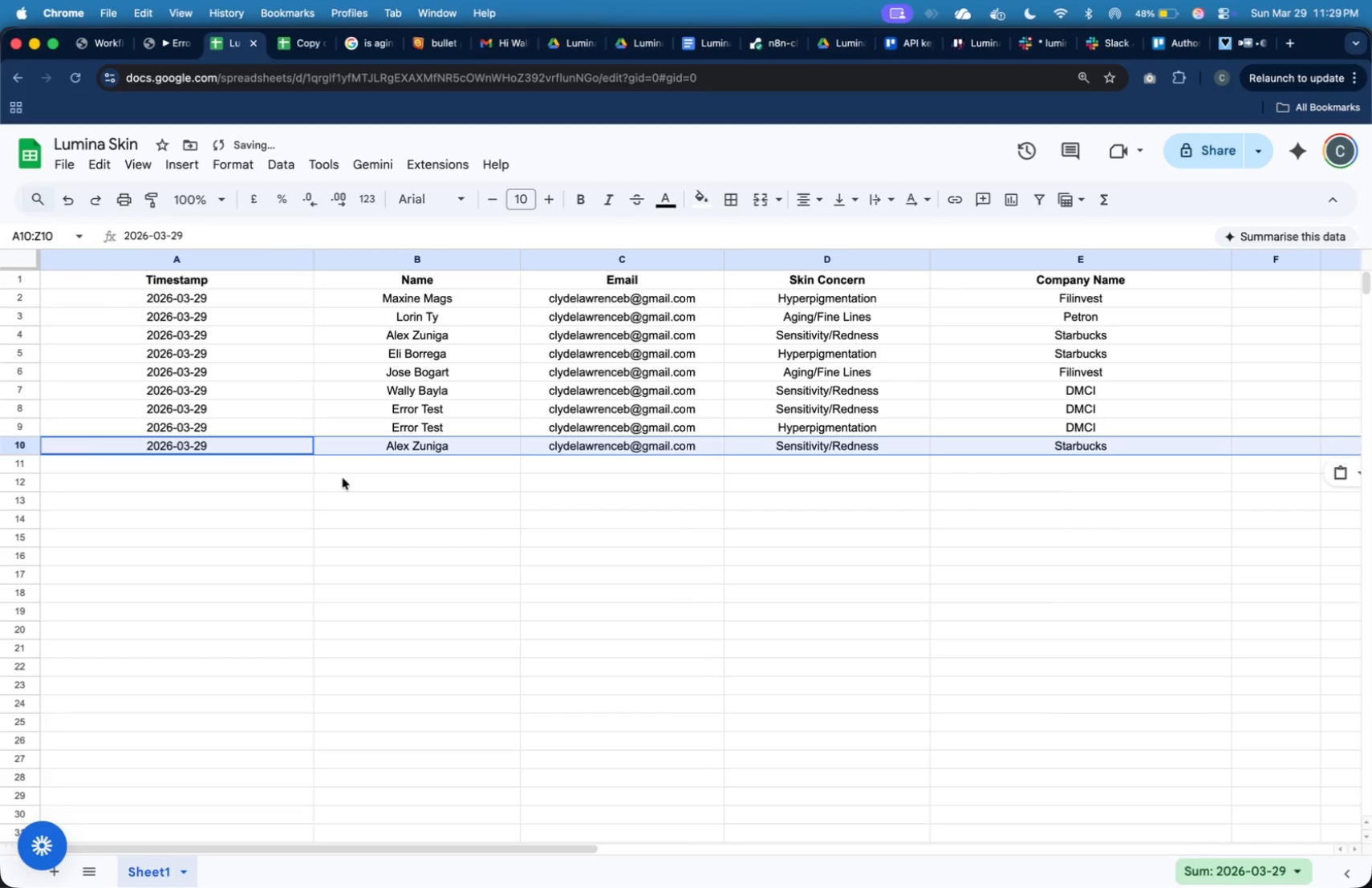 
left_click([343, 478])
 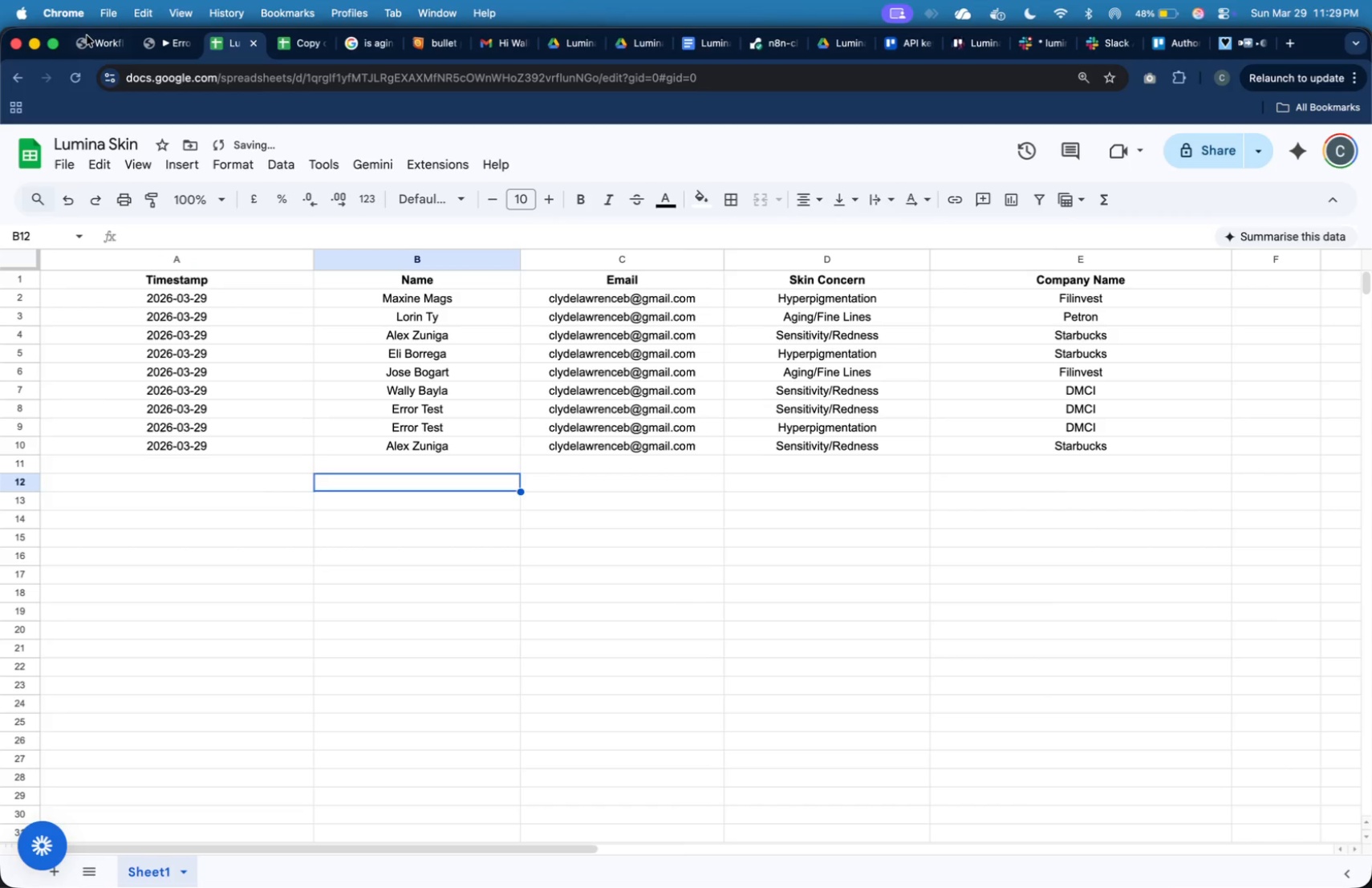 
left_click([87, 36])
 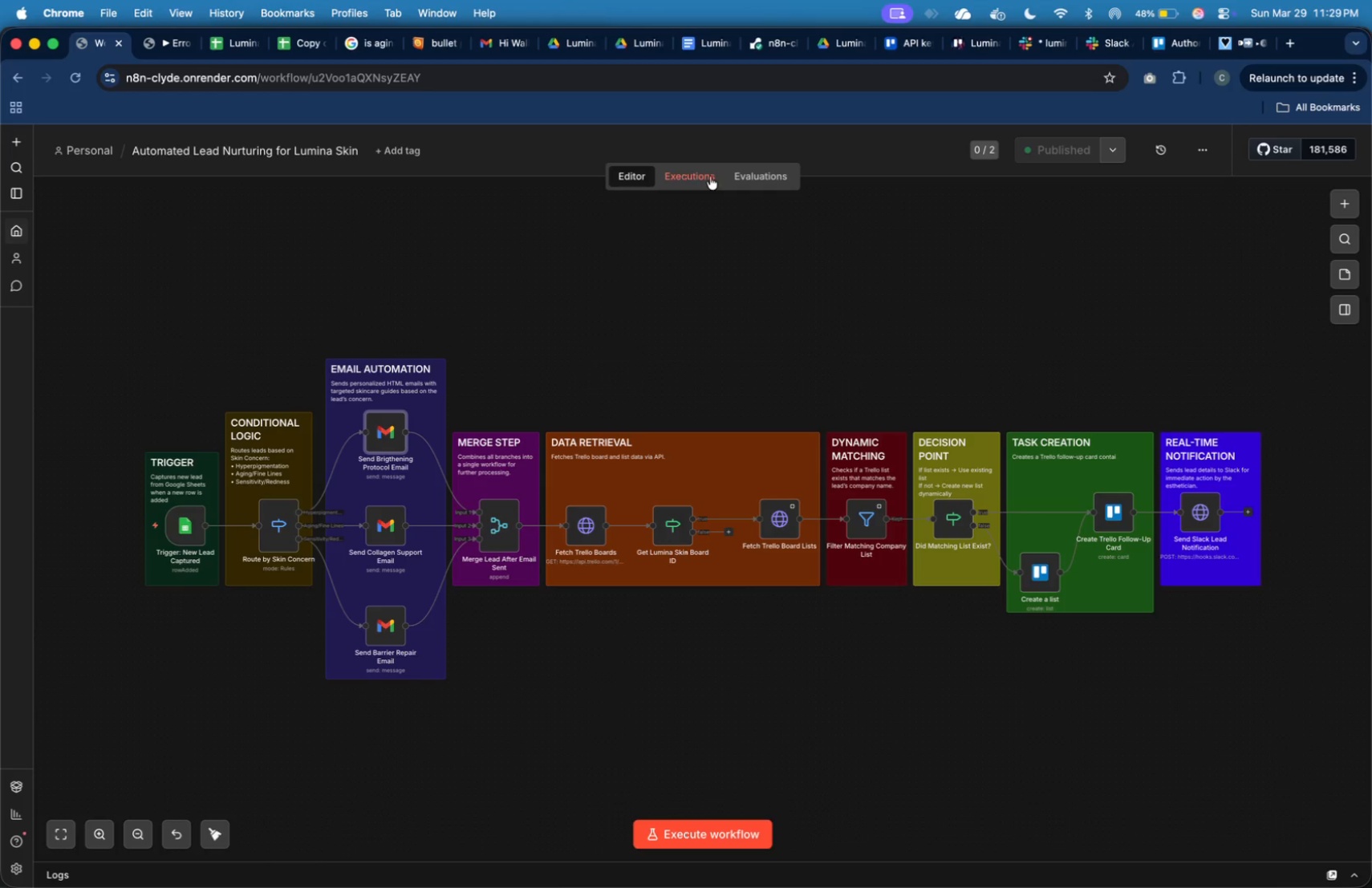 
left_click([711, 176])
 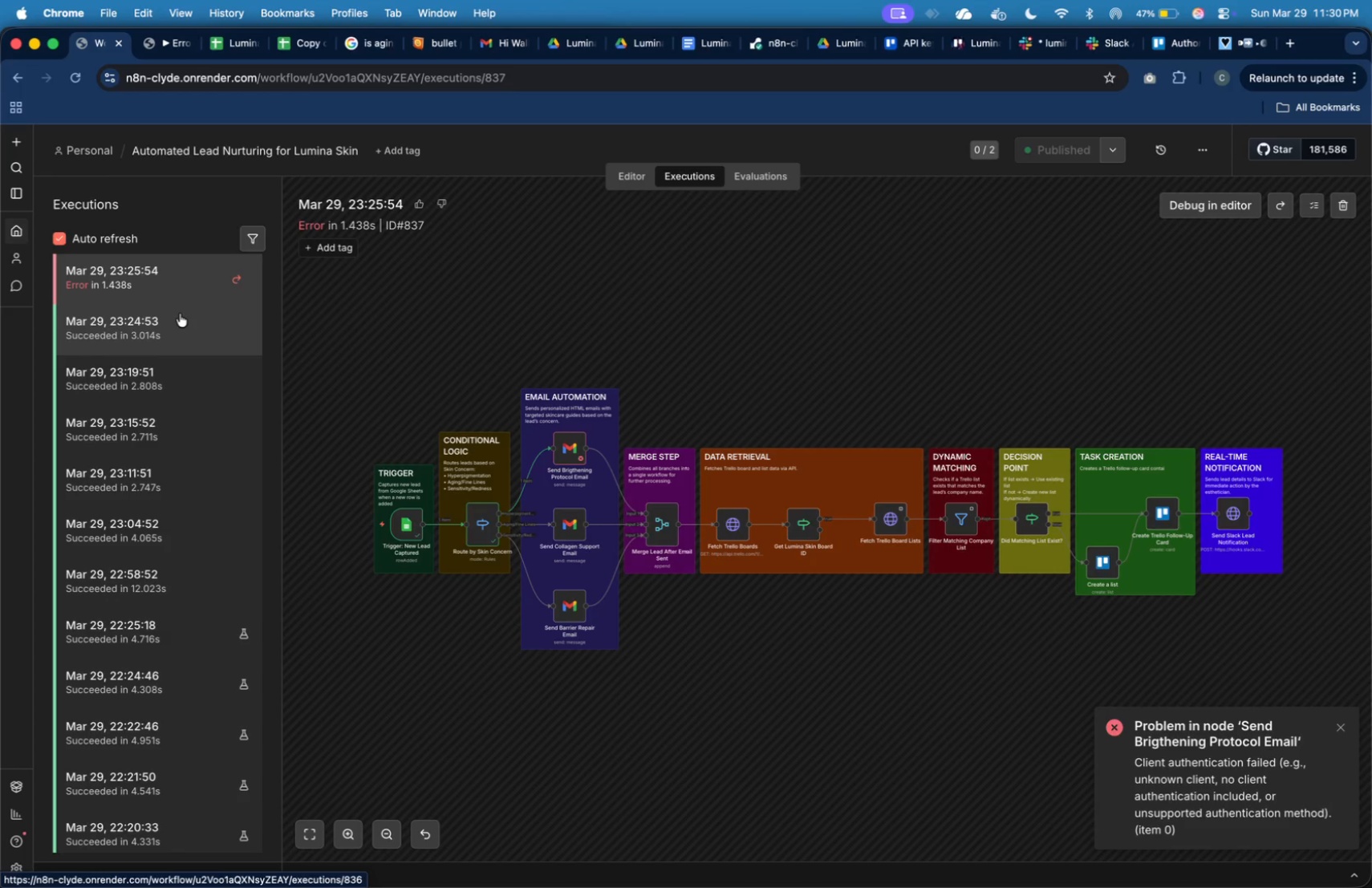 
wait(39.83)
 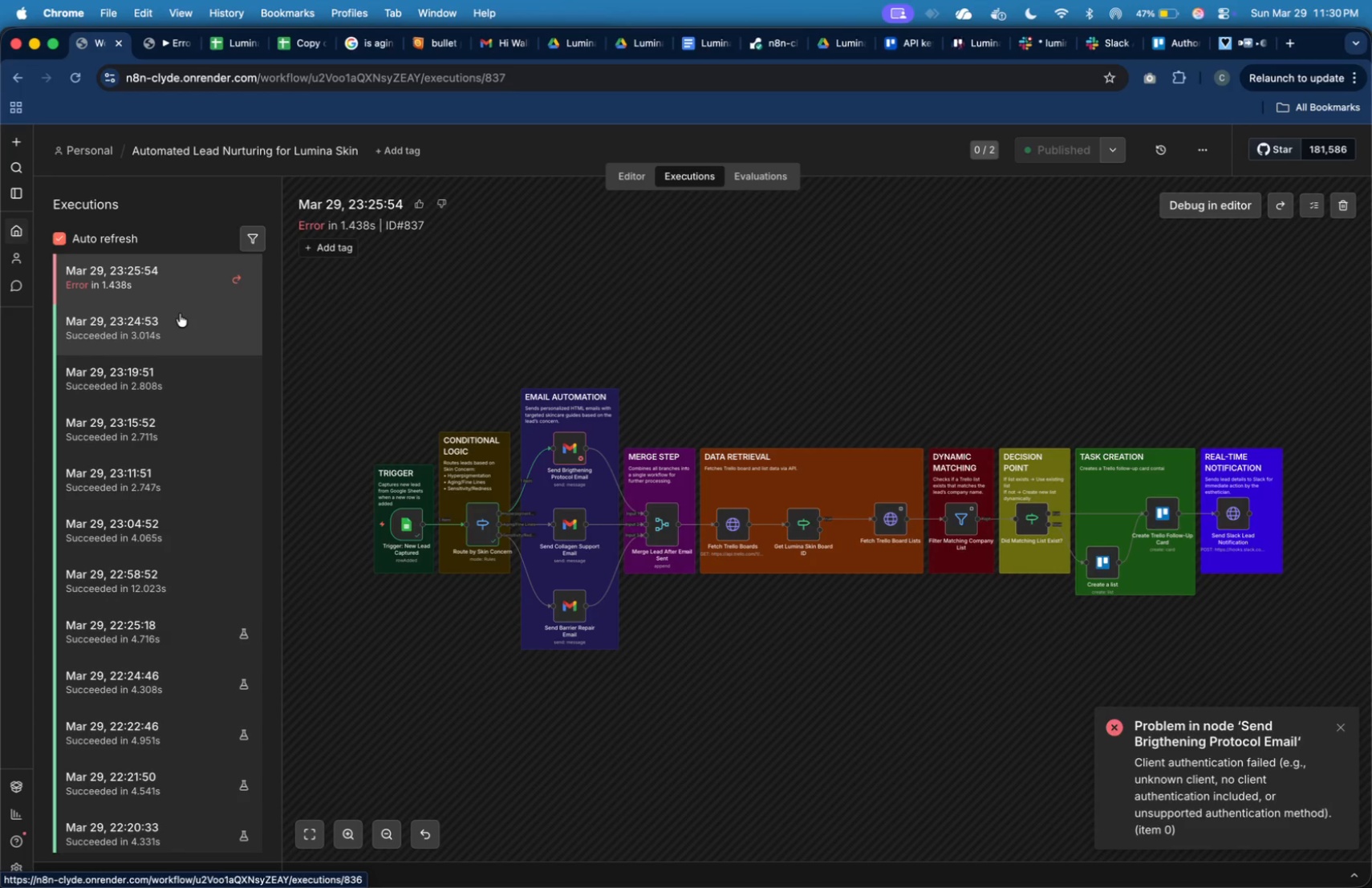 
left_click([510, 52])
 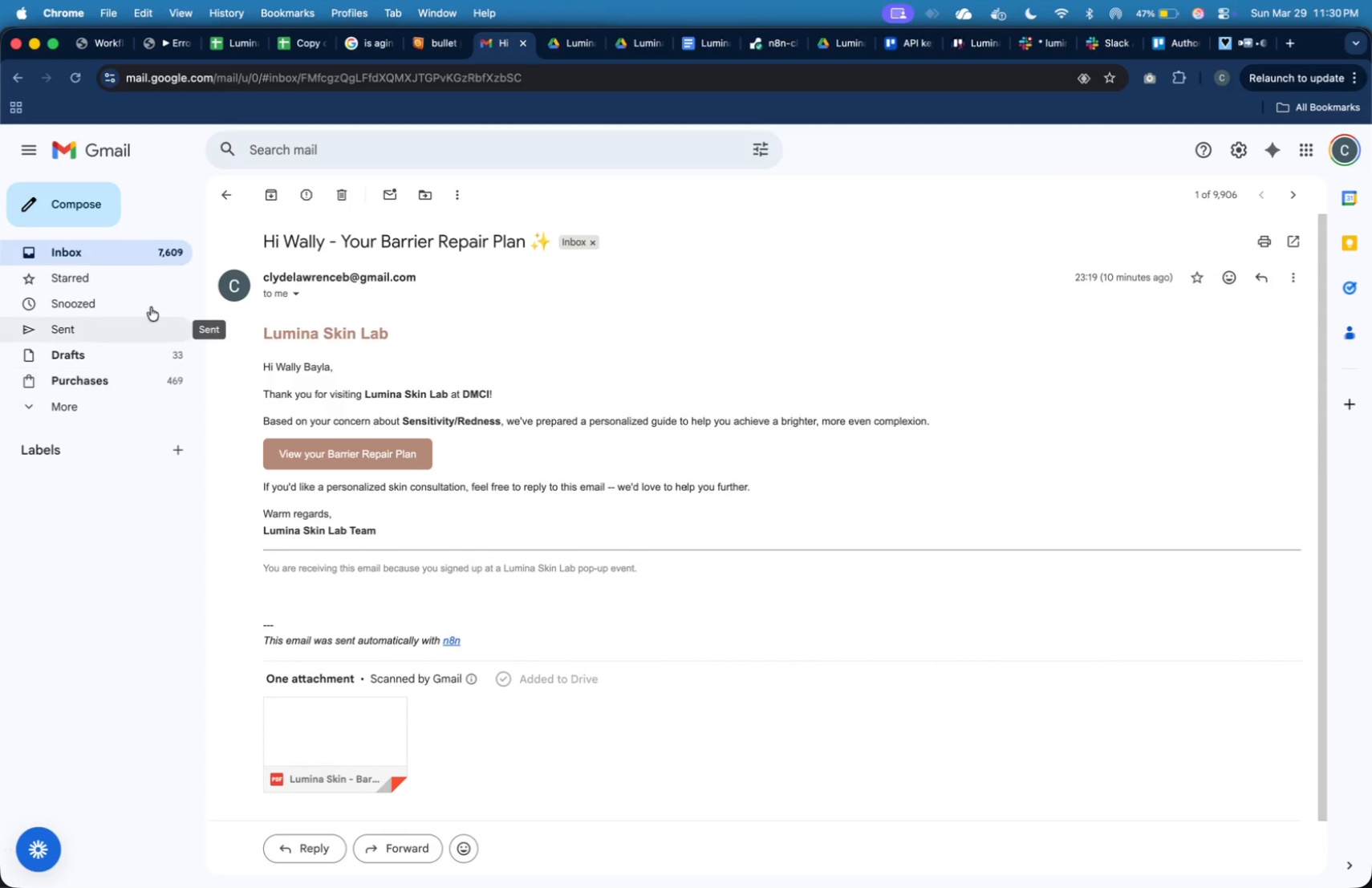 
left_click([153, 253])
 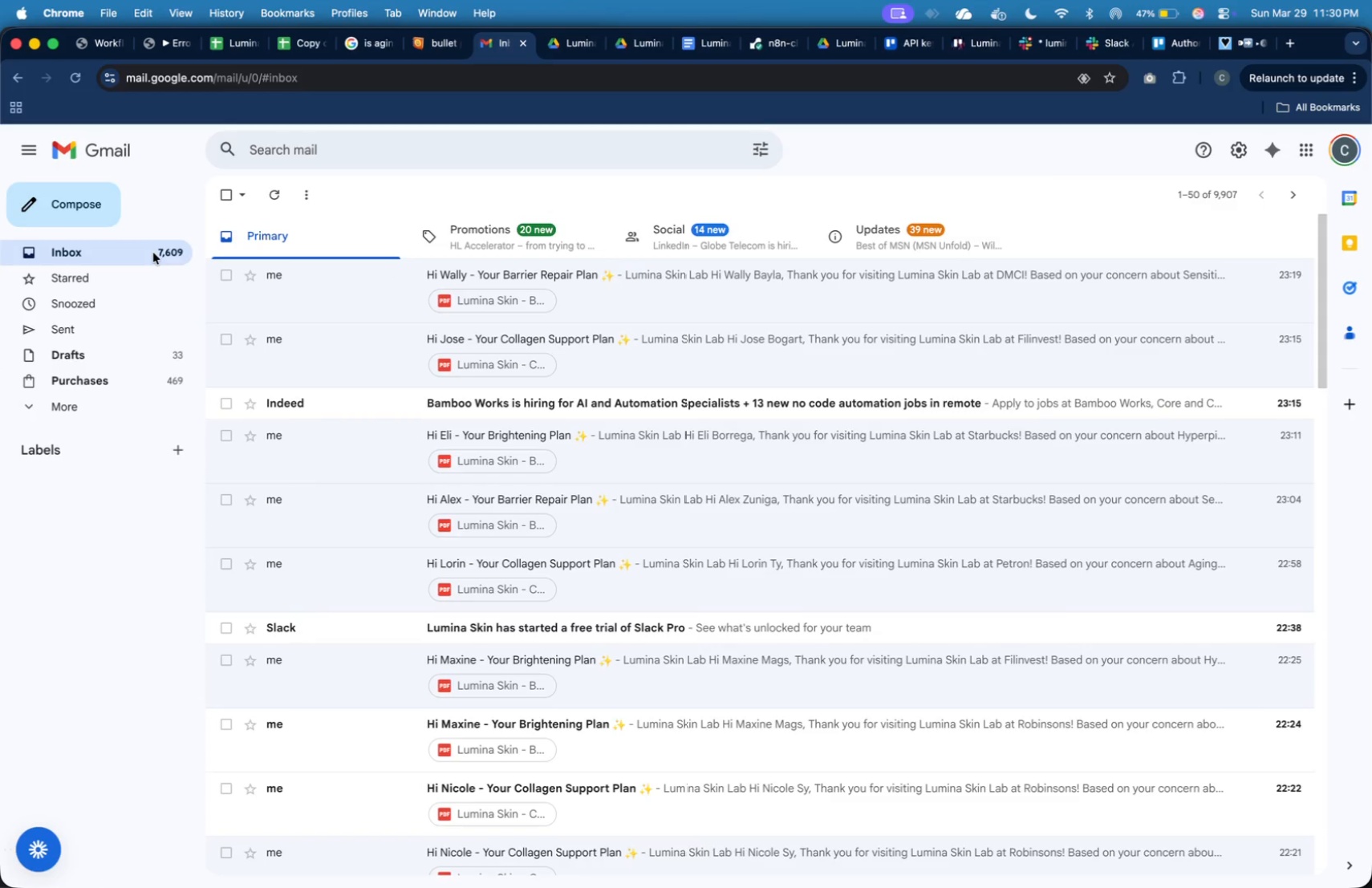 
left_click([153, 253])
 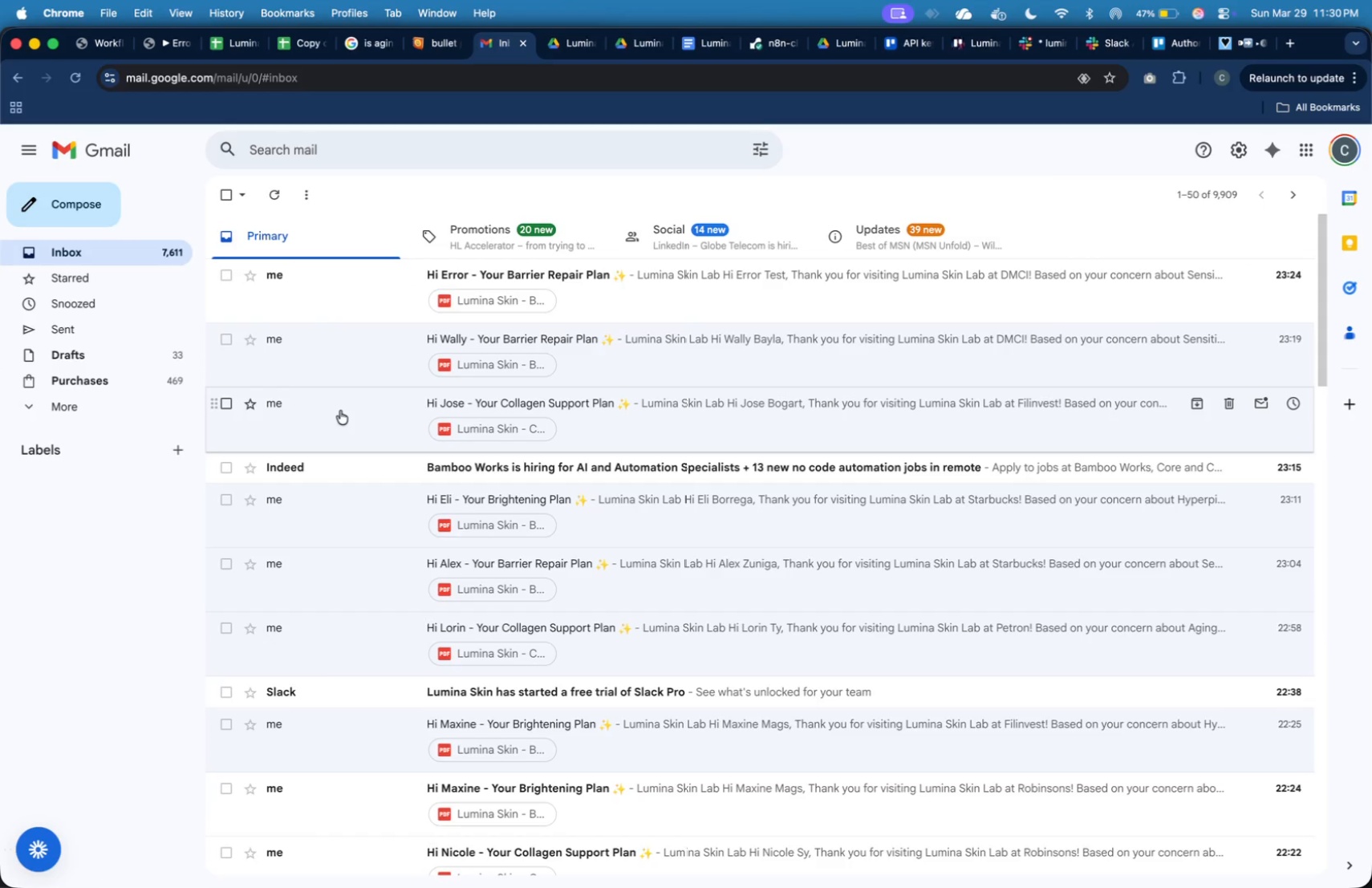 
left_click([359, 295])
 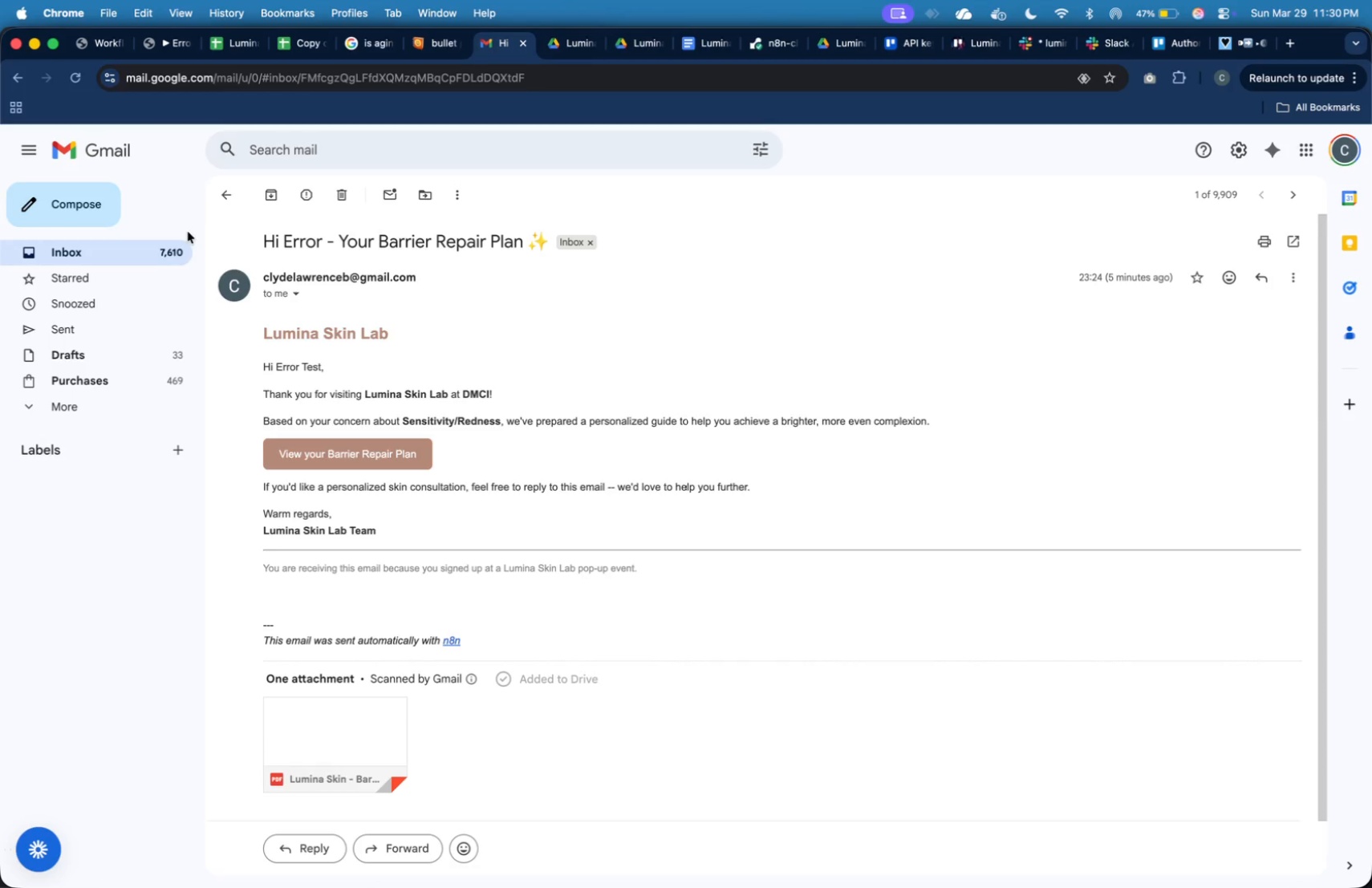 
left_click([150, 257])
 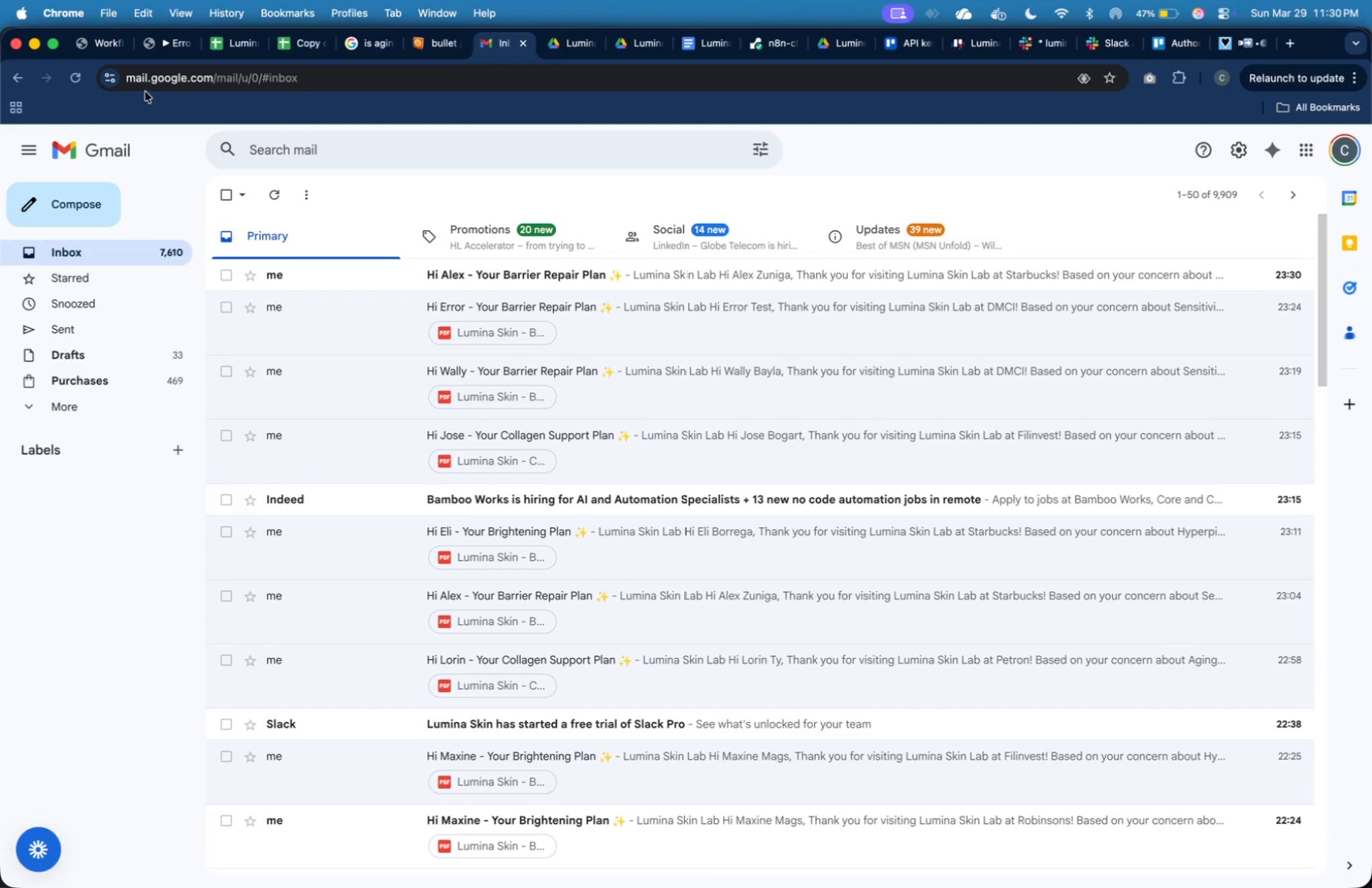 
left_click([104, 43])
 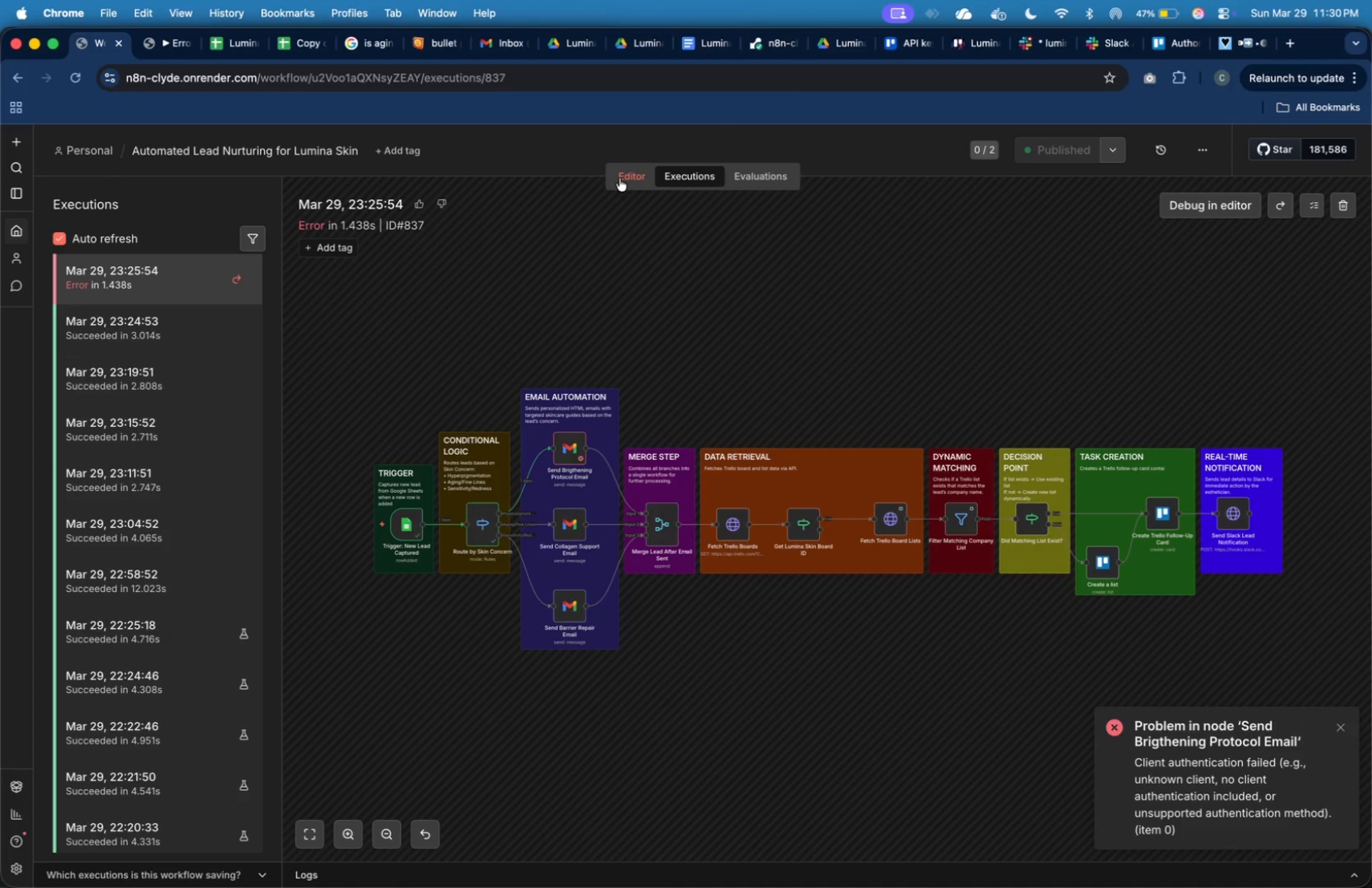 
wait(7.87)
 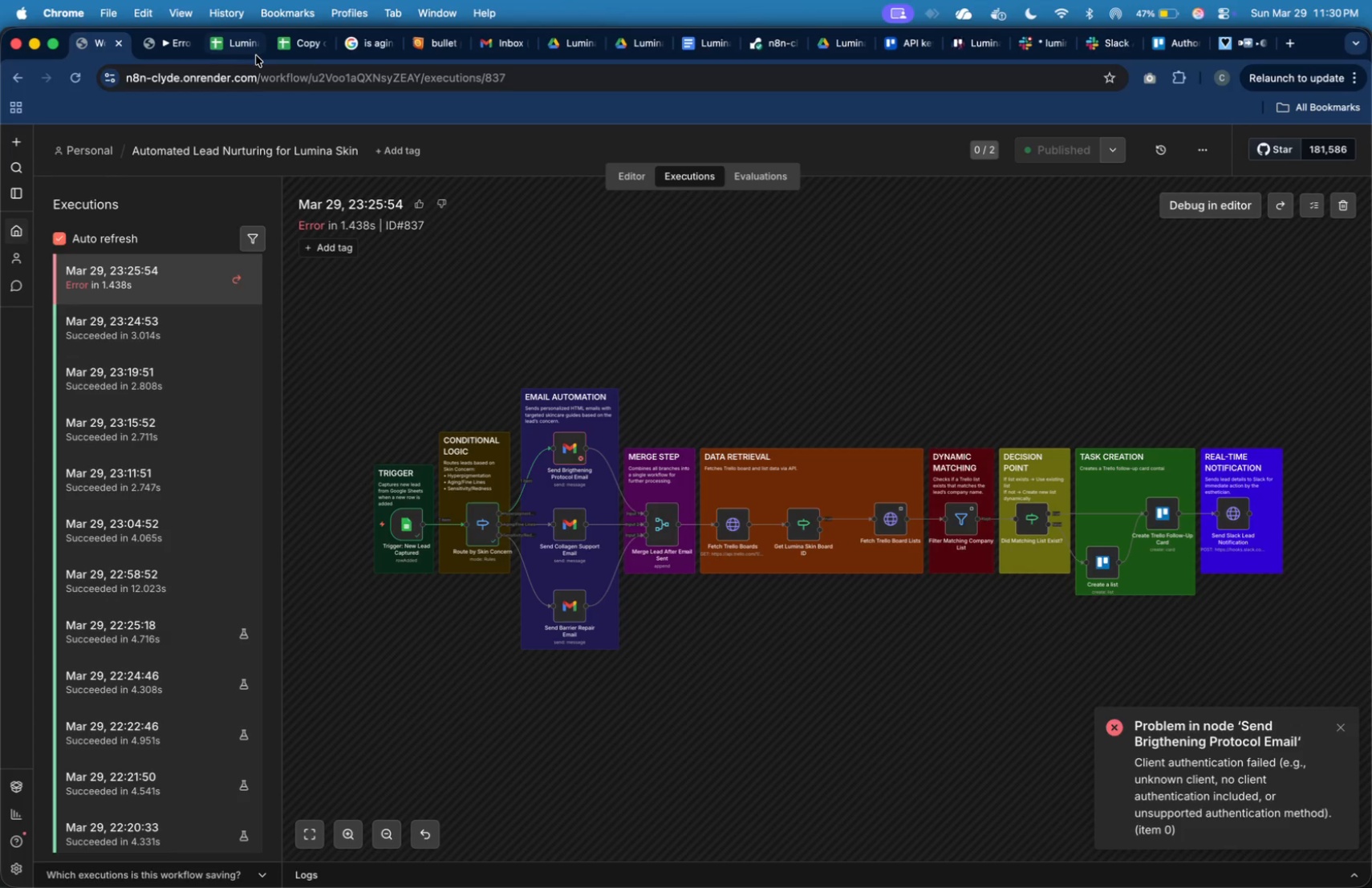 
left_click([306, 41])
 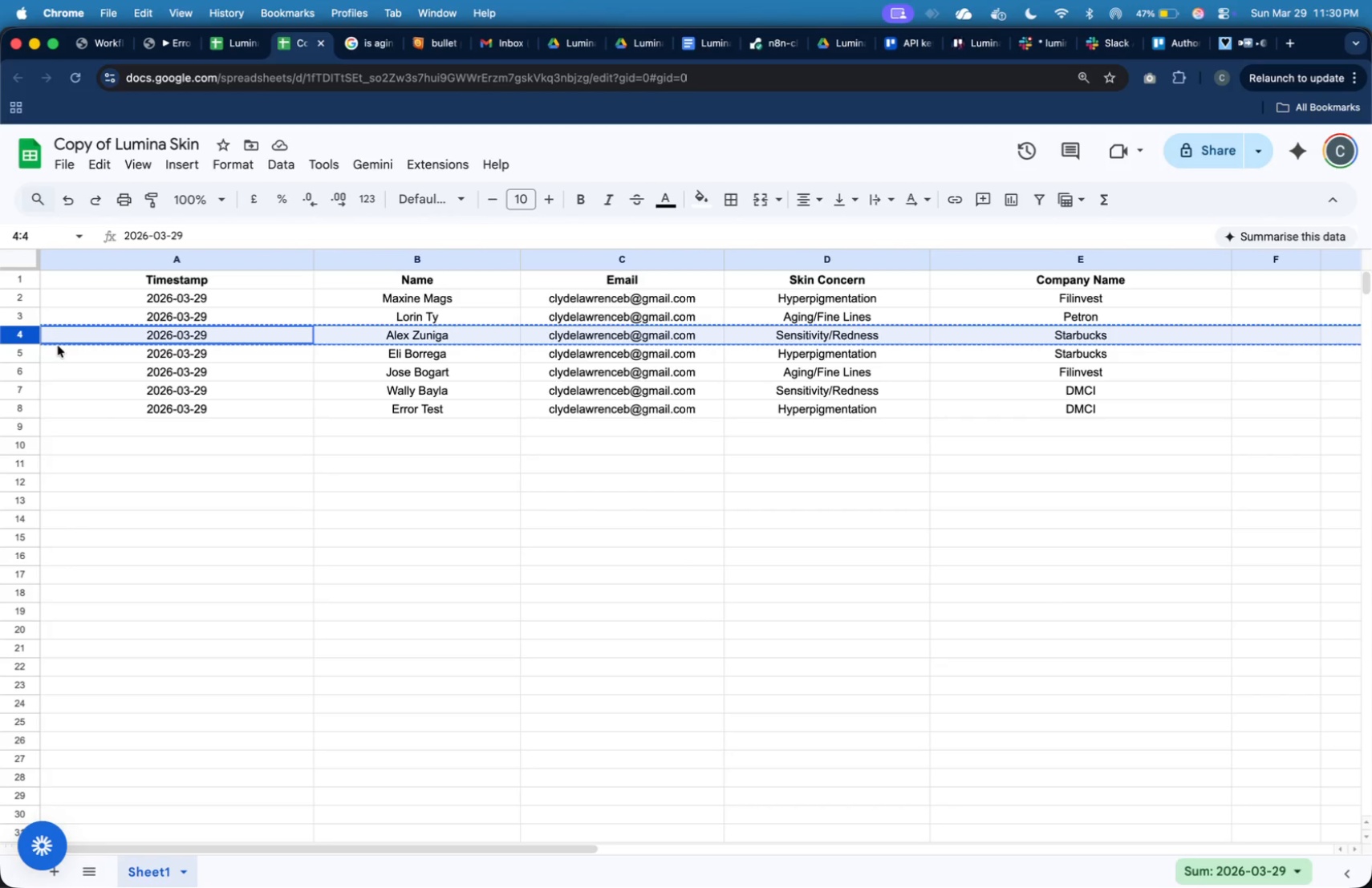 
left_click([32, 353])
 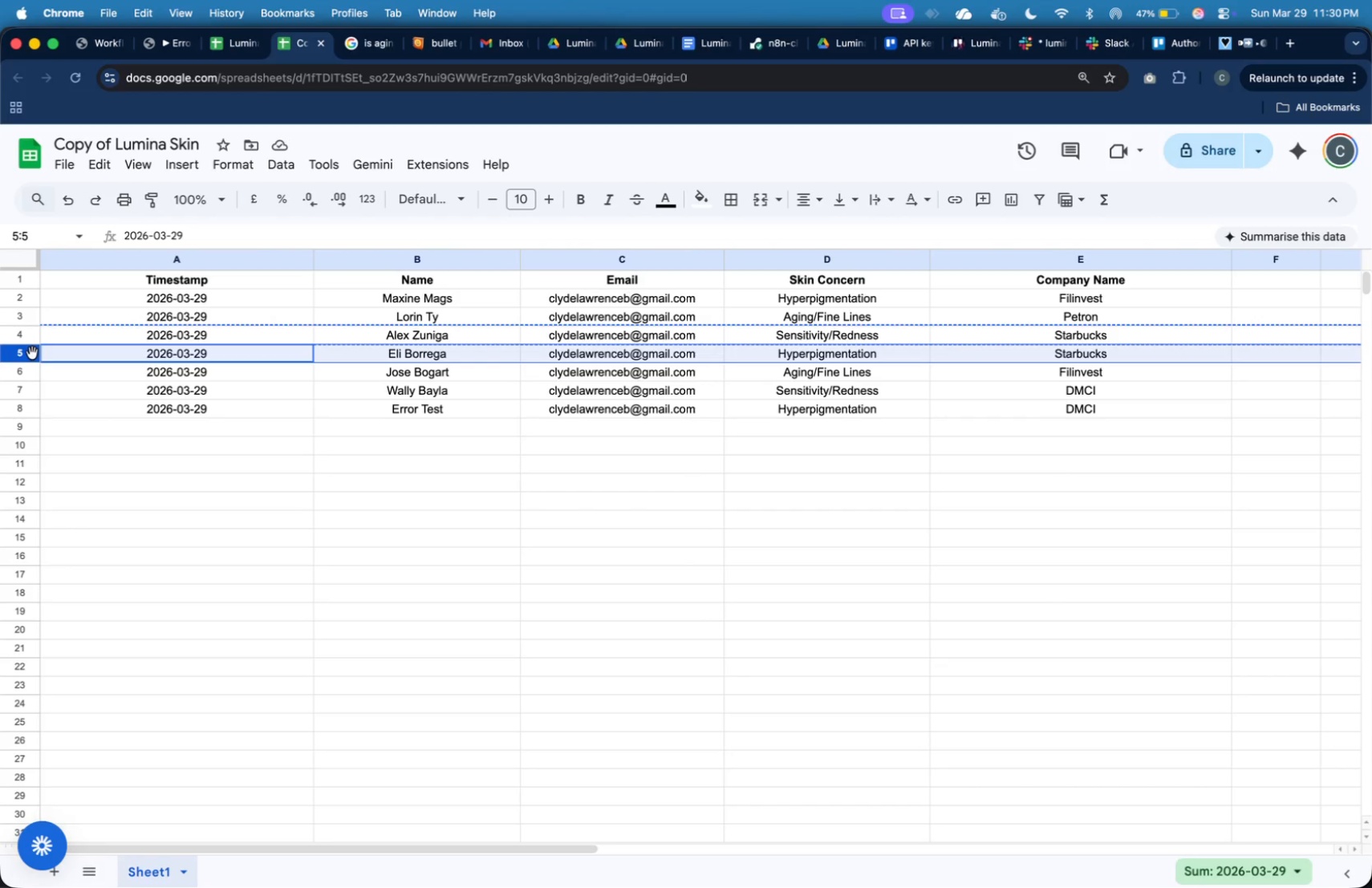 
key(Meta+C)
 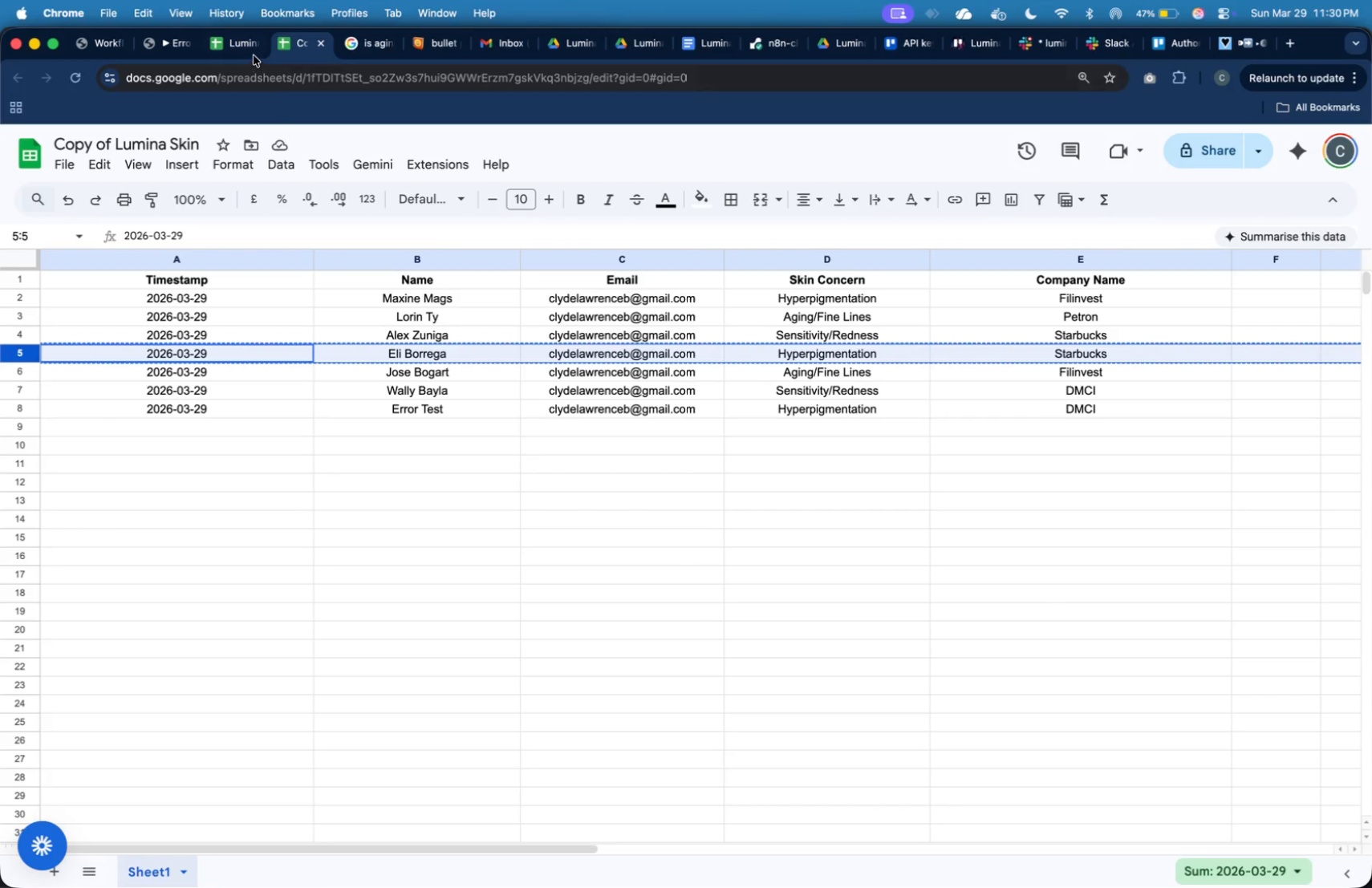 
left_click([249, 46])
 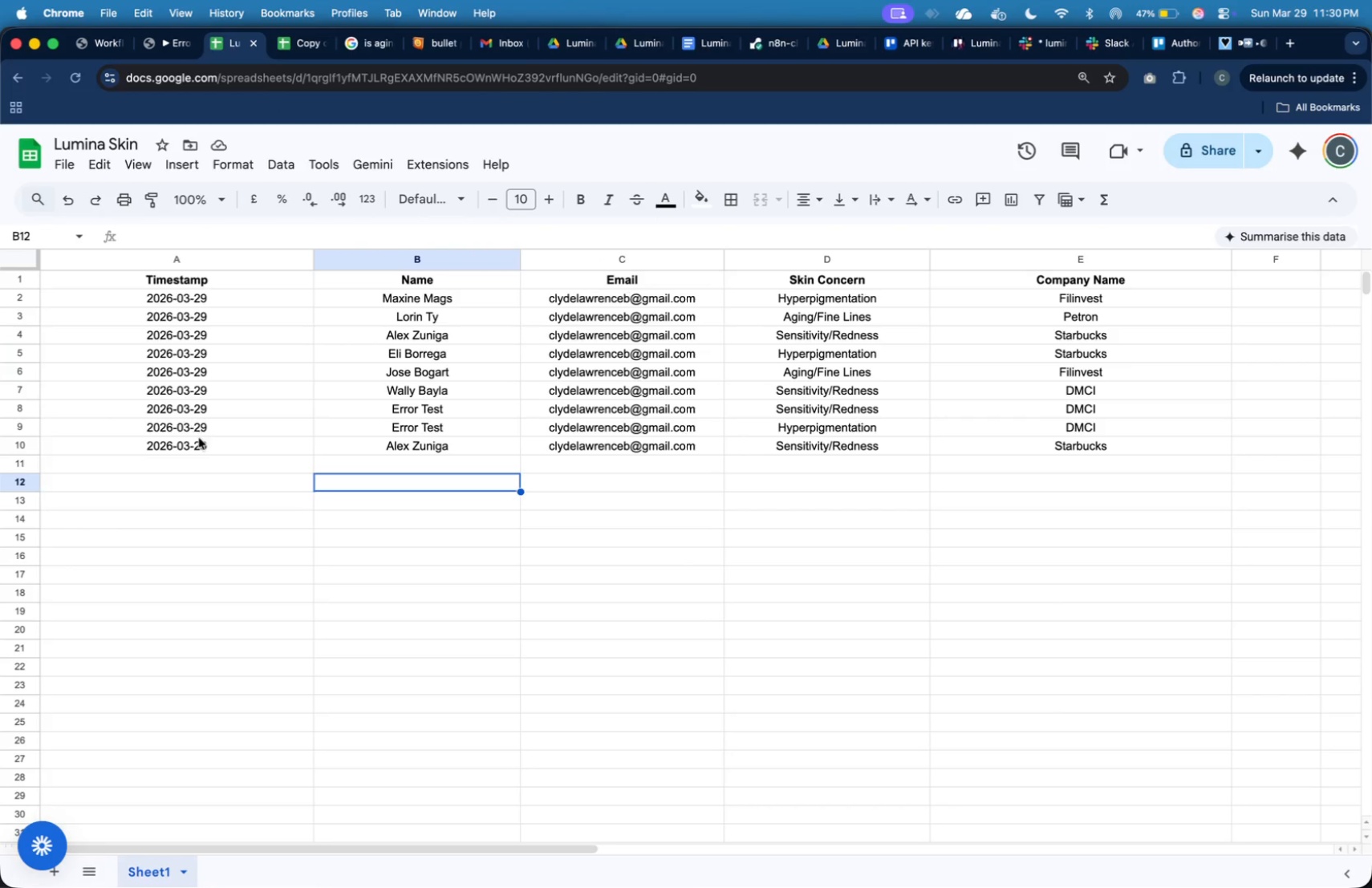 
left_click([211, 461])
 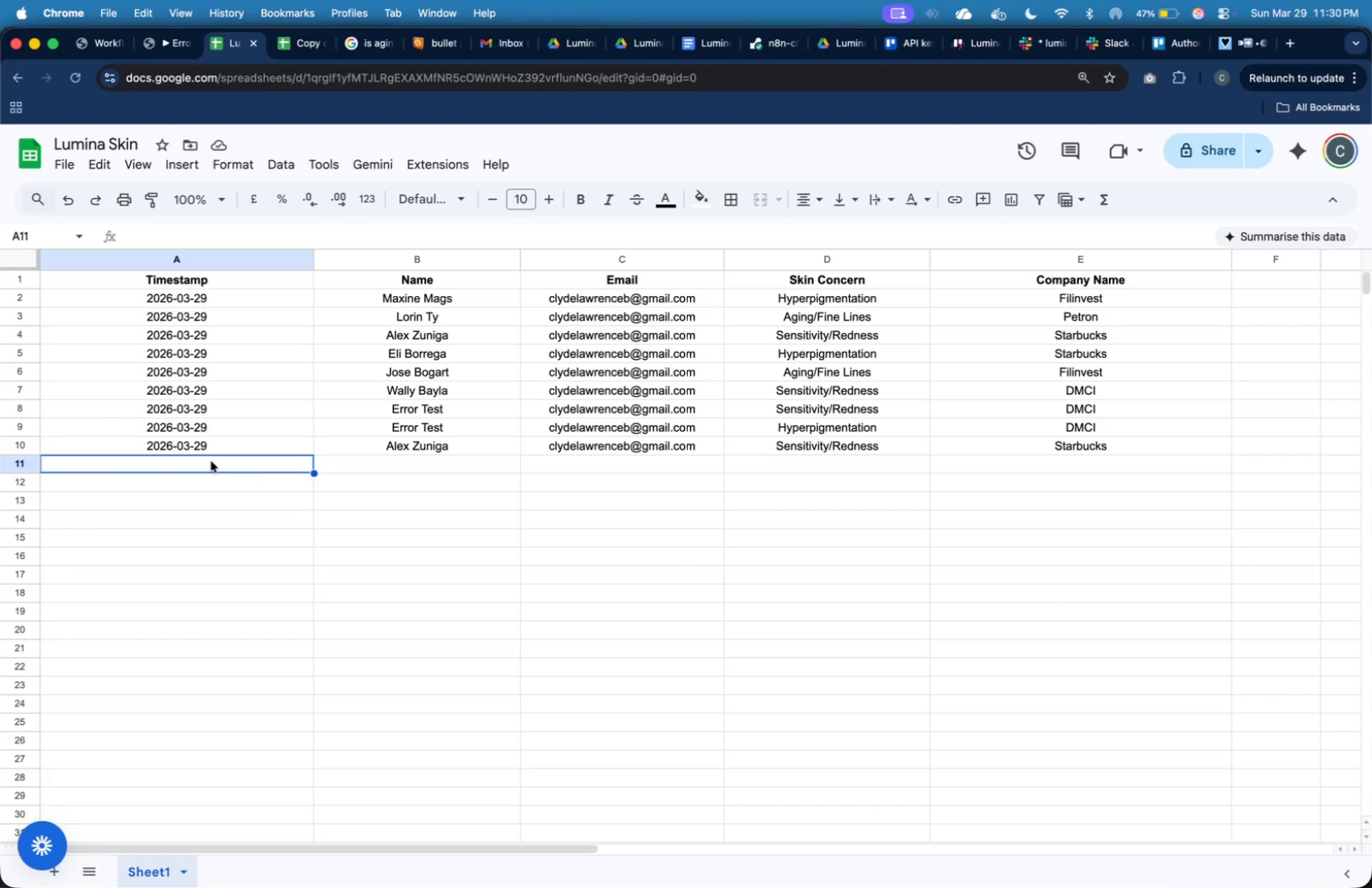 
key(Meta+V)
 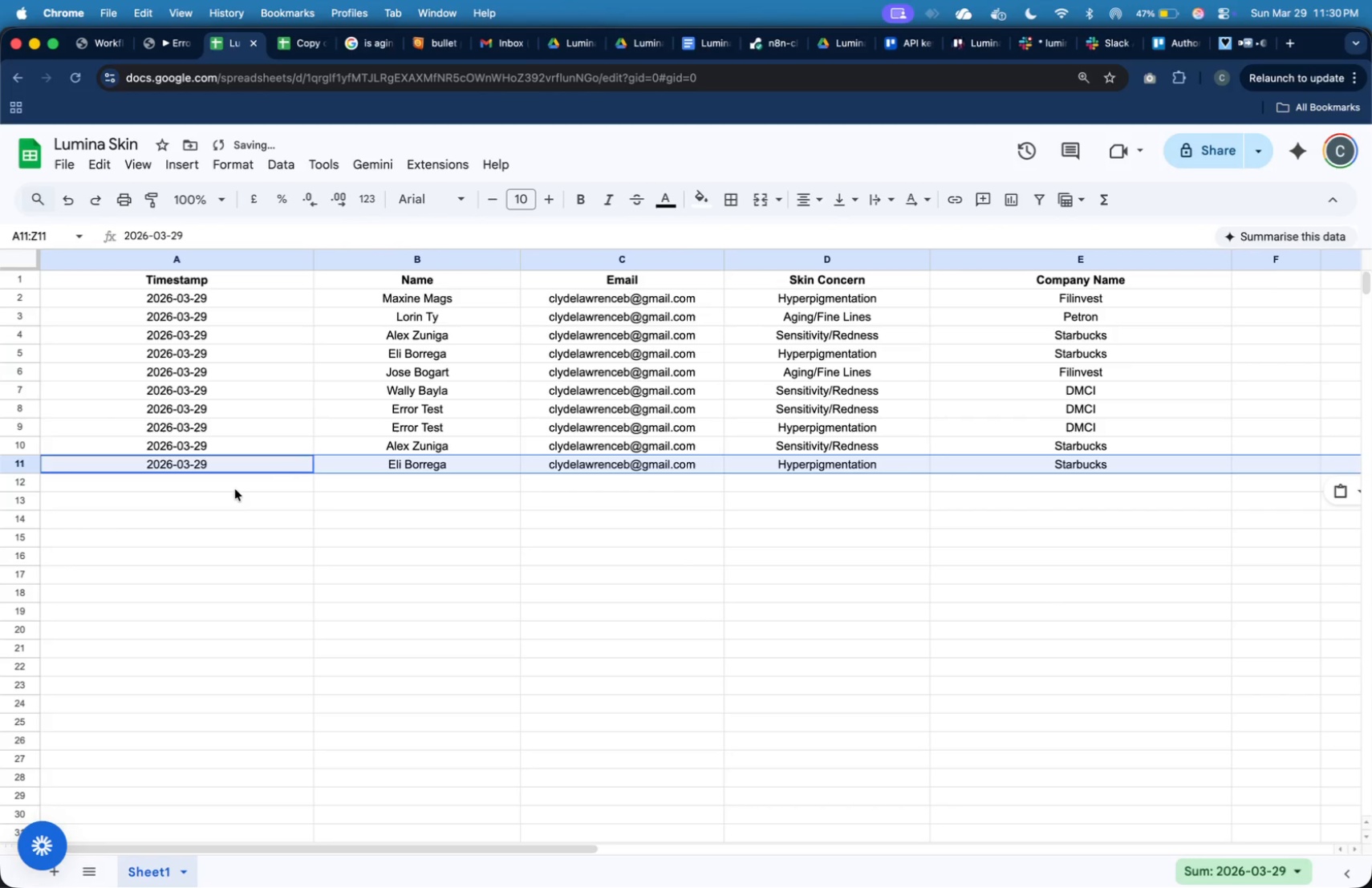 
left_click([236, 489])
 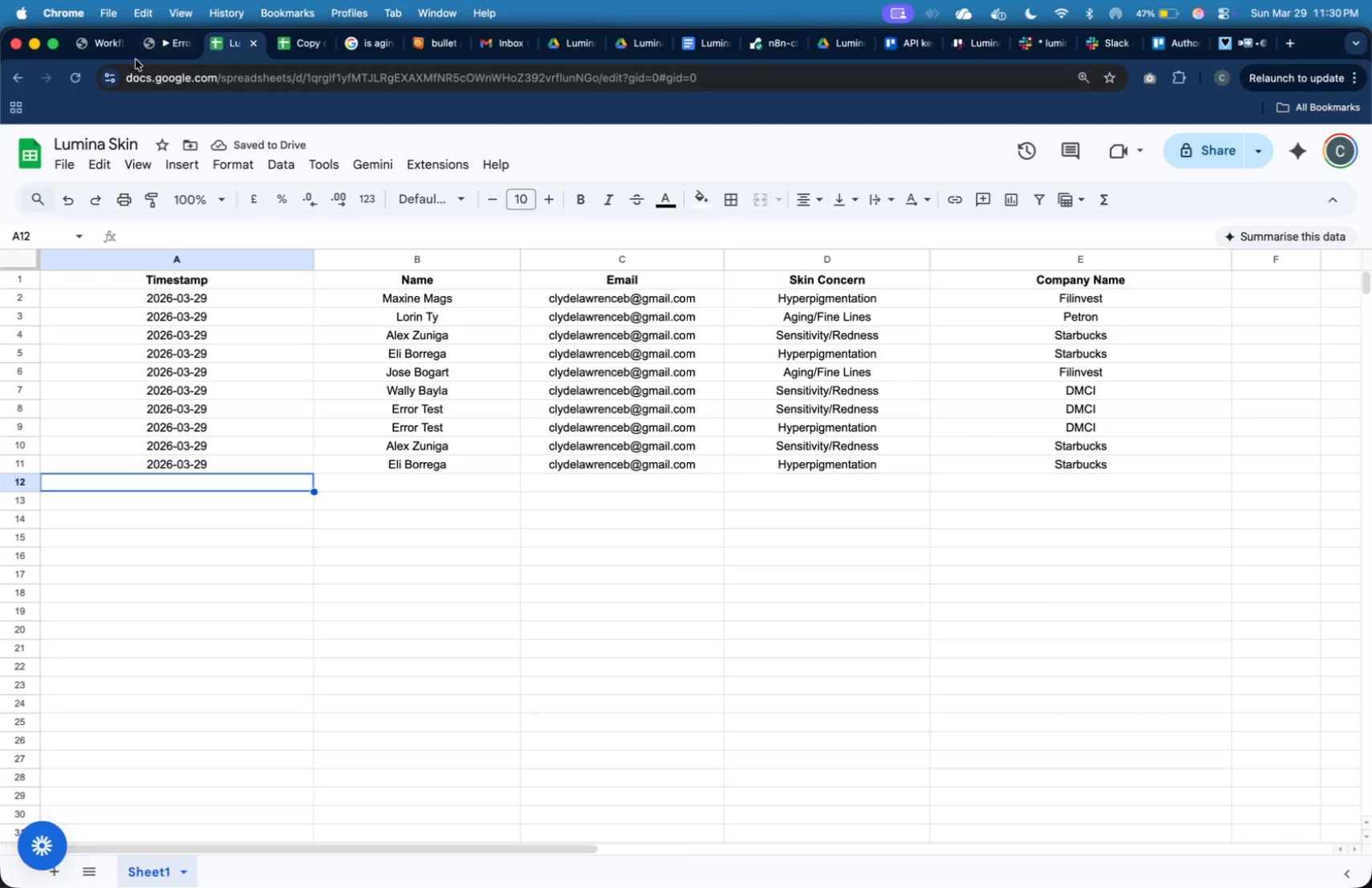 
left_click([112, 41])
 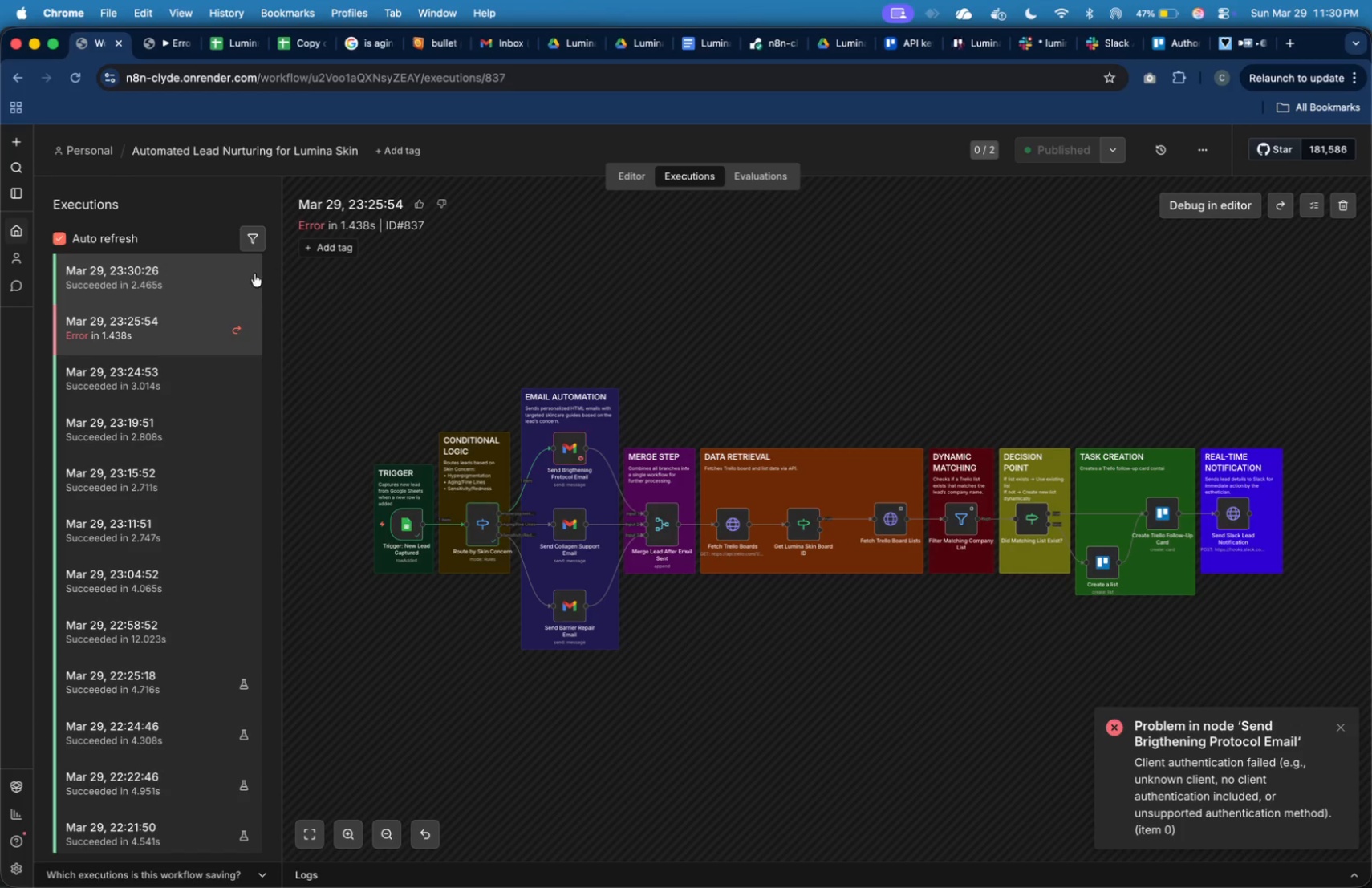 
left_click([236, 277])
 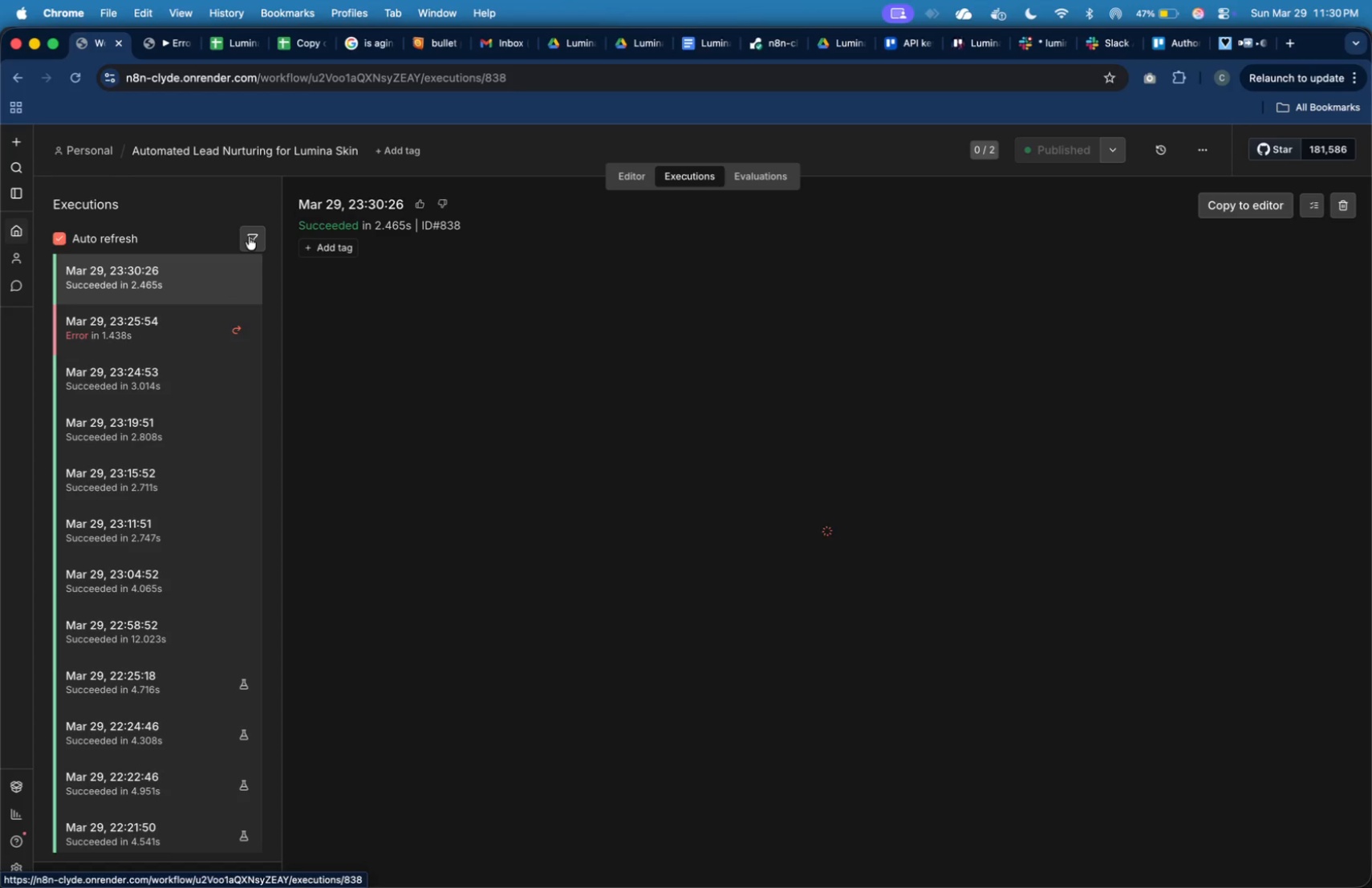 
left_click([477, 43])
 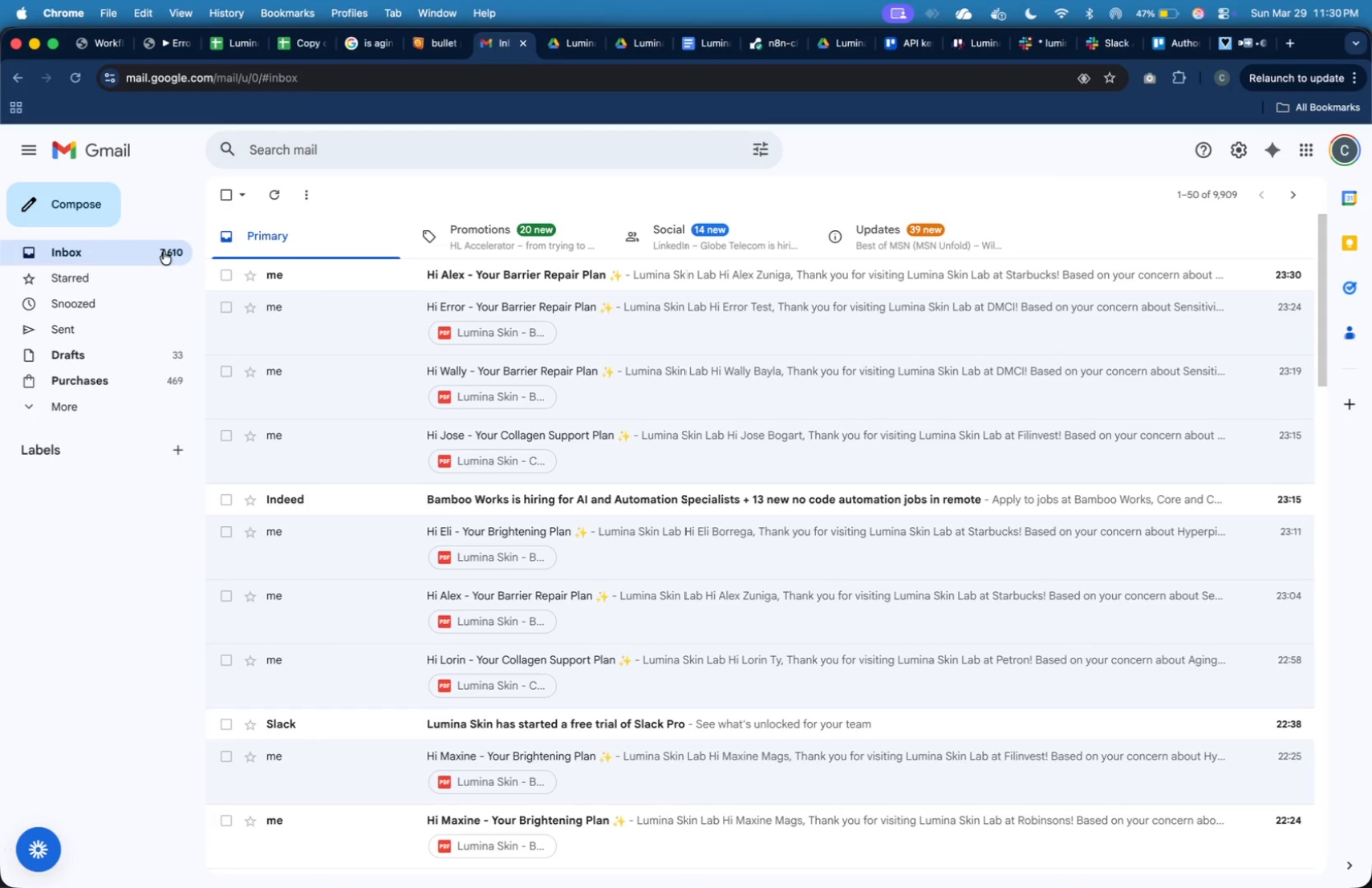 
left_click([161, 248])
 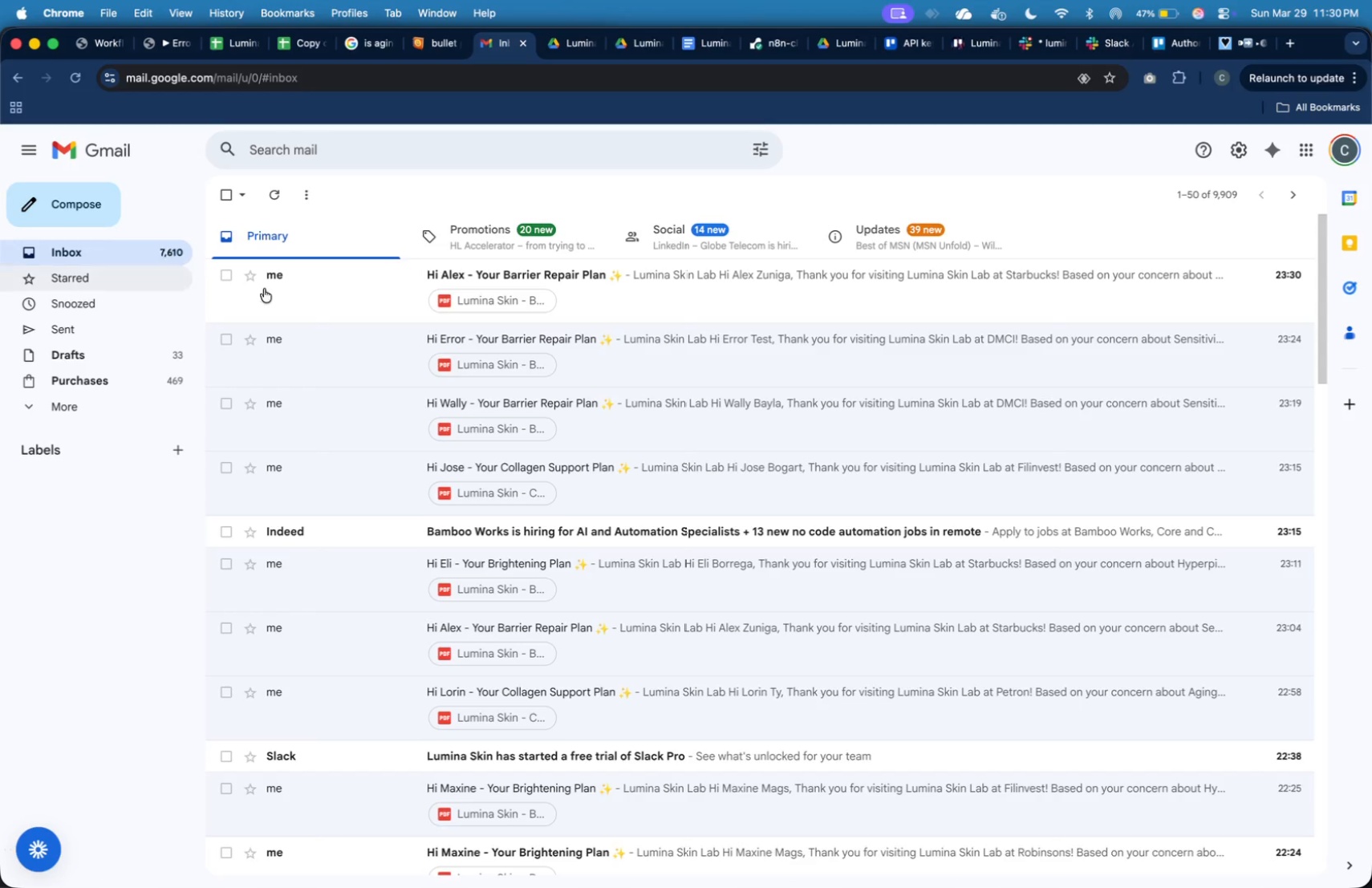 
left_click([371, 306])
 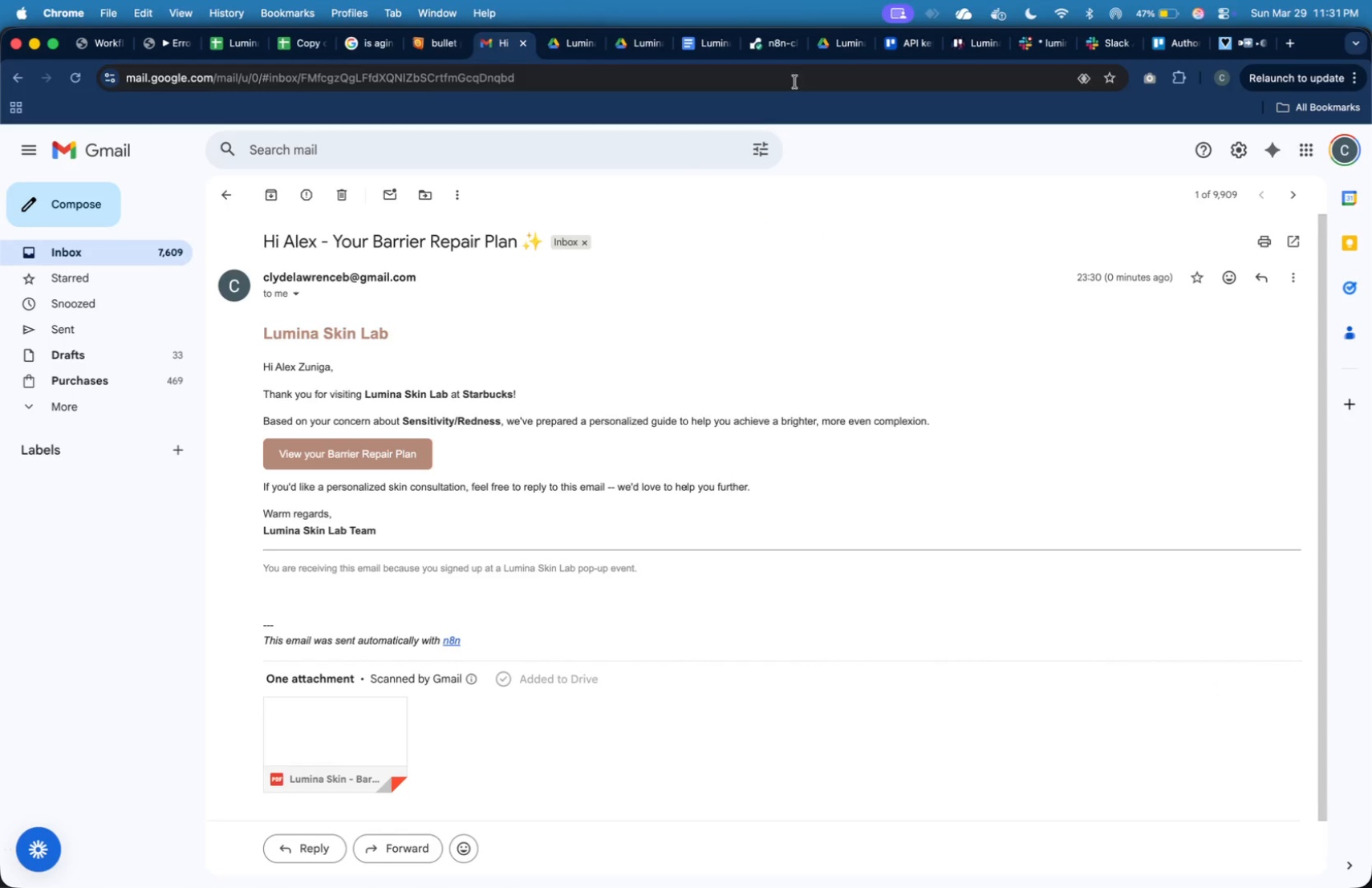 
mouse_move([966, 43])
 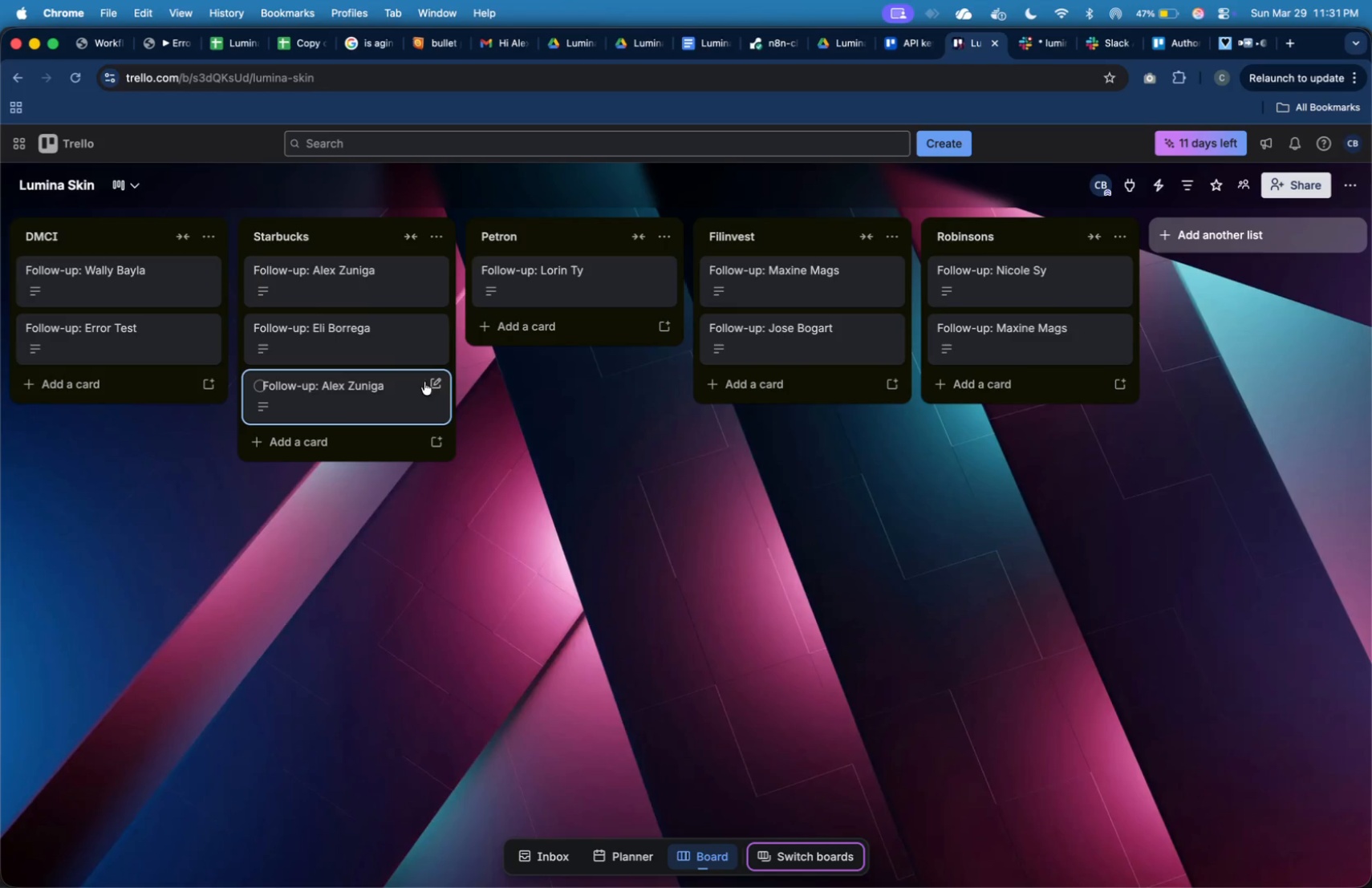 
left_click([1032, 39])
 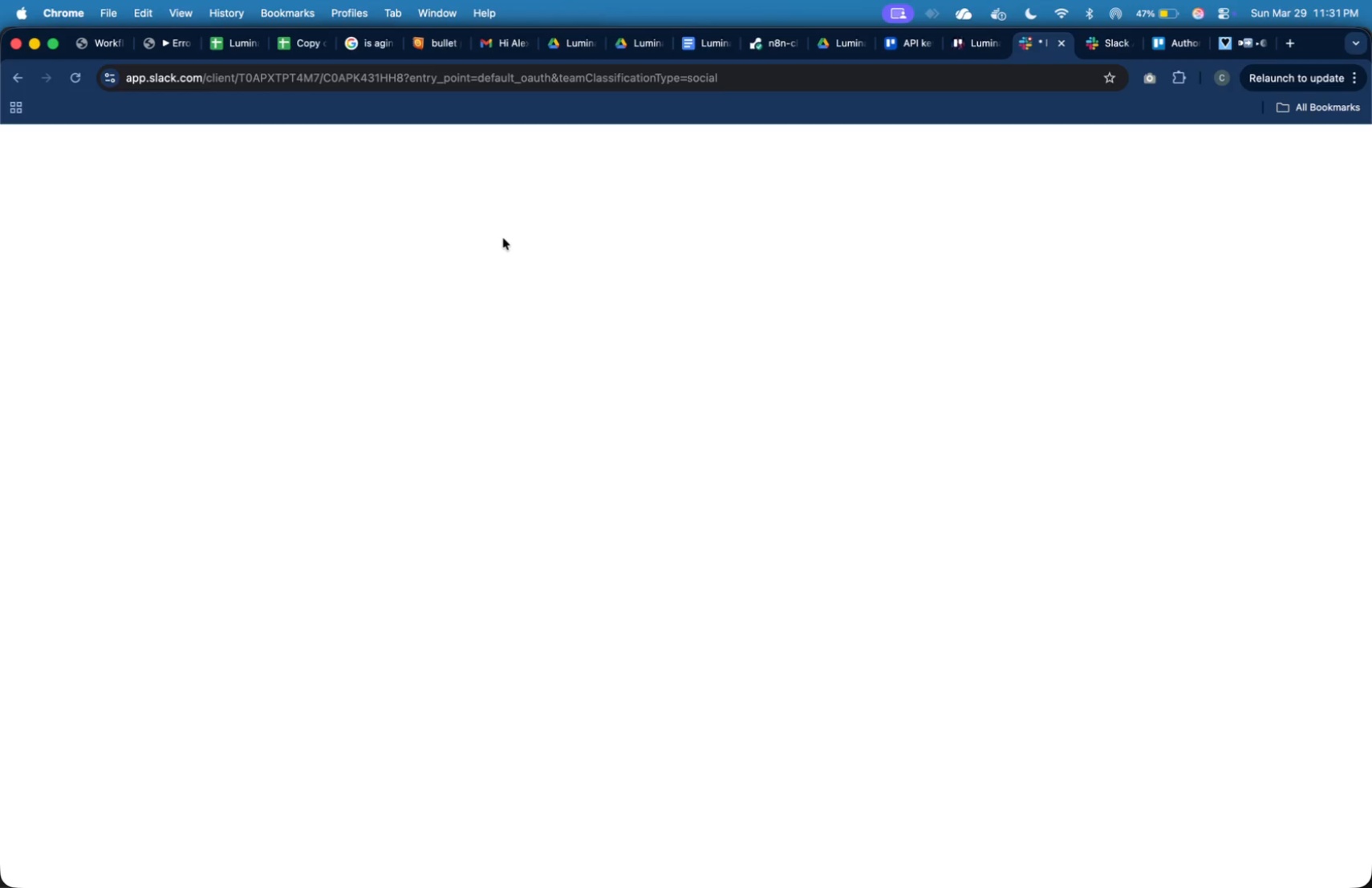 
mouse_move([497, 254])
 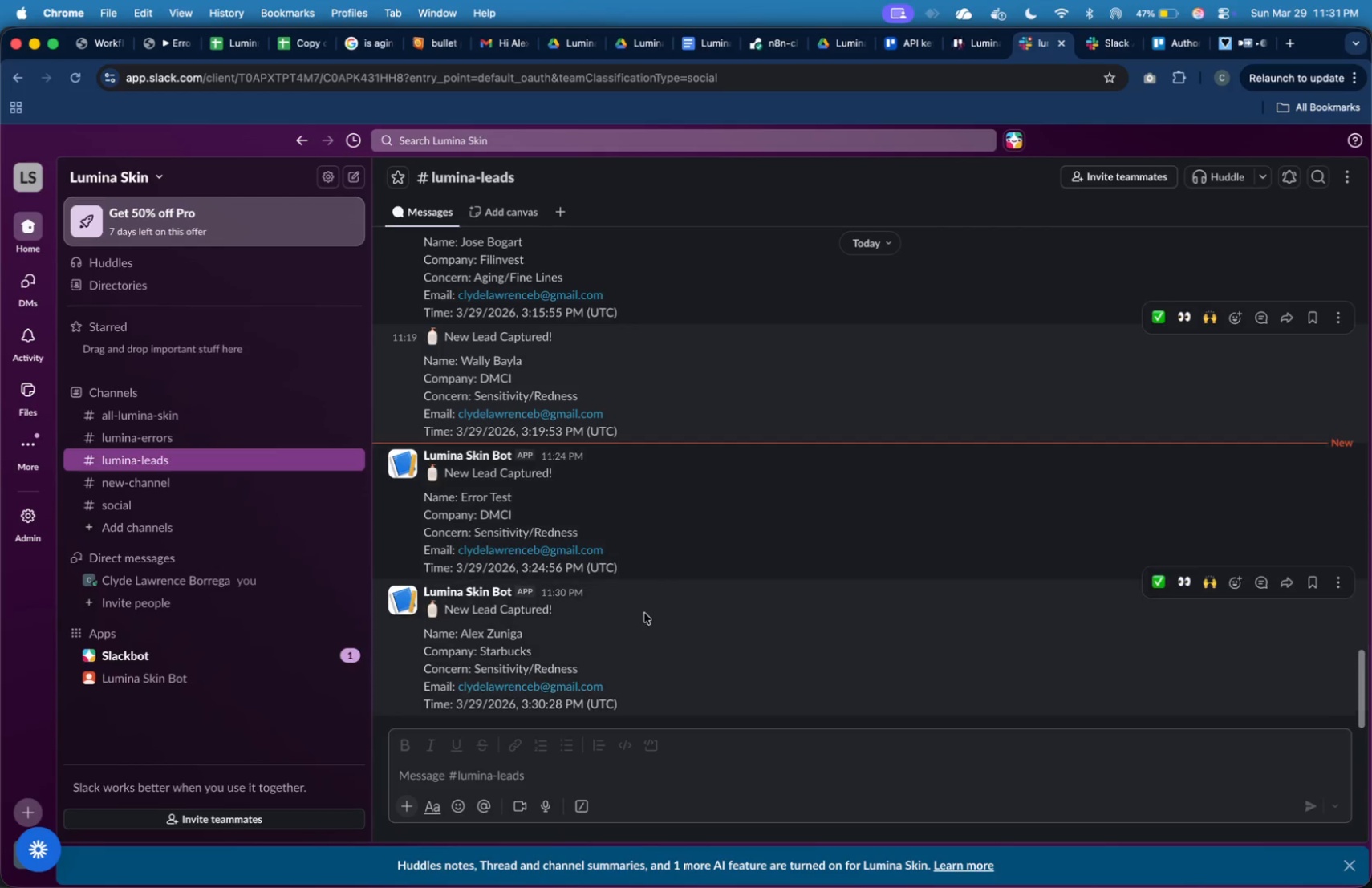 
left_click([647, 620])
 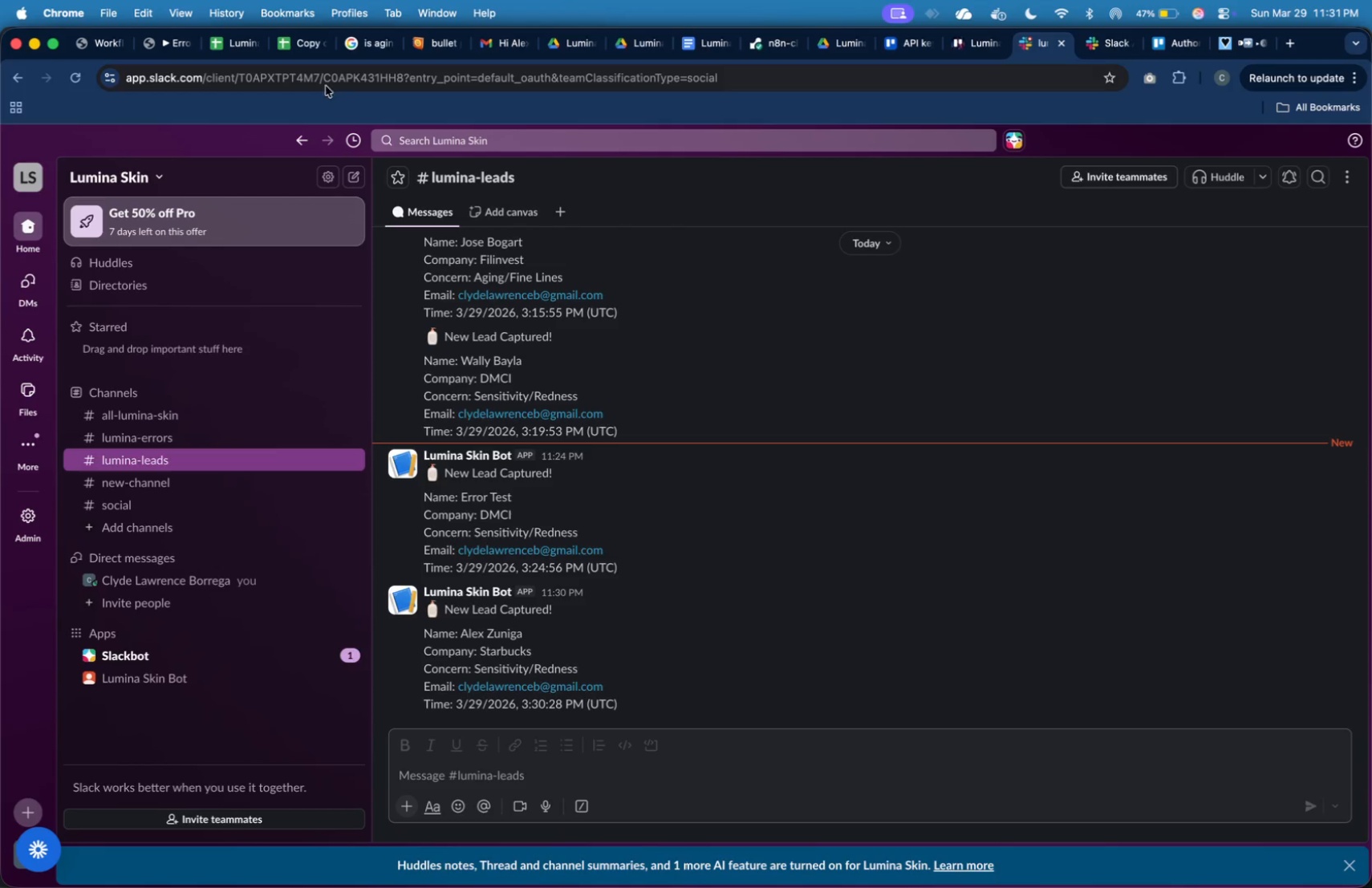 
left_click([299, 50])
 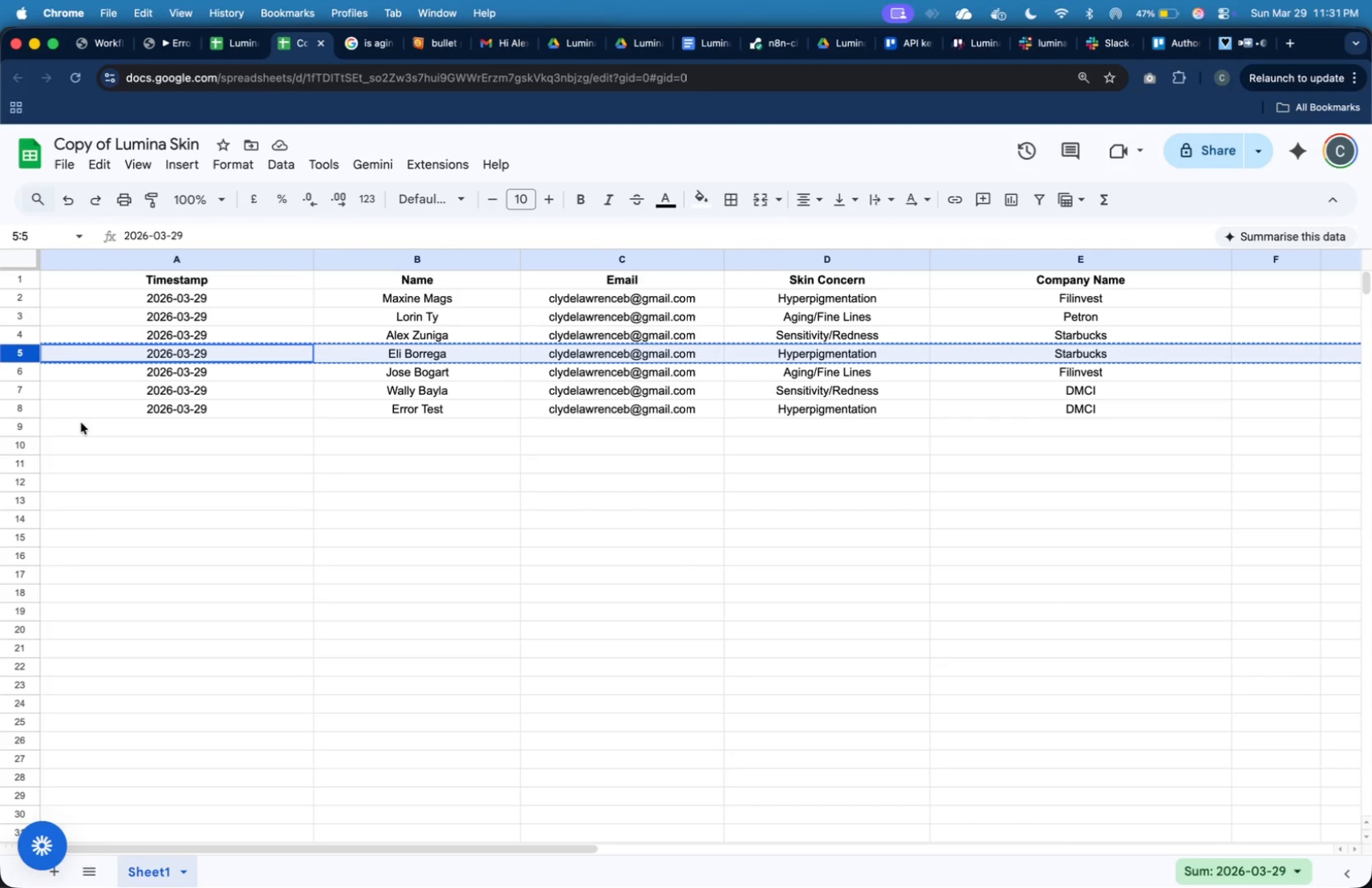 
left_click([35, 412])
 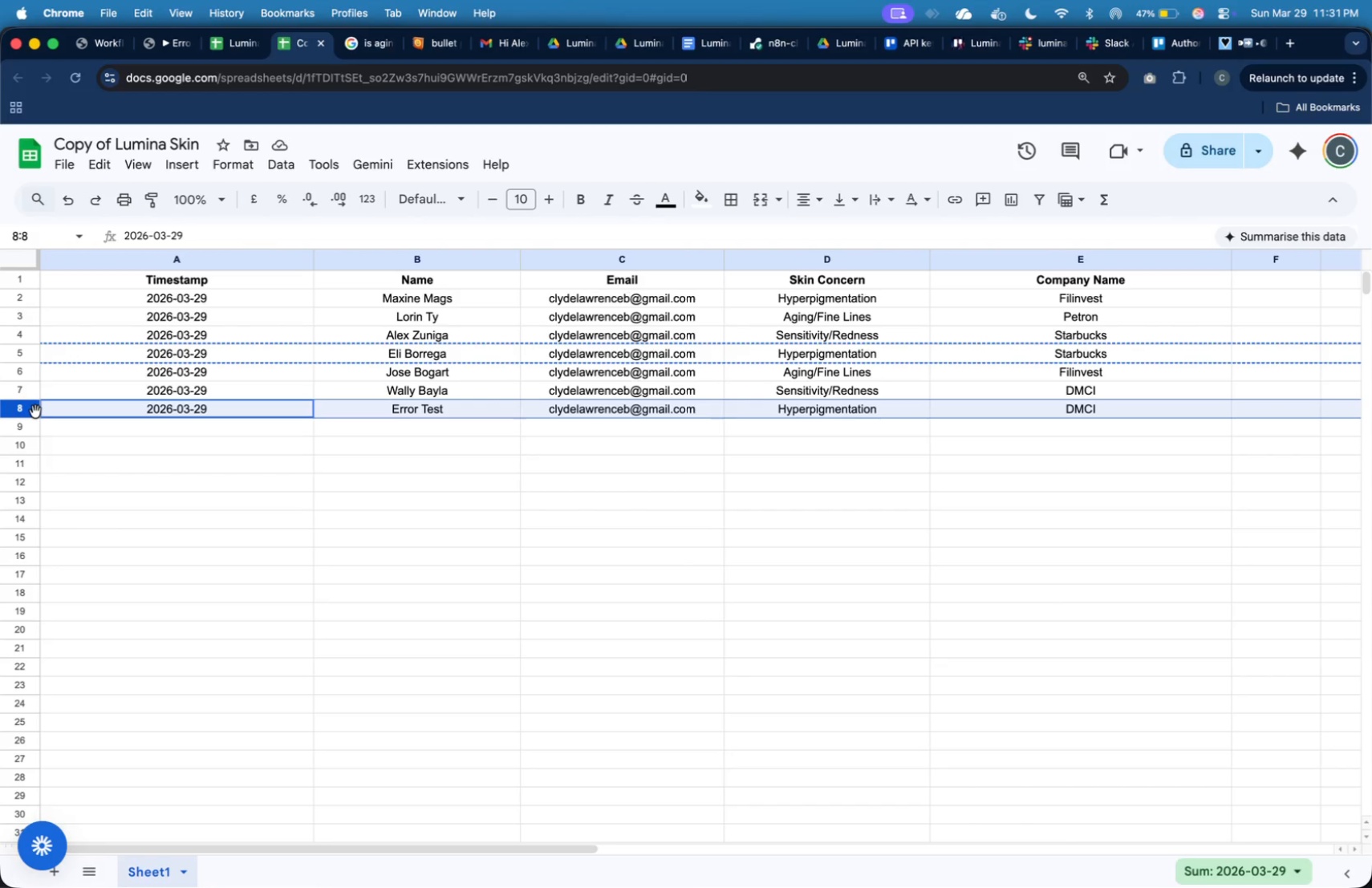 
key(Meta+C)
 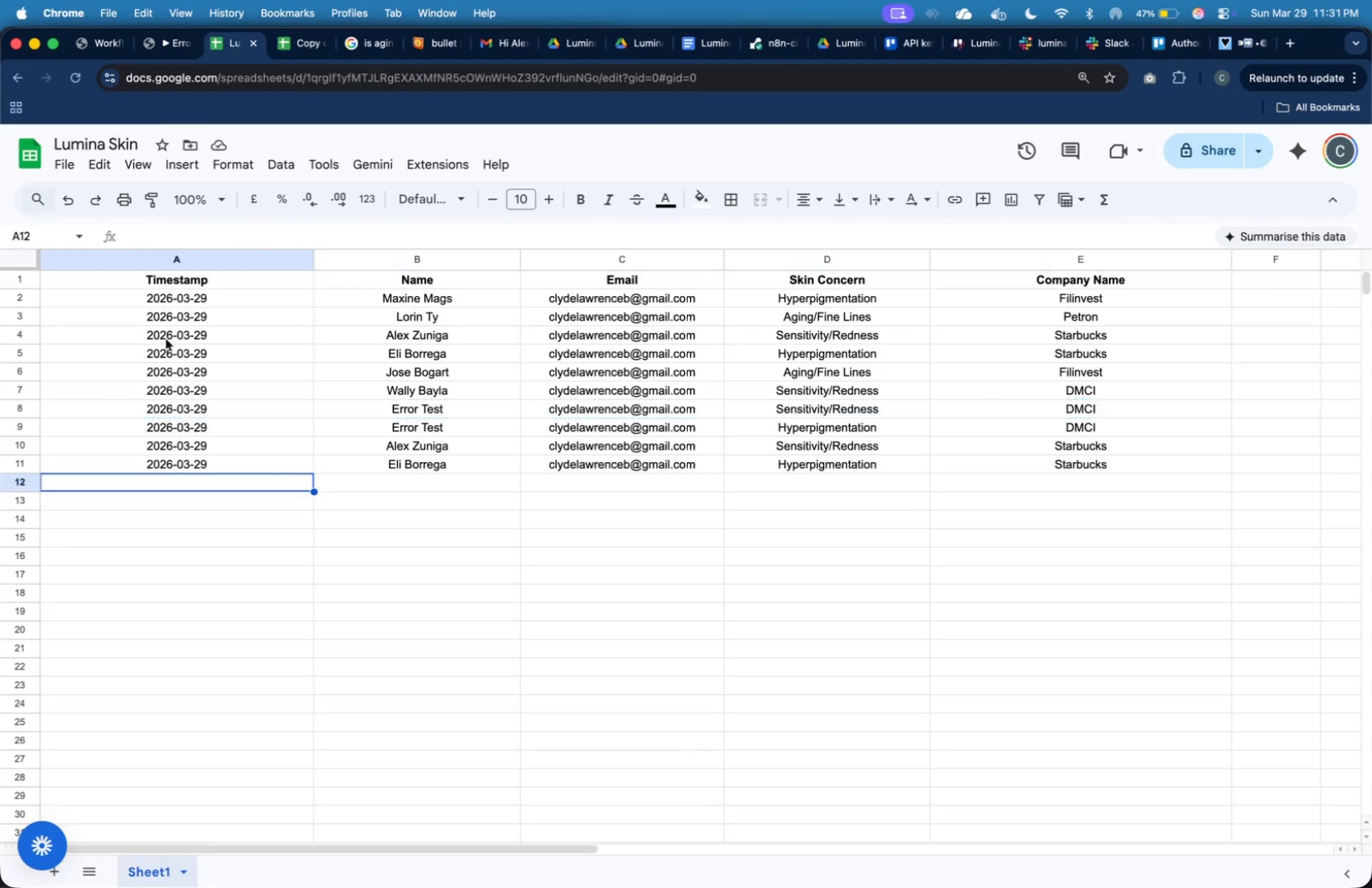 
key(Meta+V)
 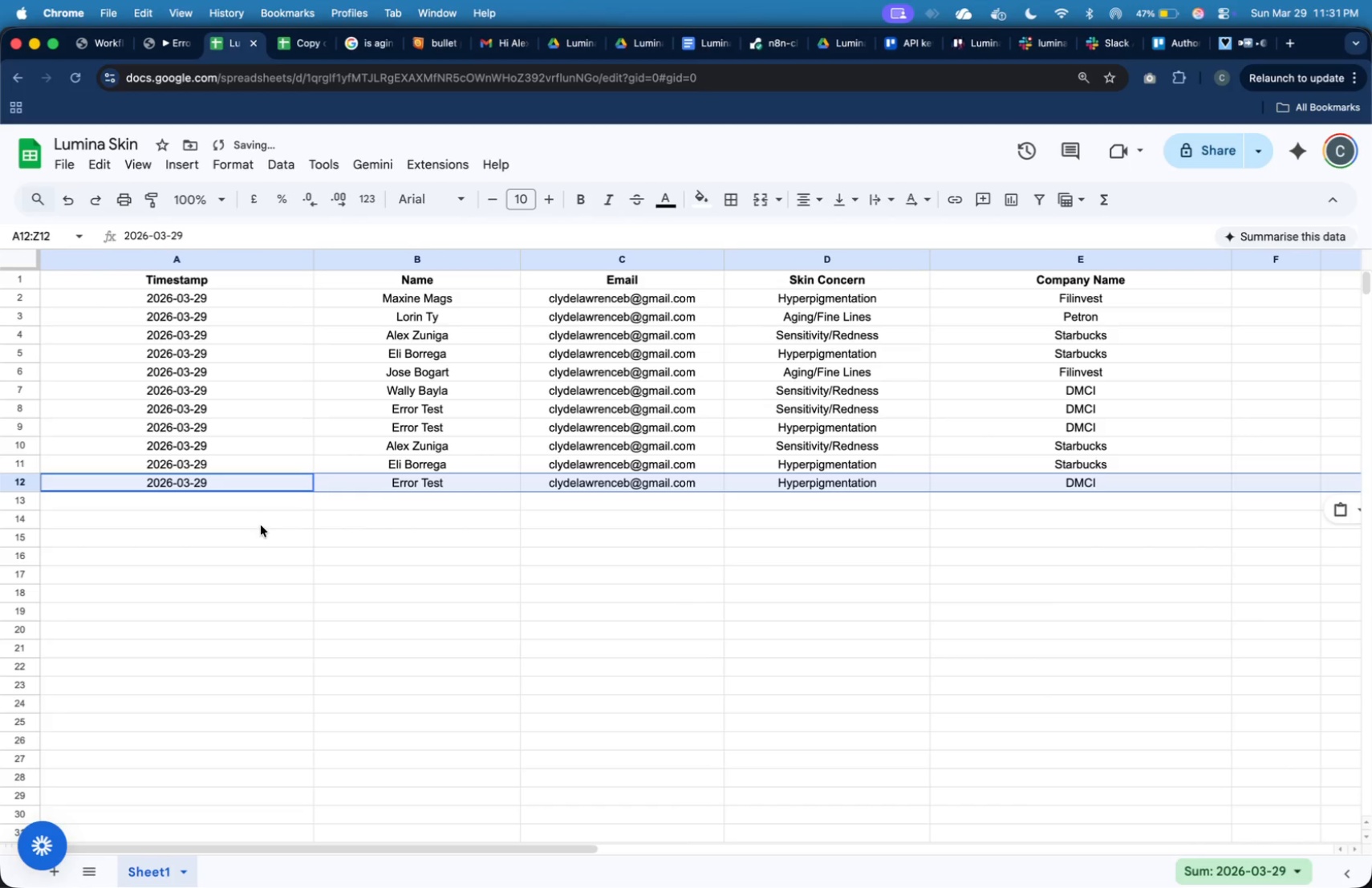 
left_click([261, 522])
 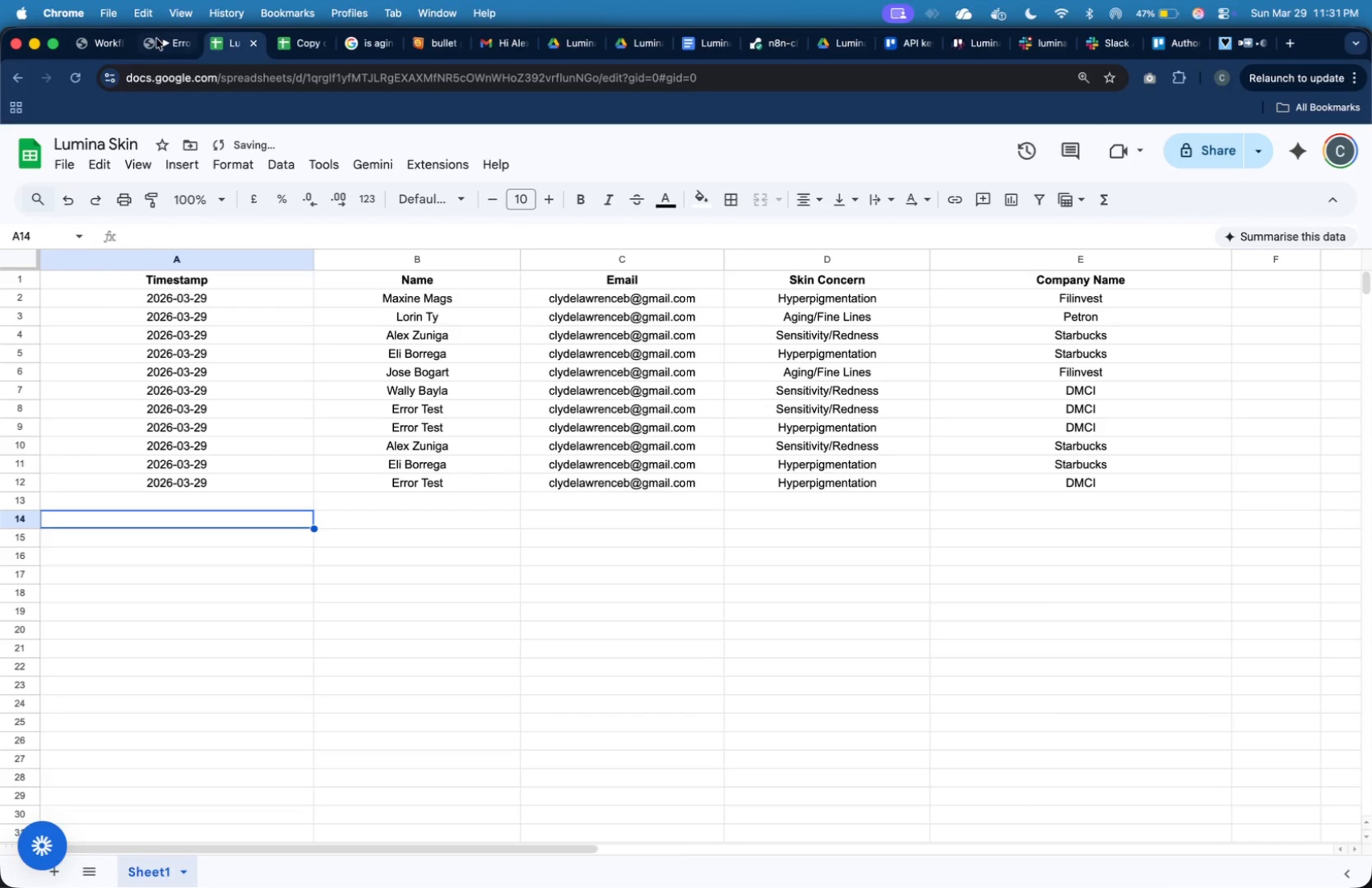 
left_click([100, 51])
 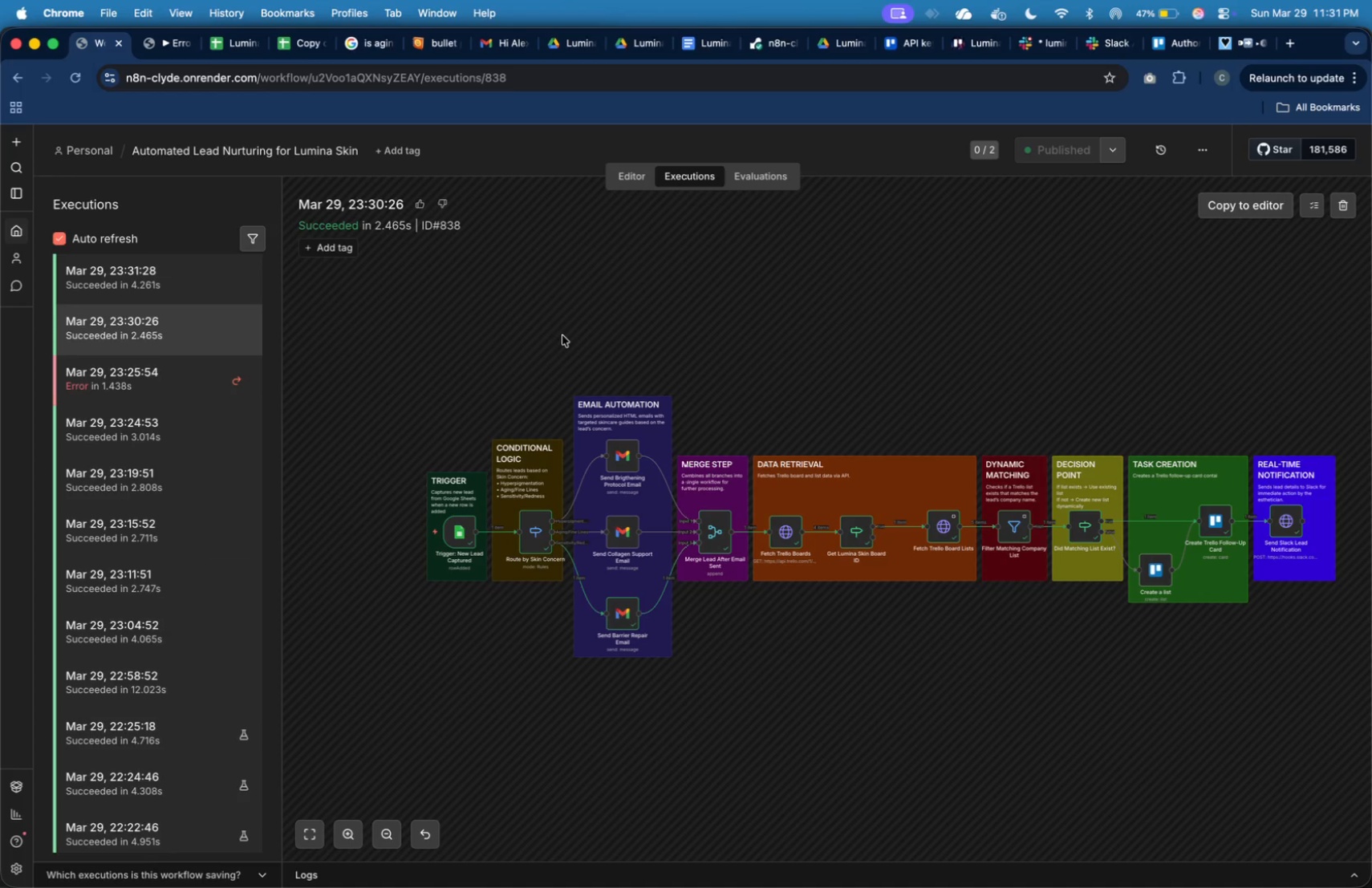 
wait(20.14)
 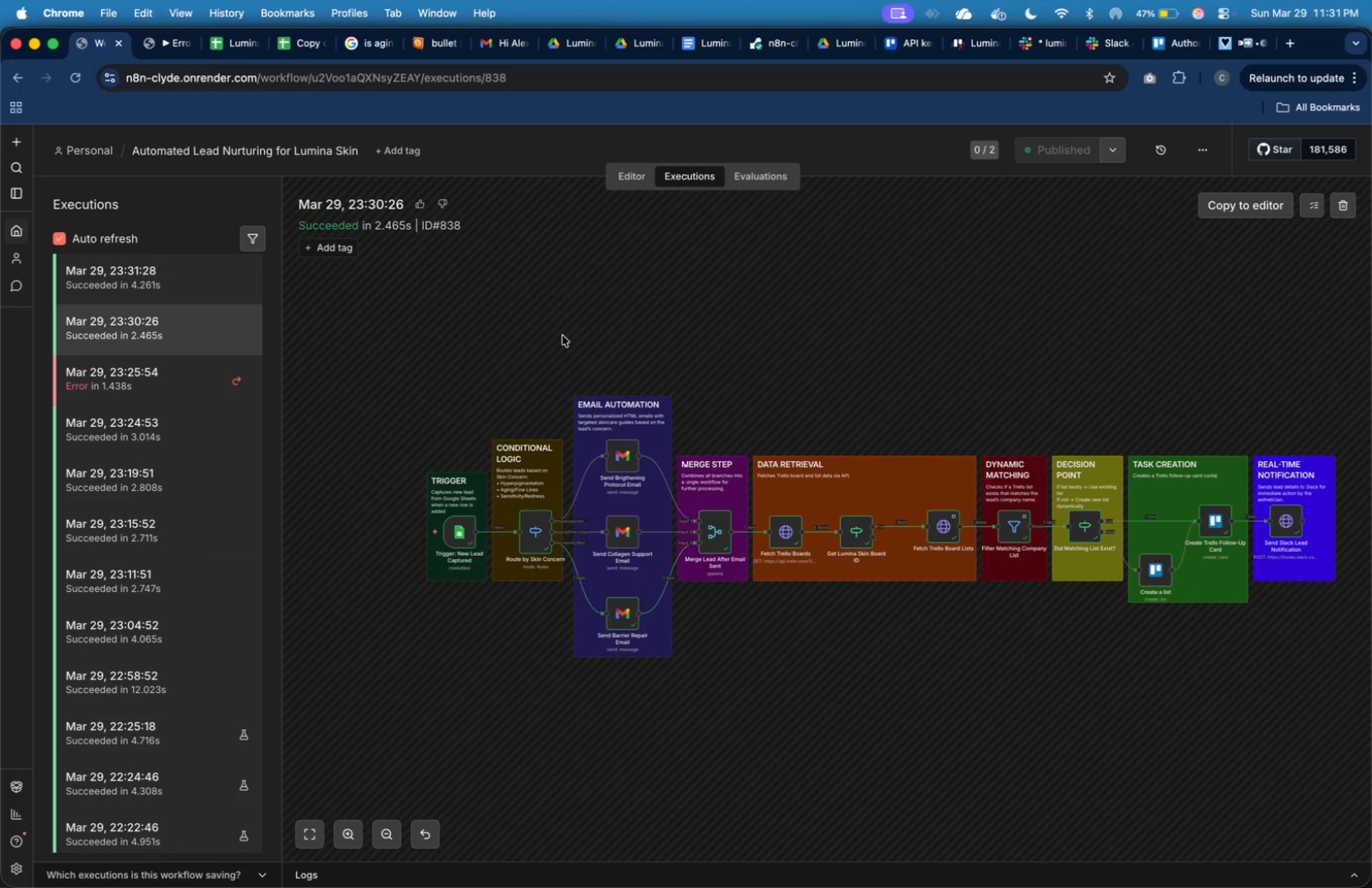 
left_click([617, 173])
 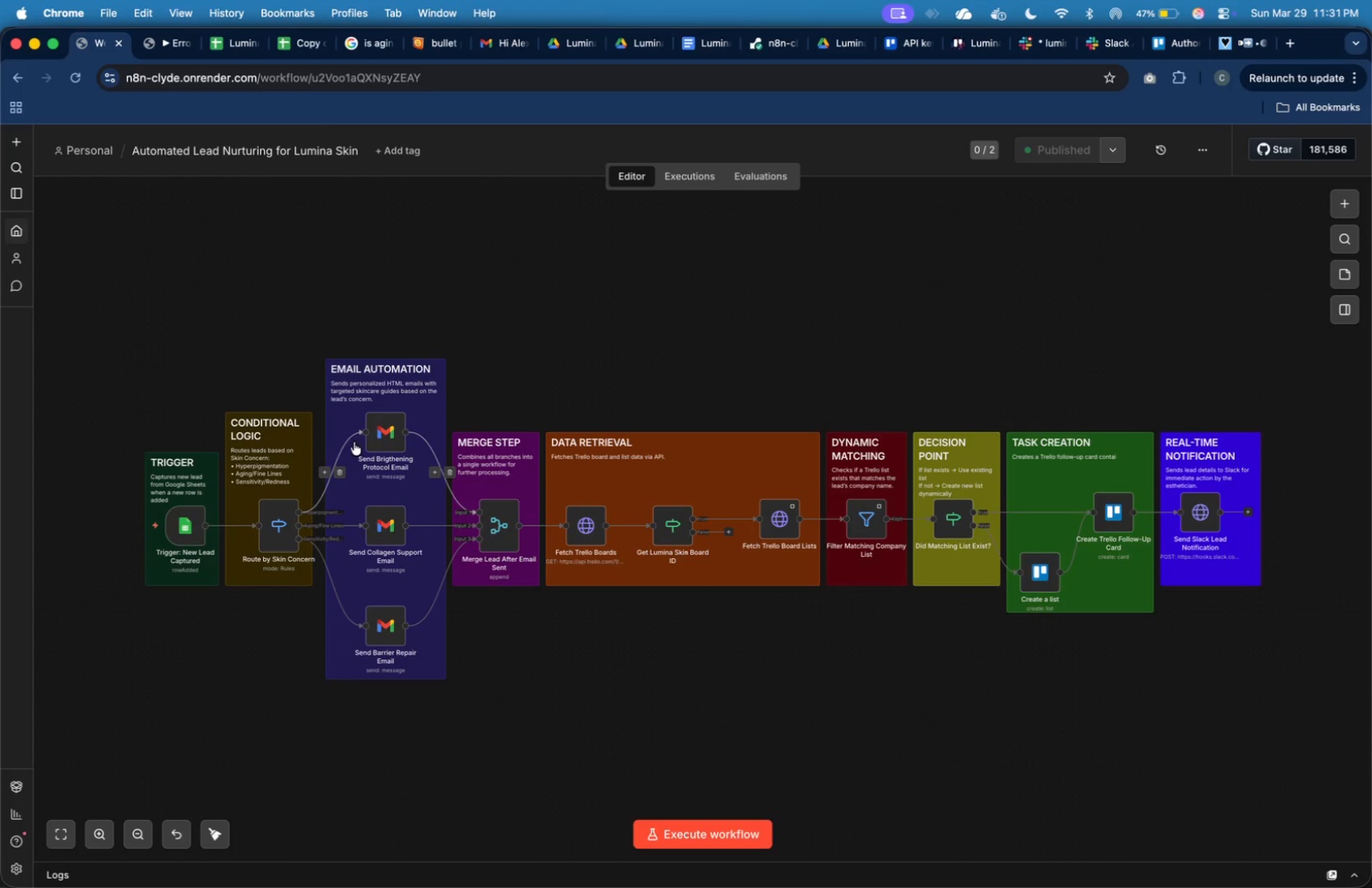 
left_click([380, 430])
 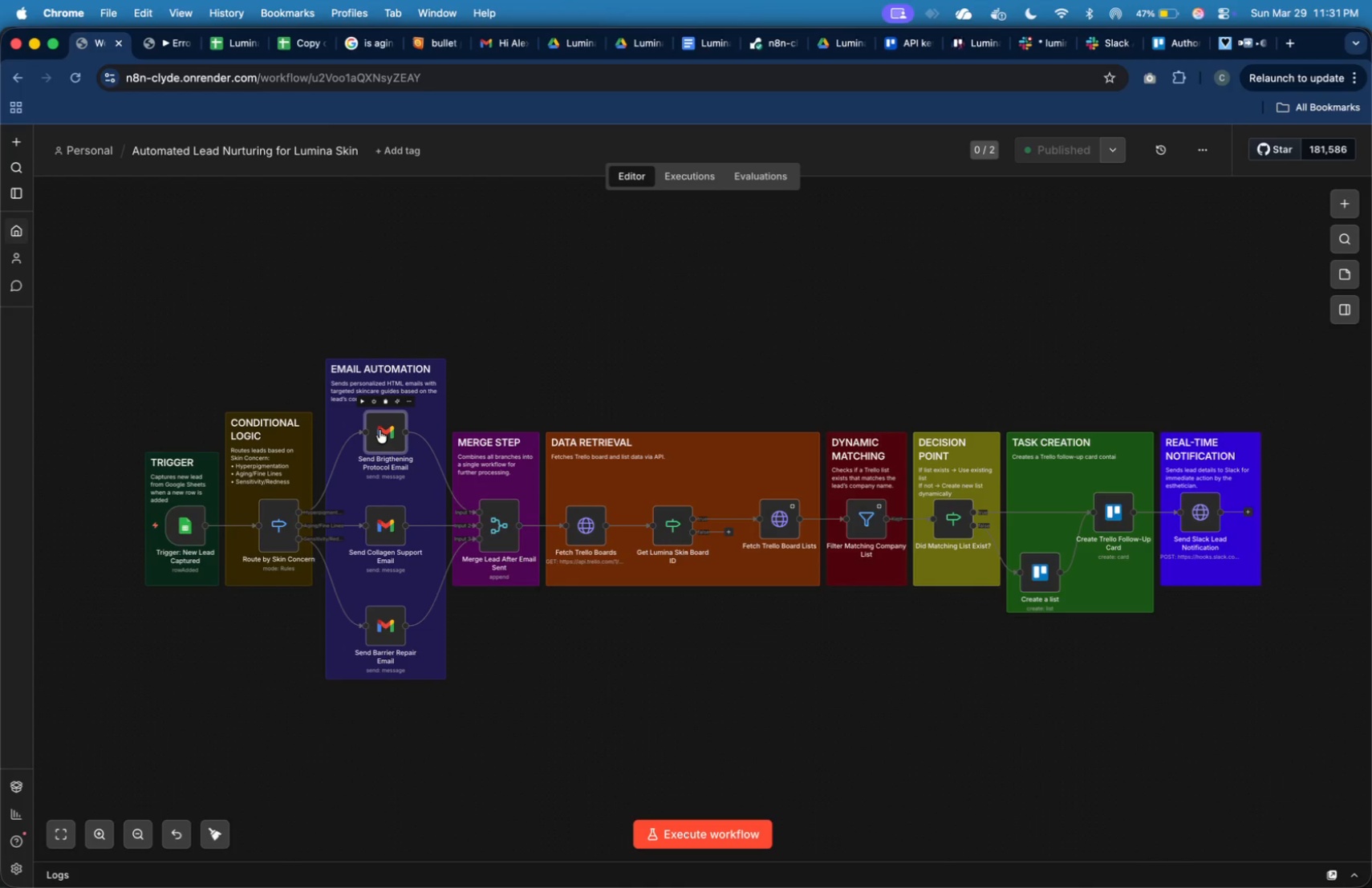 
double_click([380, 430])
 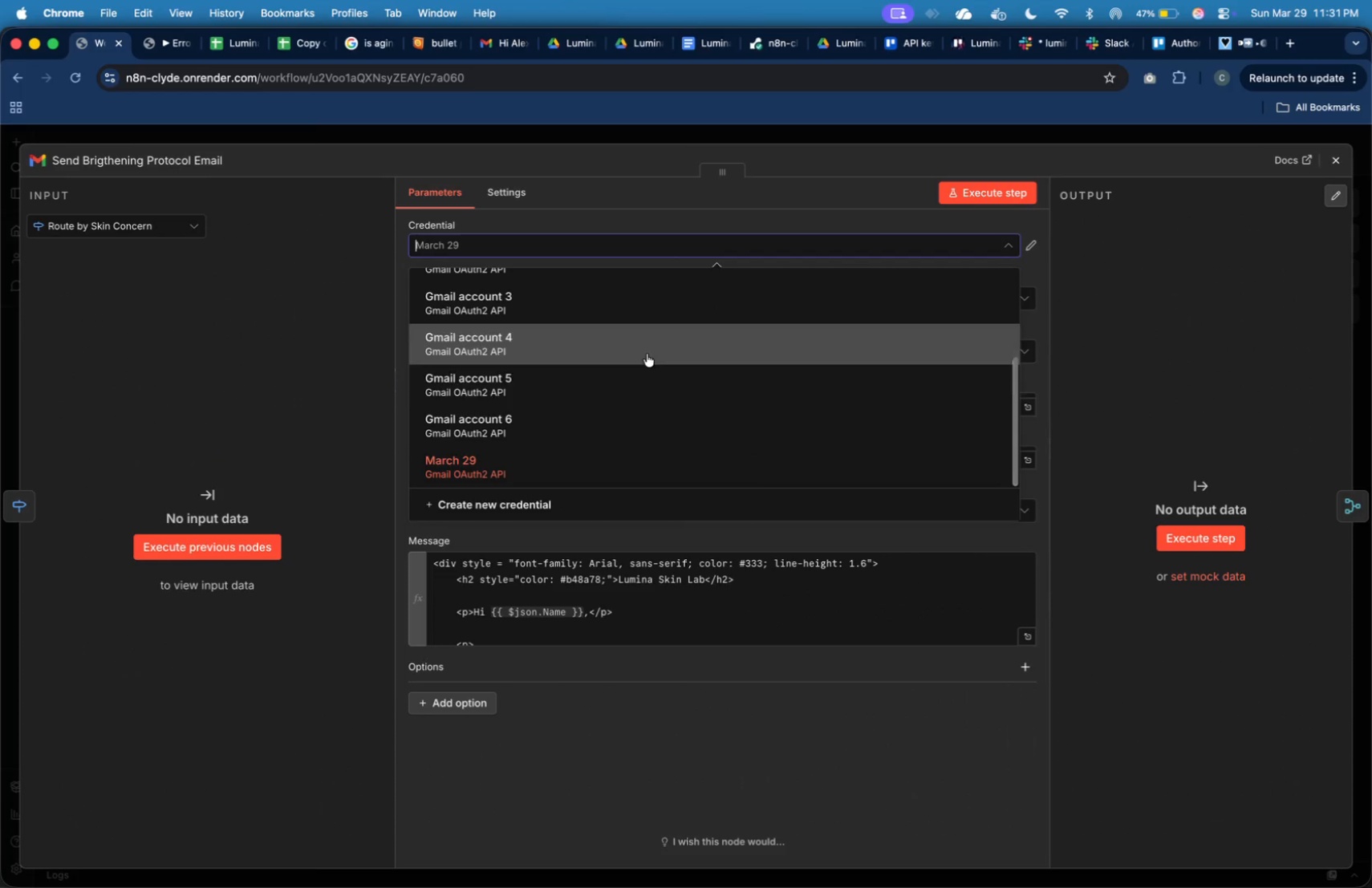 
left_click([639, 416])
 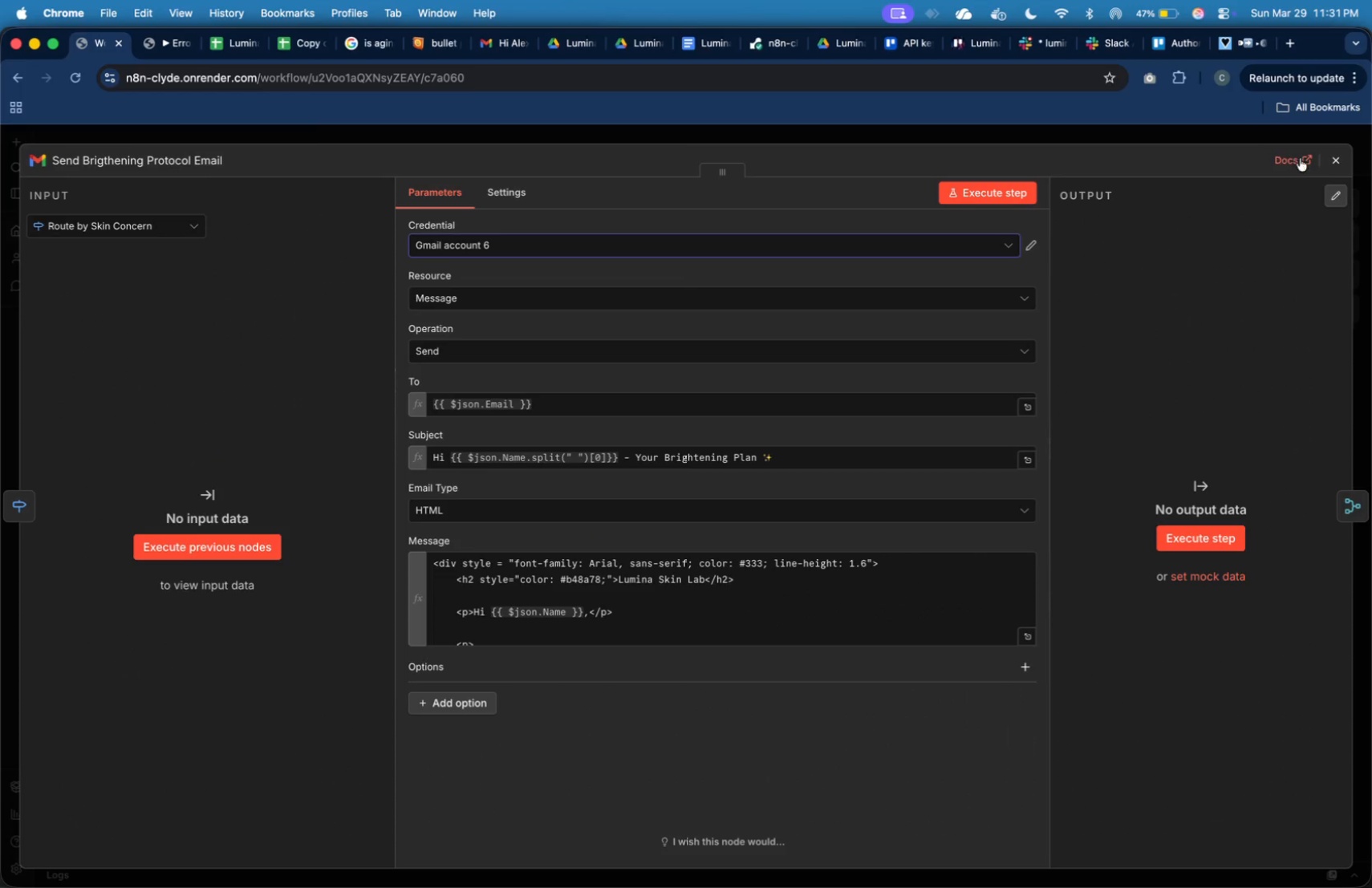 
left_click([1330, 164])
 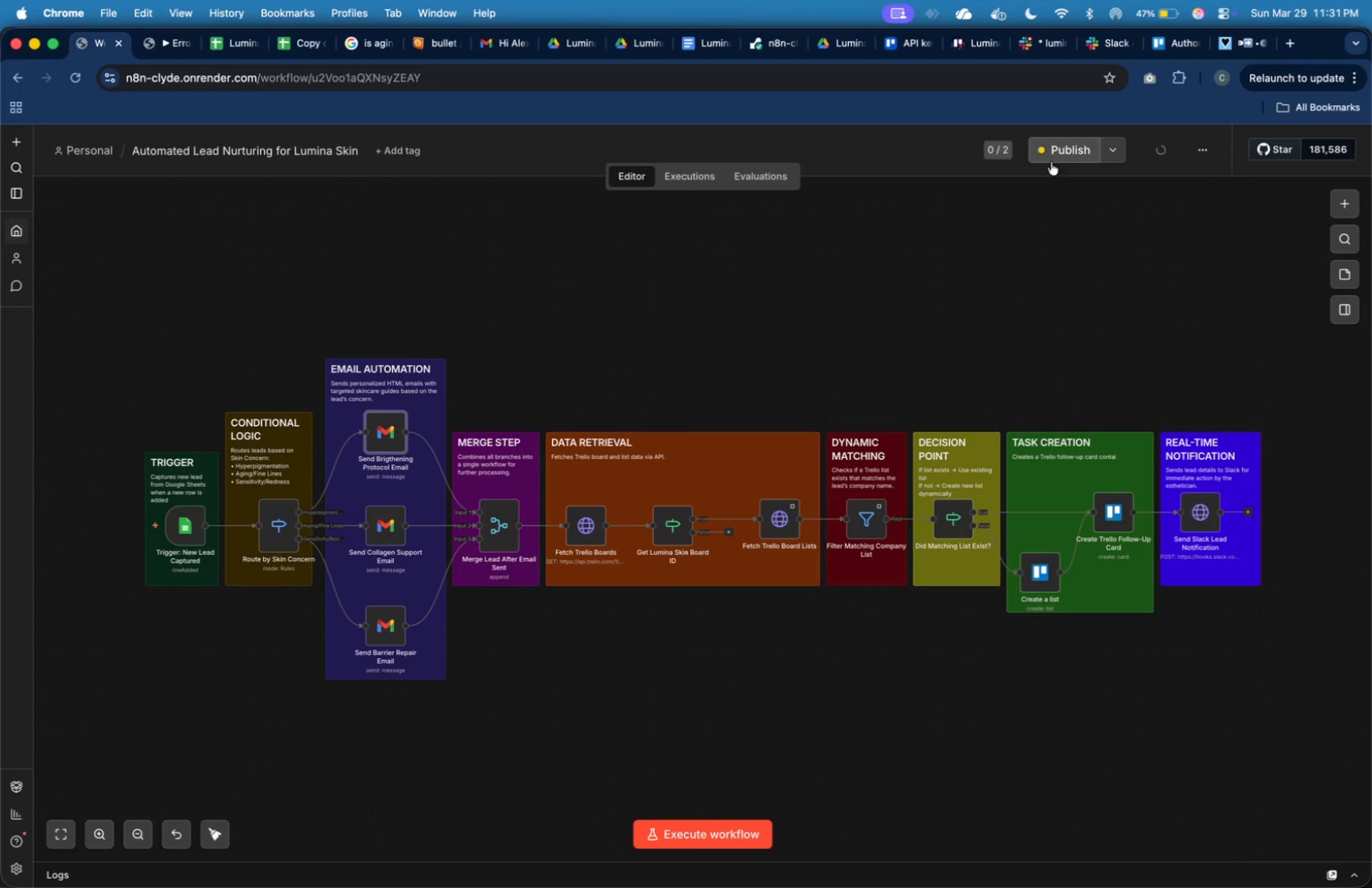 
left_click([1052, 159])
 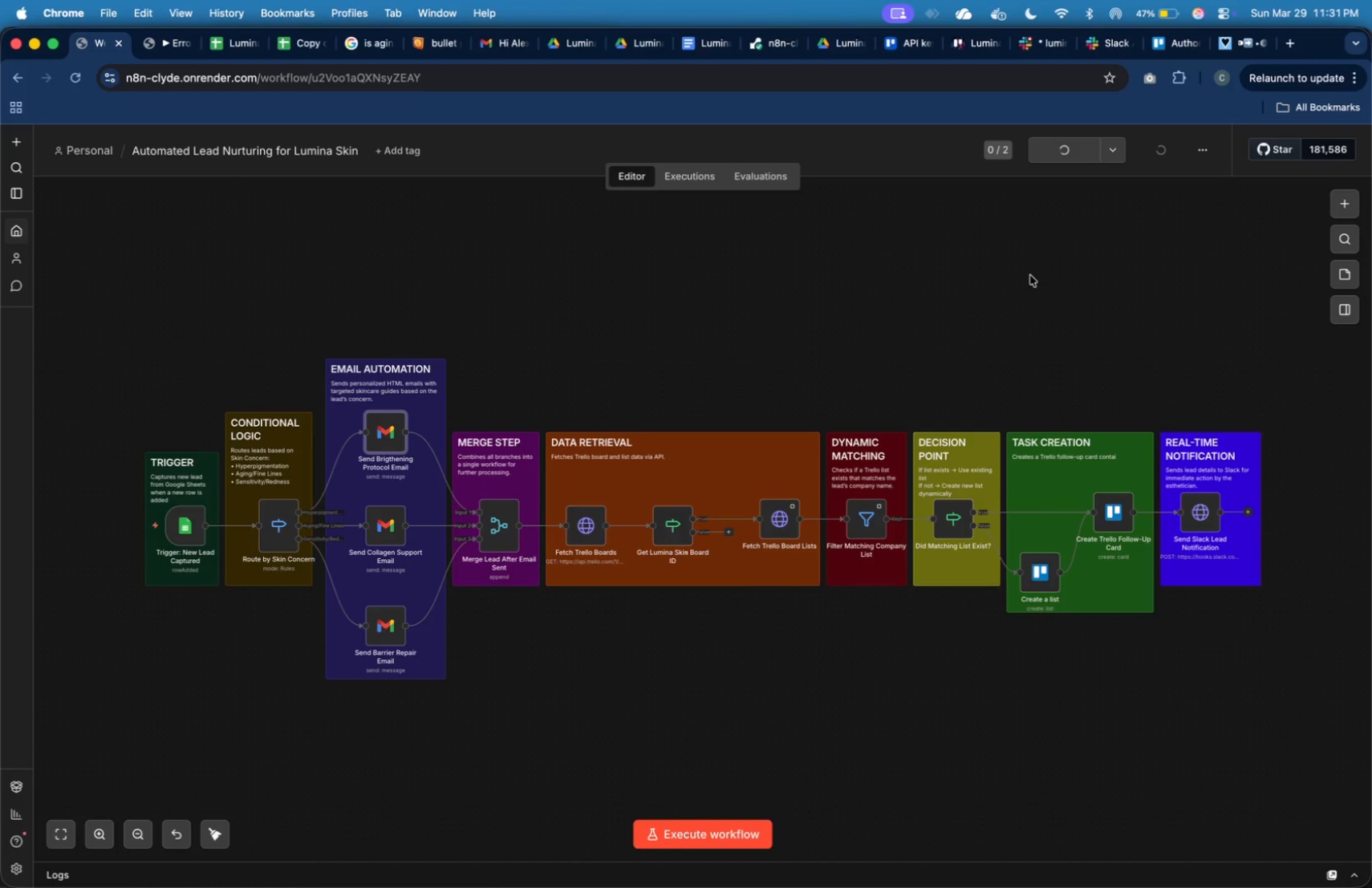 
mouse_move([1013, 301])
 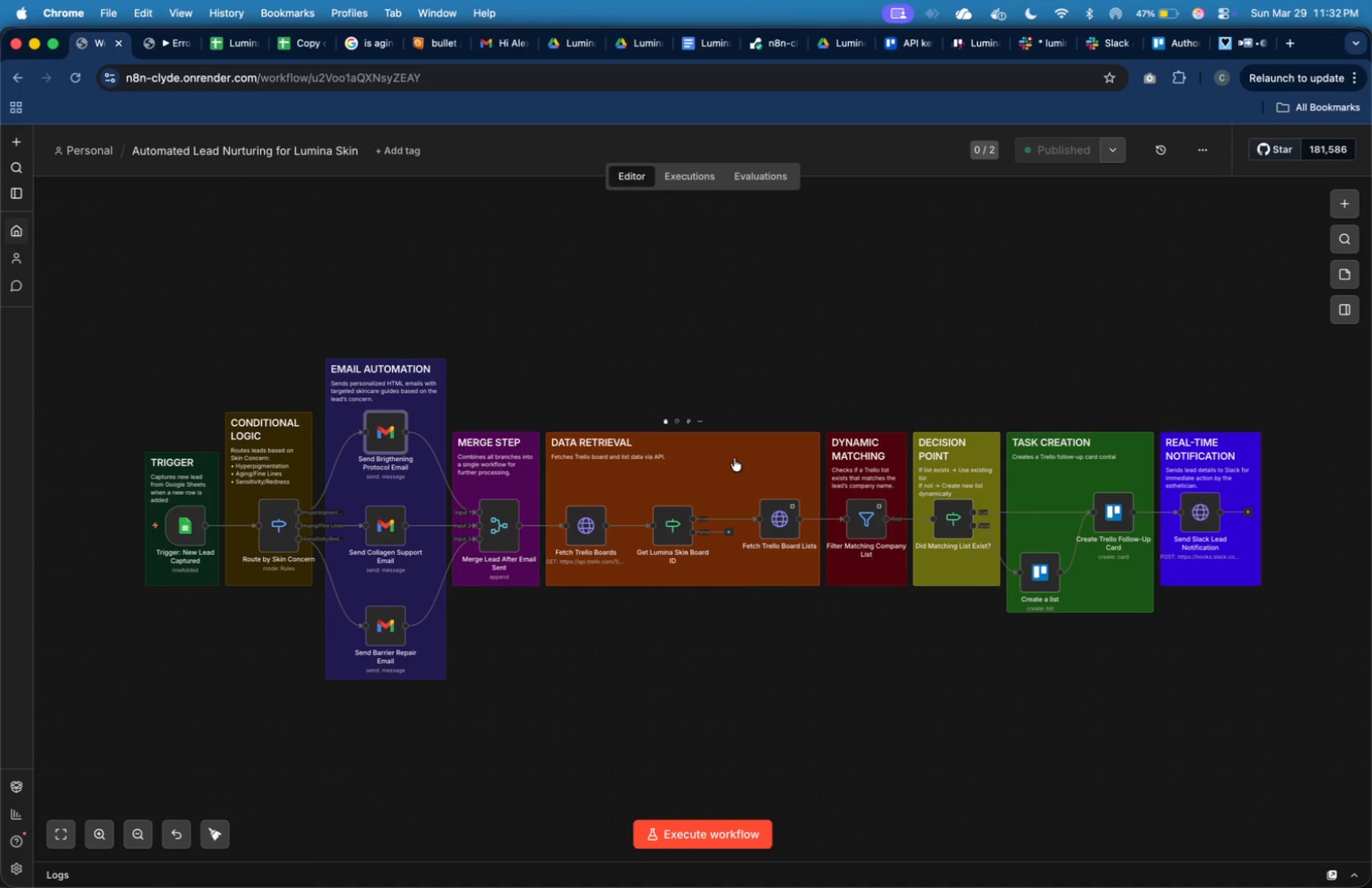 
wait(31.0)
 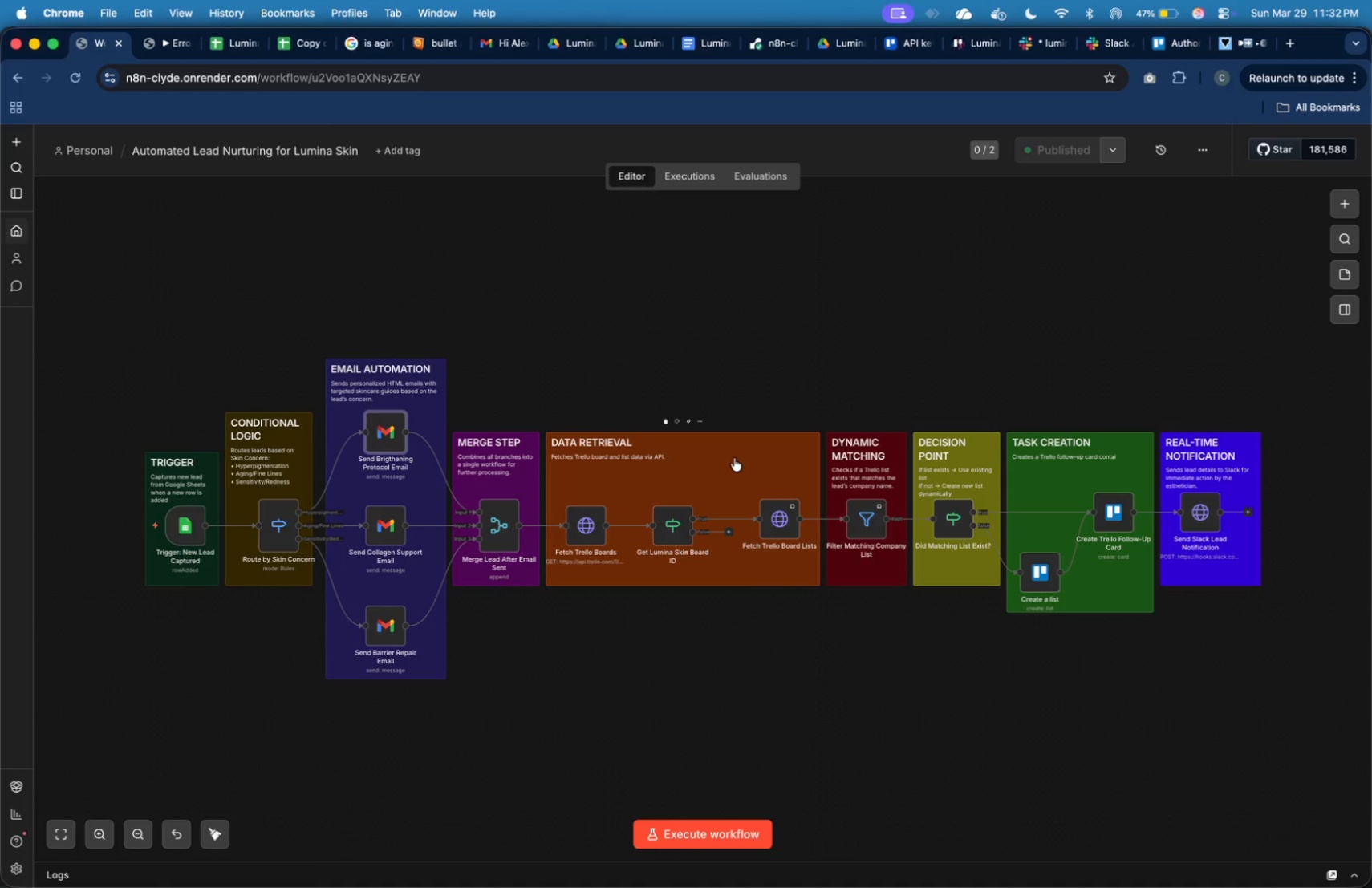 
left_click([233, 40])
 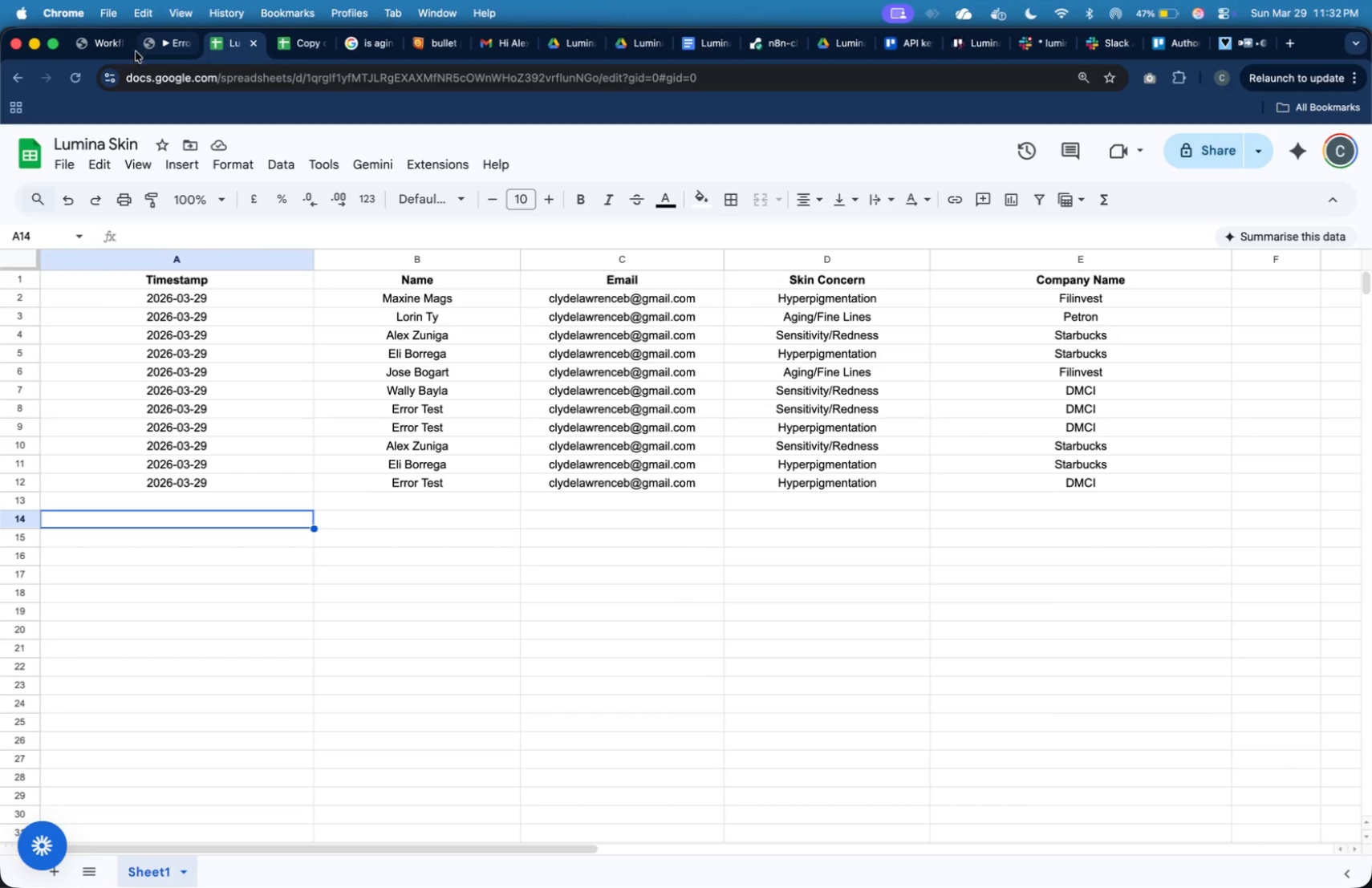 
left_click([95, 43])
 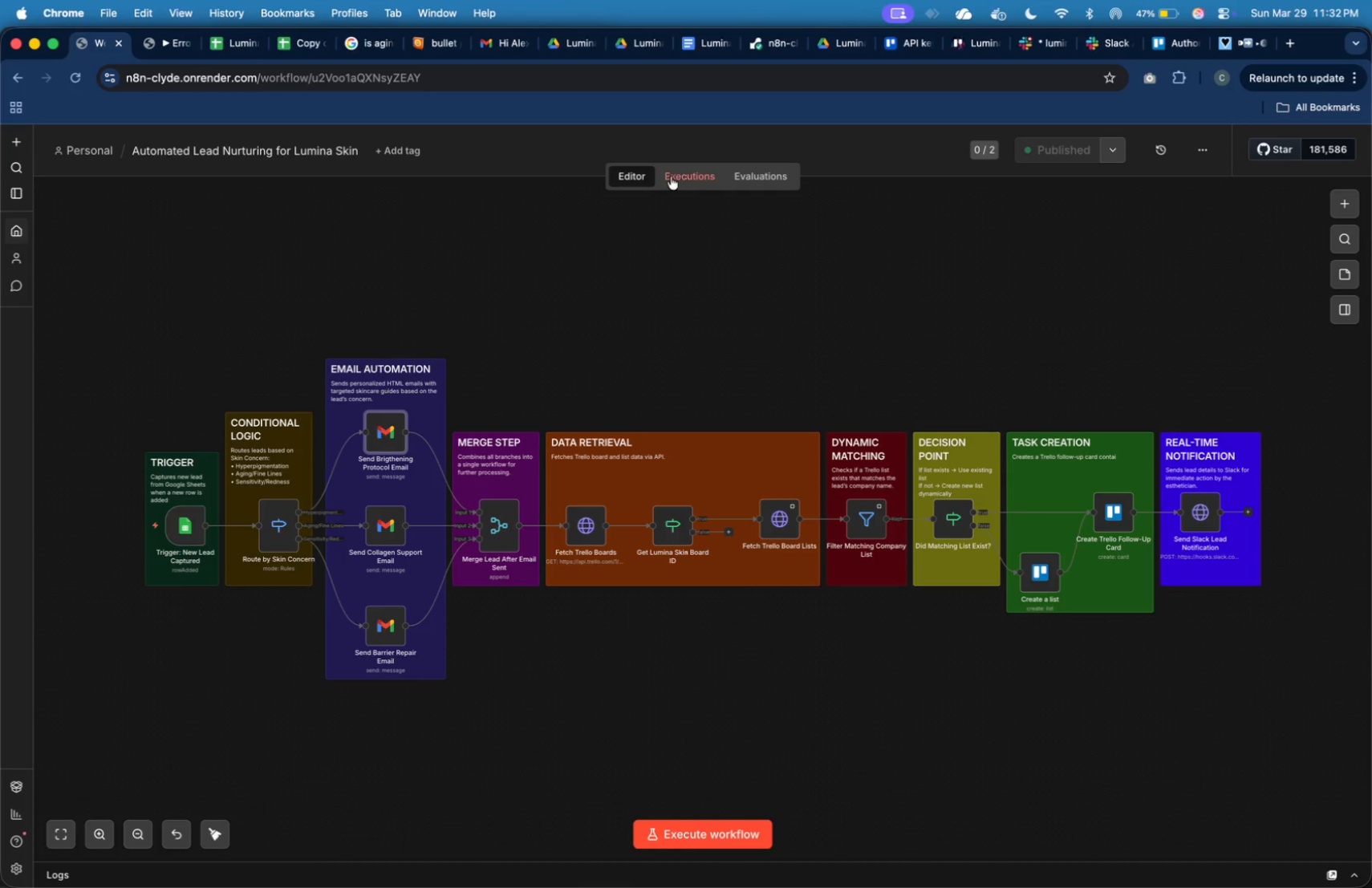 
left_click([693, 177])
 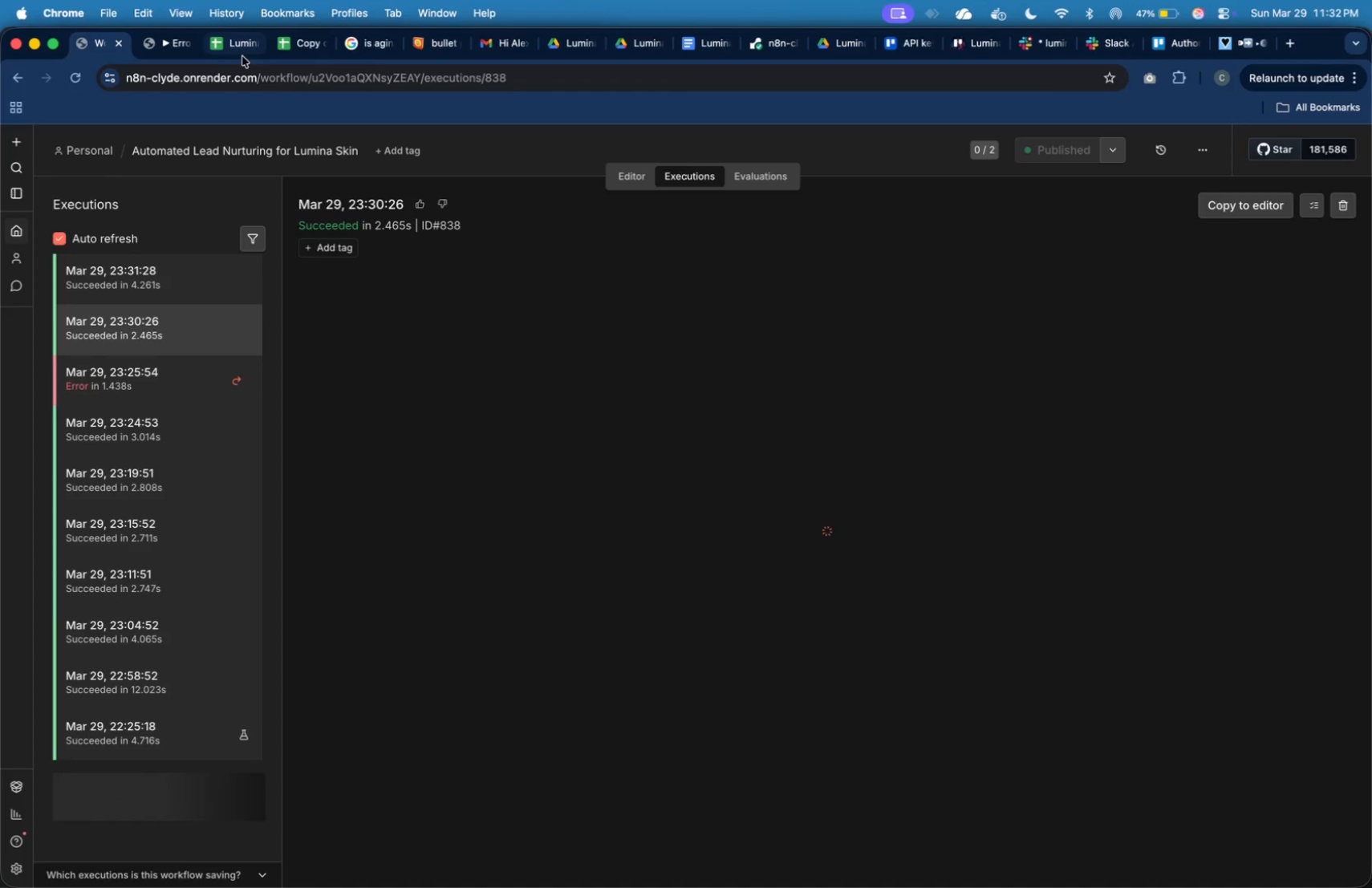 
left_click([284, 43])
 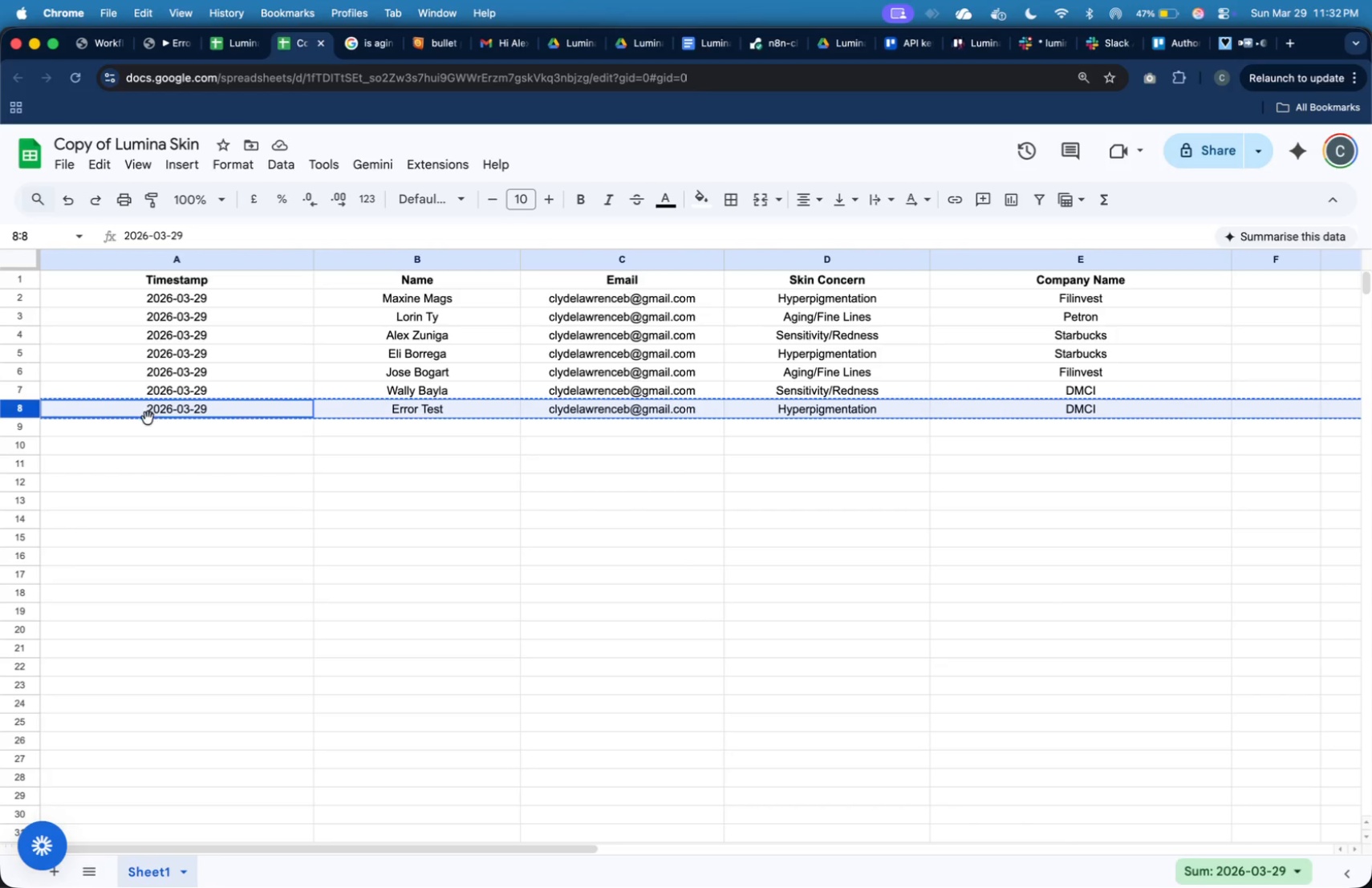 
key(Meta+C)
 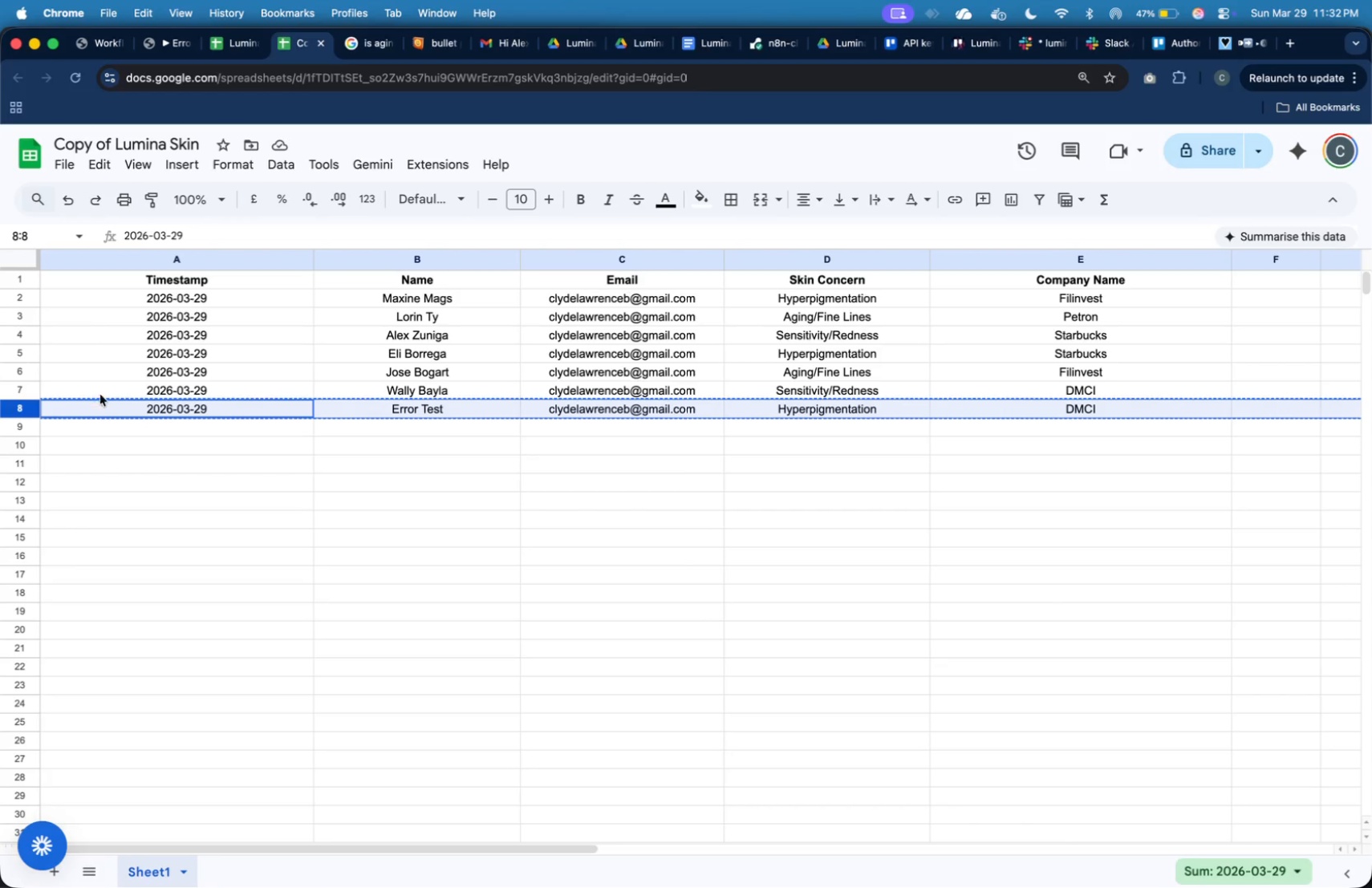 
key(Meta+C)
 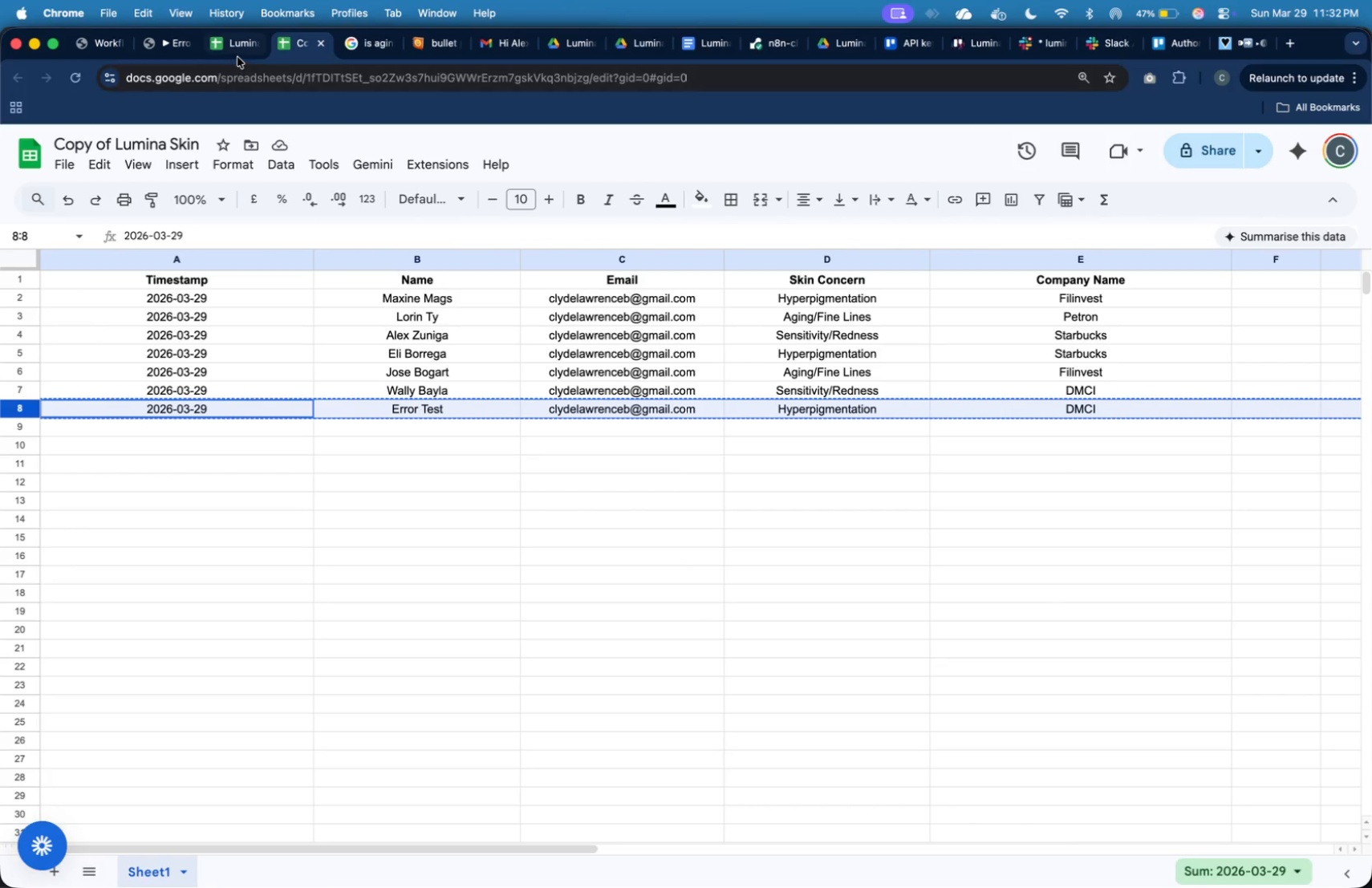 
left_click([238, 55])
 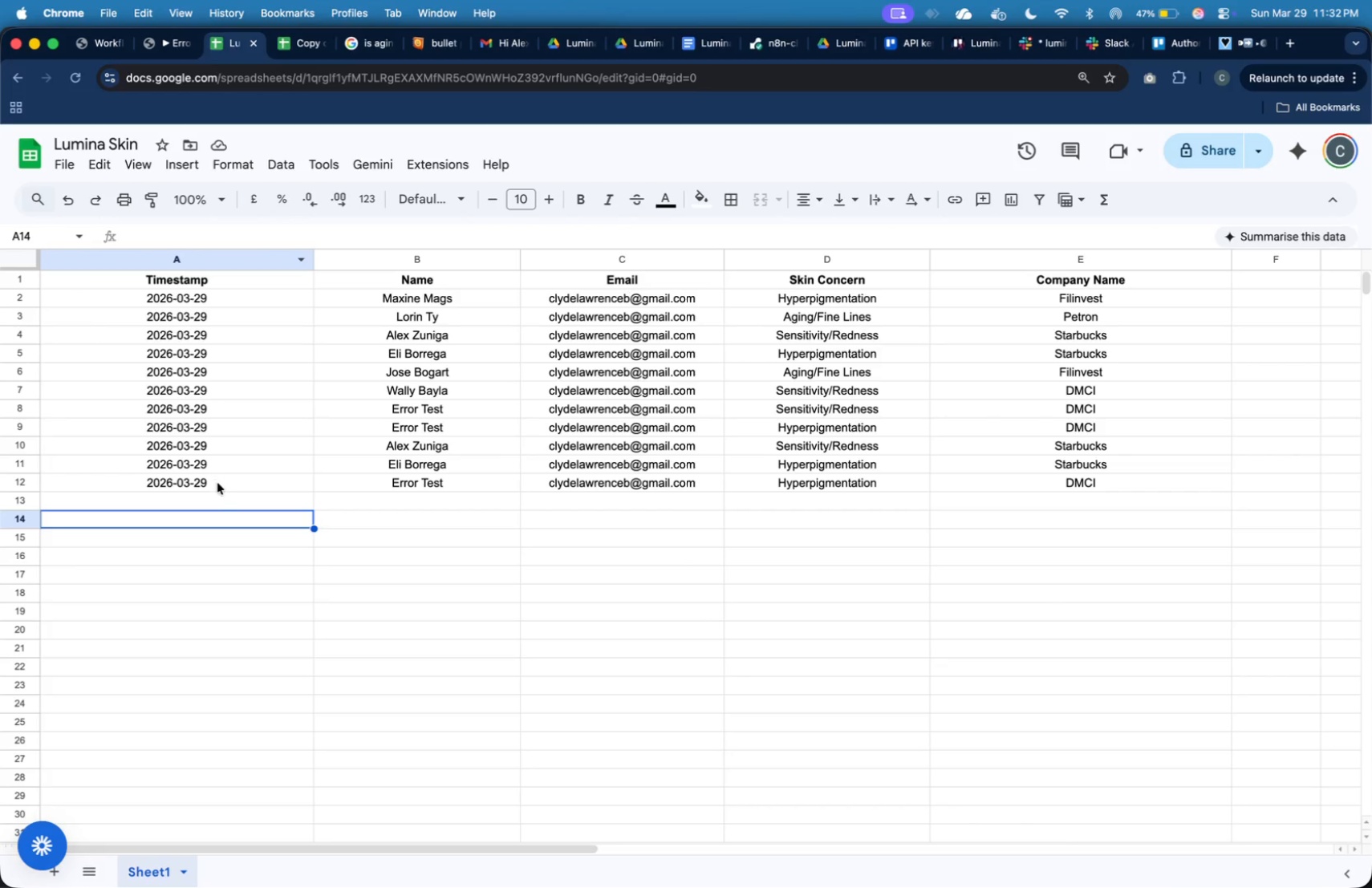 
left_click([224, 495])
 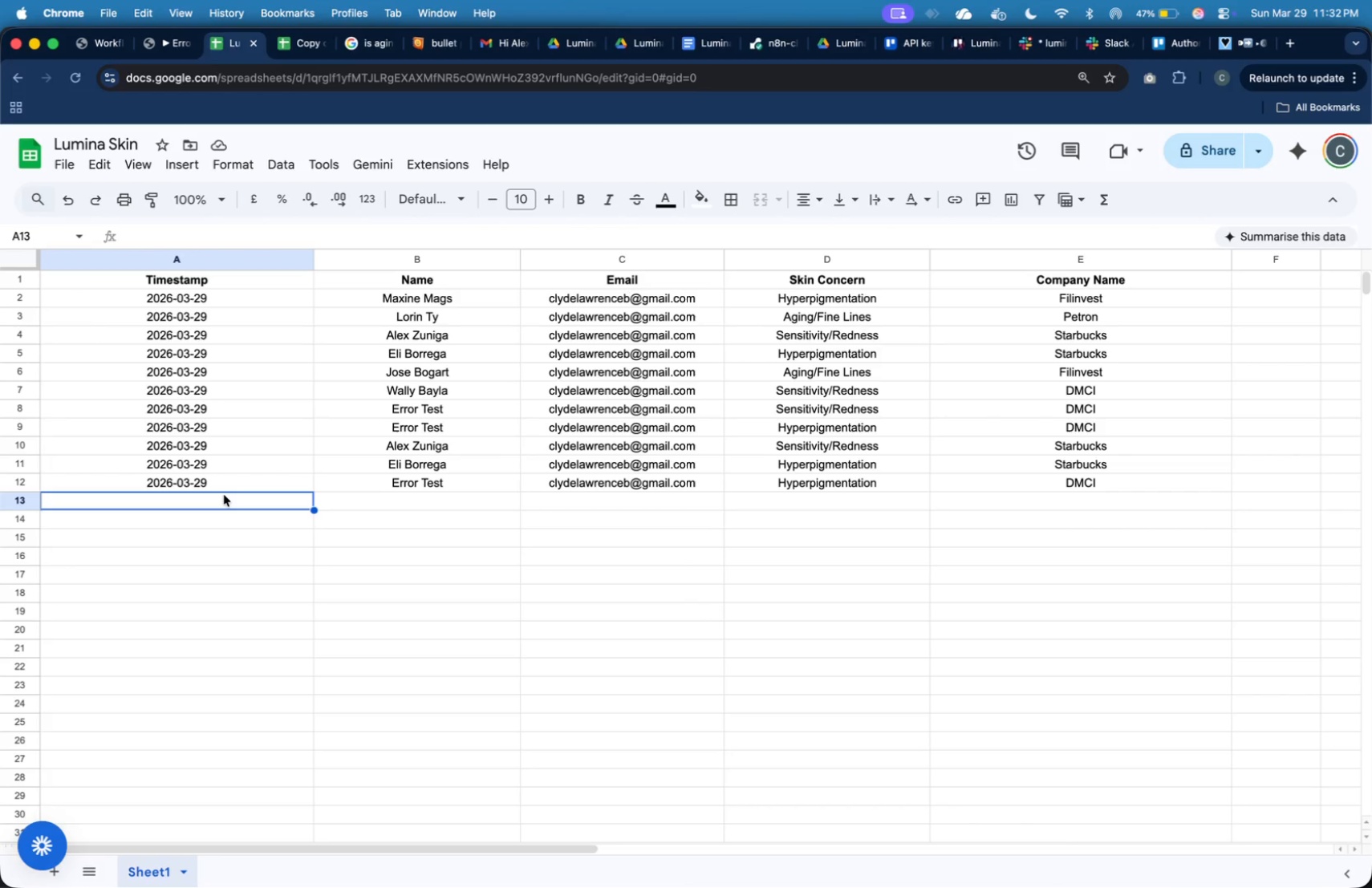 
key(Meta+V)
 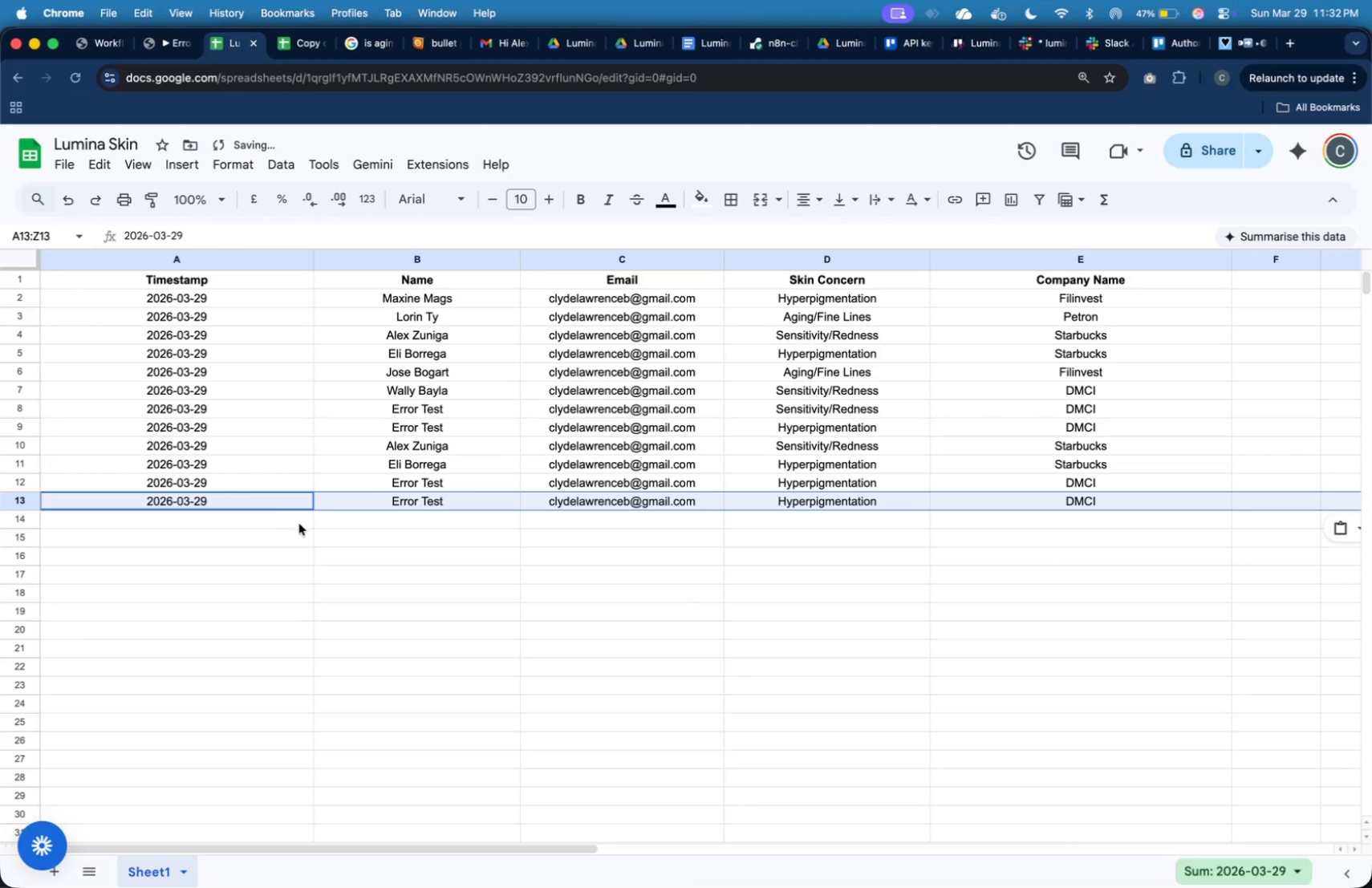 
left_click([308, 526])
 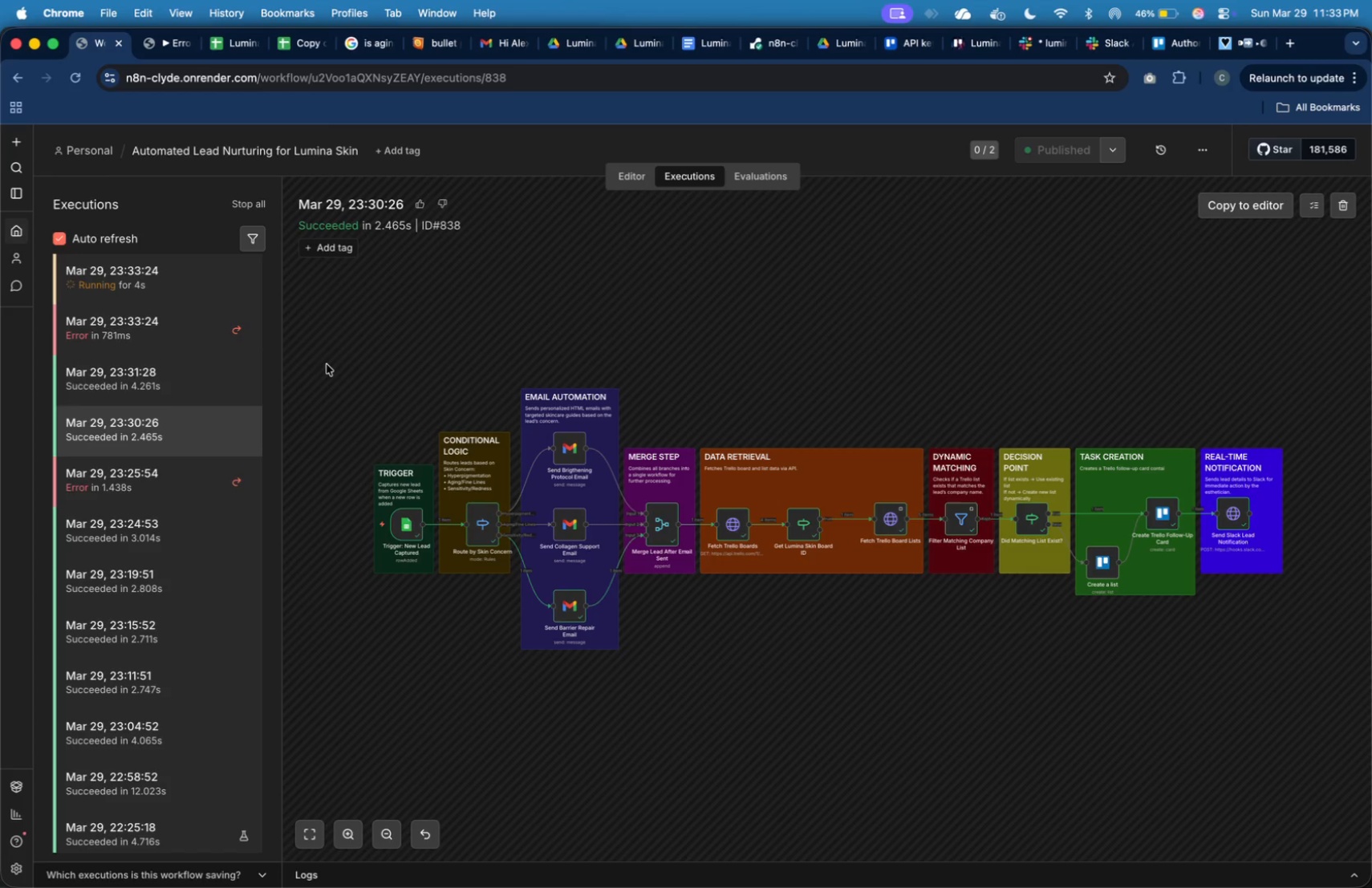 
wait(50.38)
 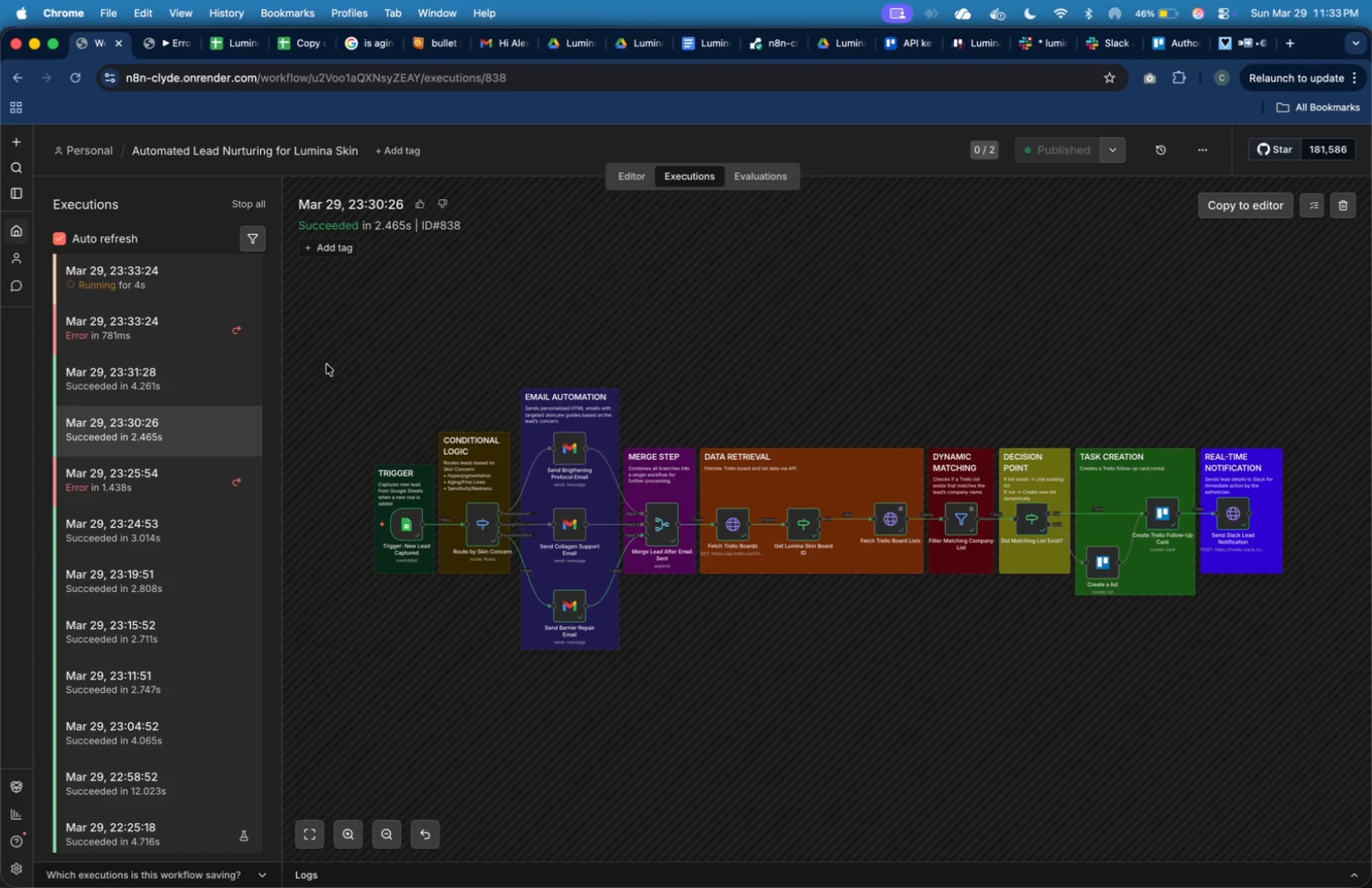 
left_click([201, 325])
 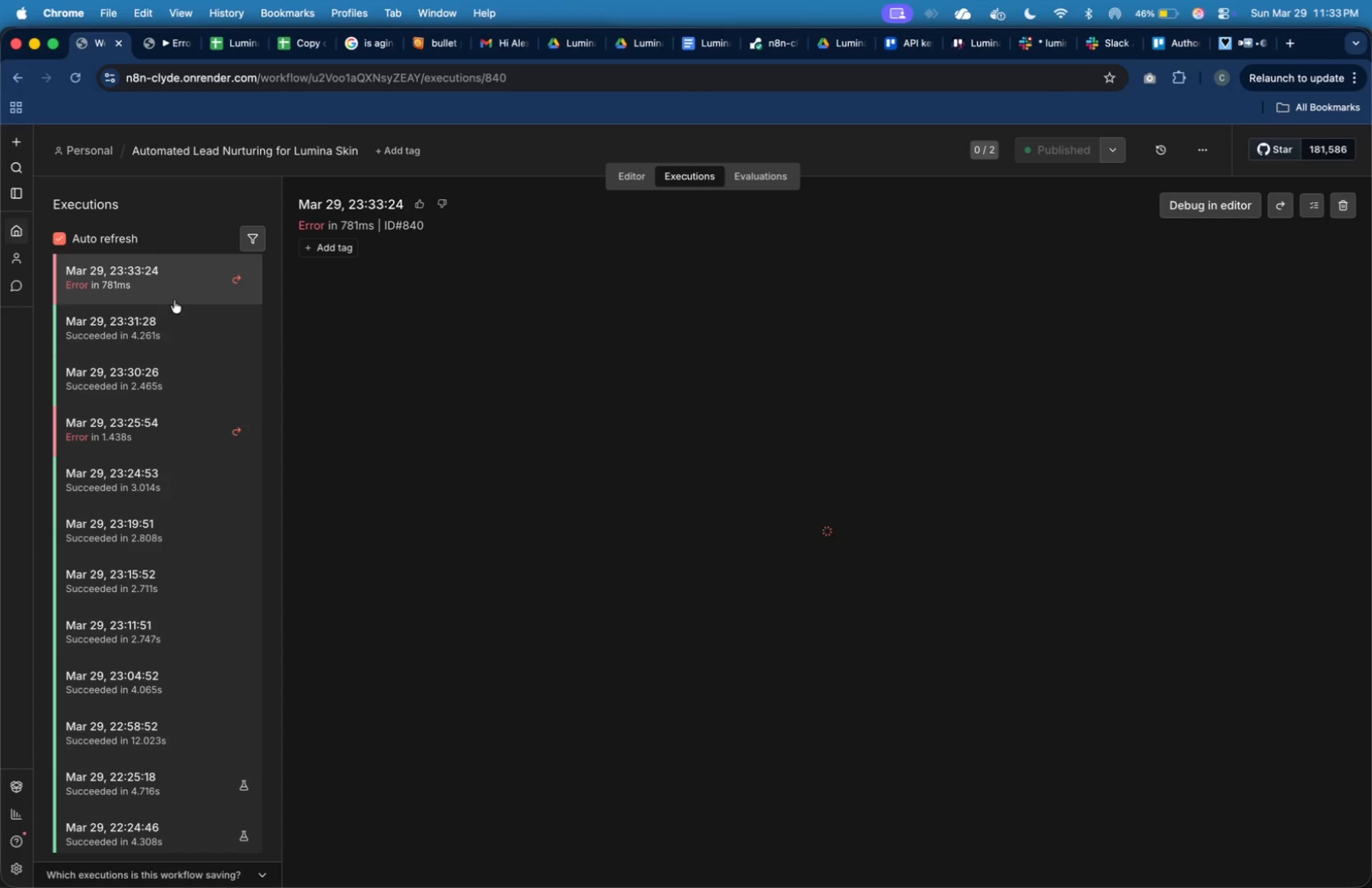 
scroll: coordinate [151, 321], scroll_direction: up, amount: 17.0
 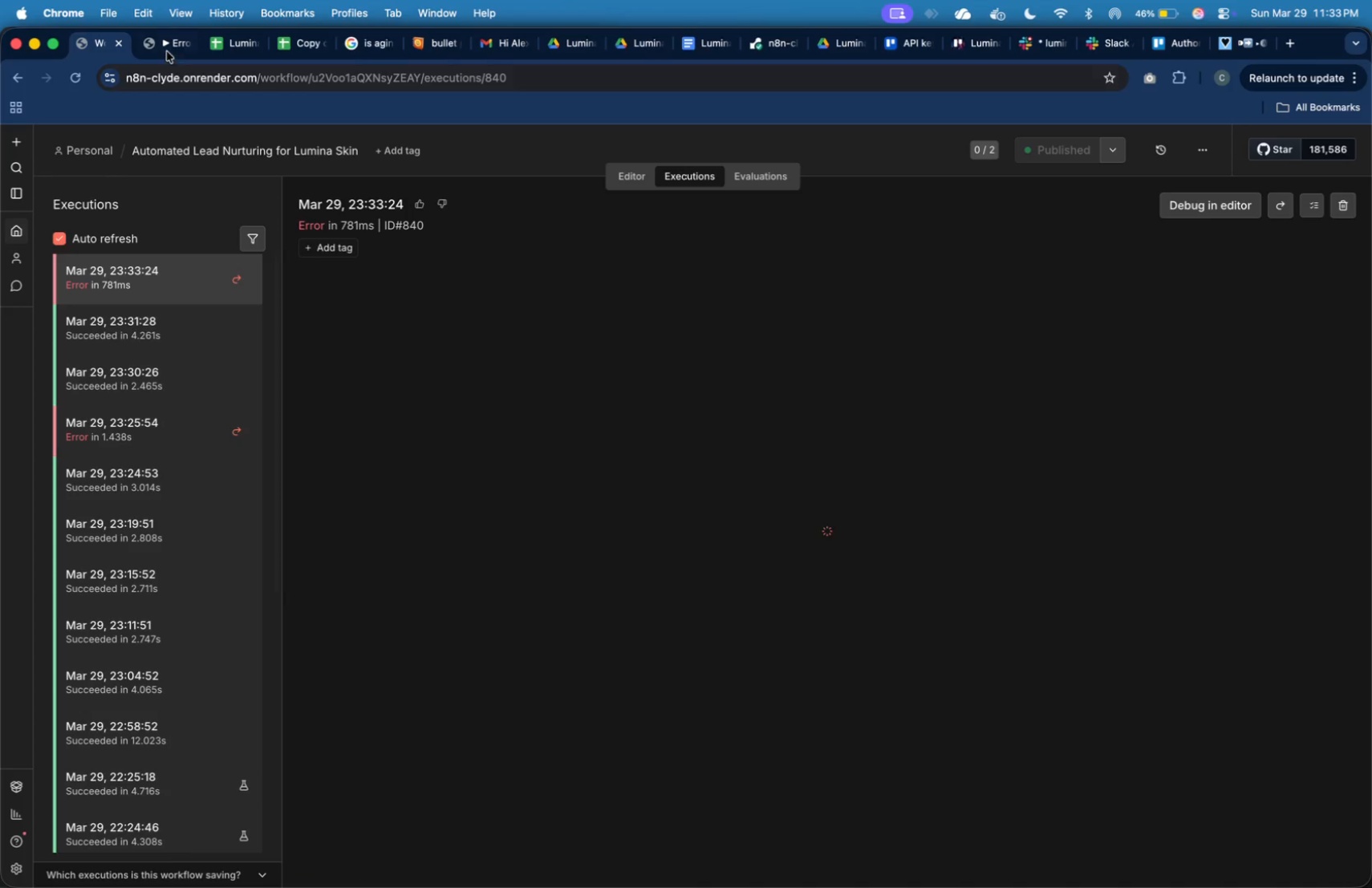 
left_click([170, 40])
 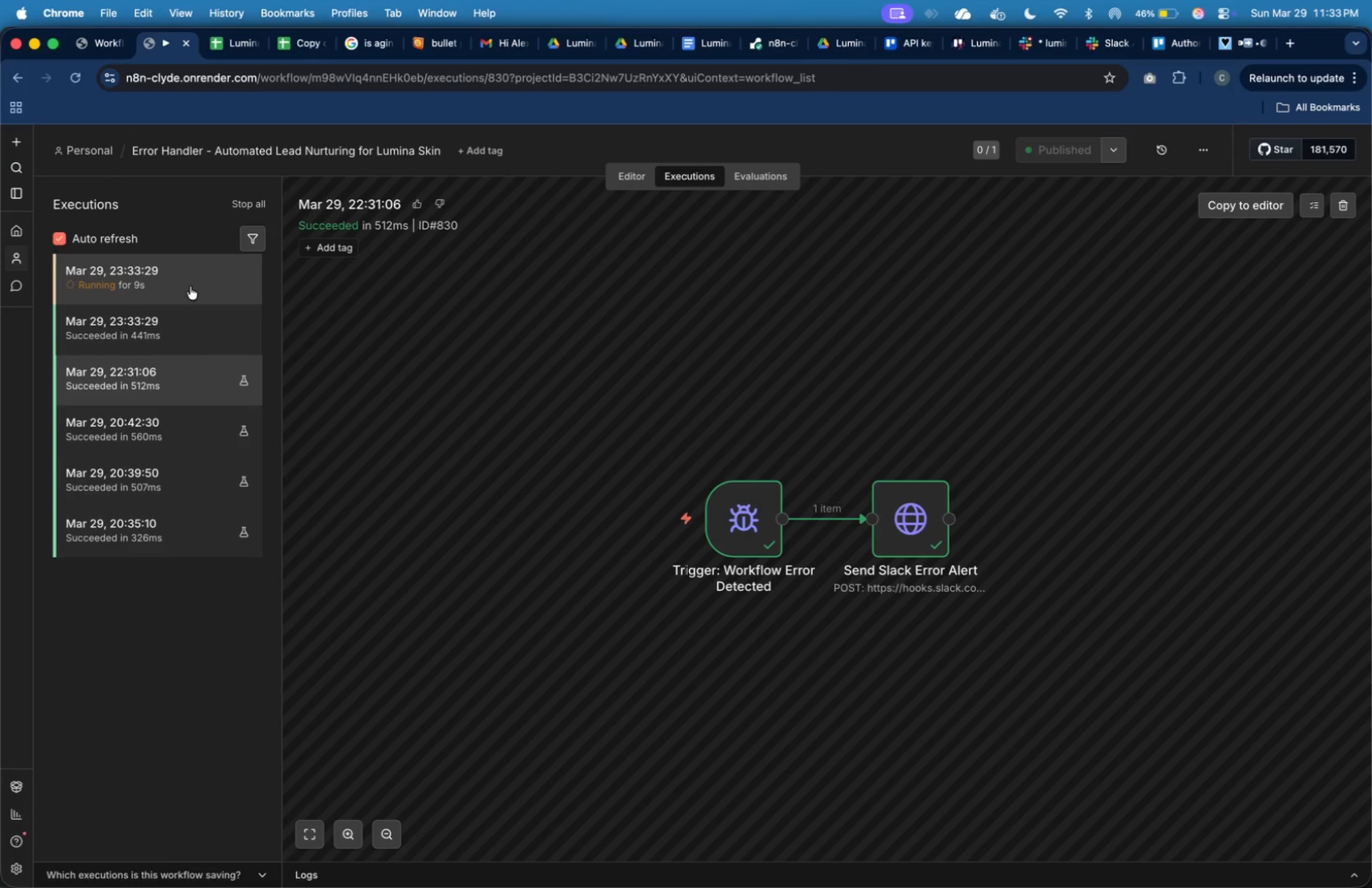 
left_click([190, 286])
 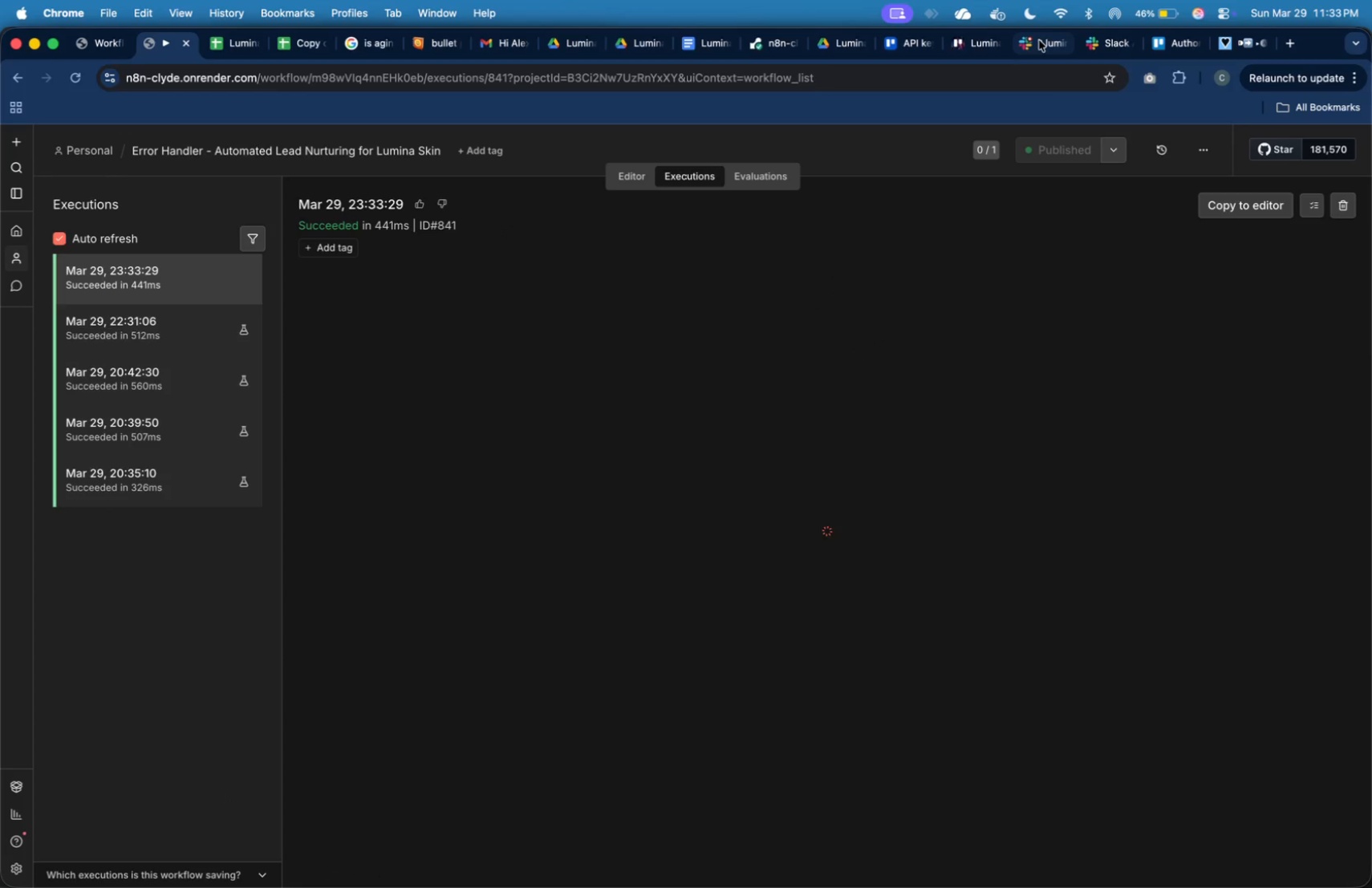 
left_click([1043, 51])
 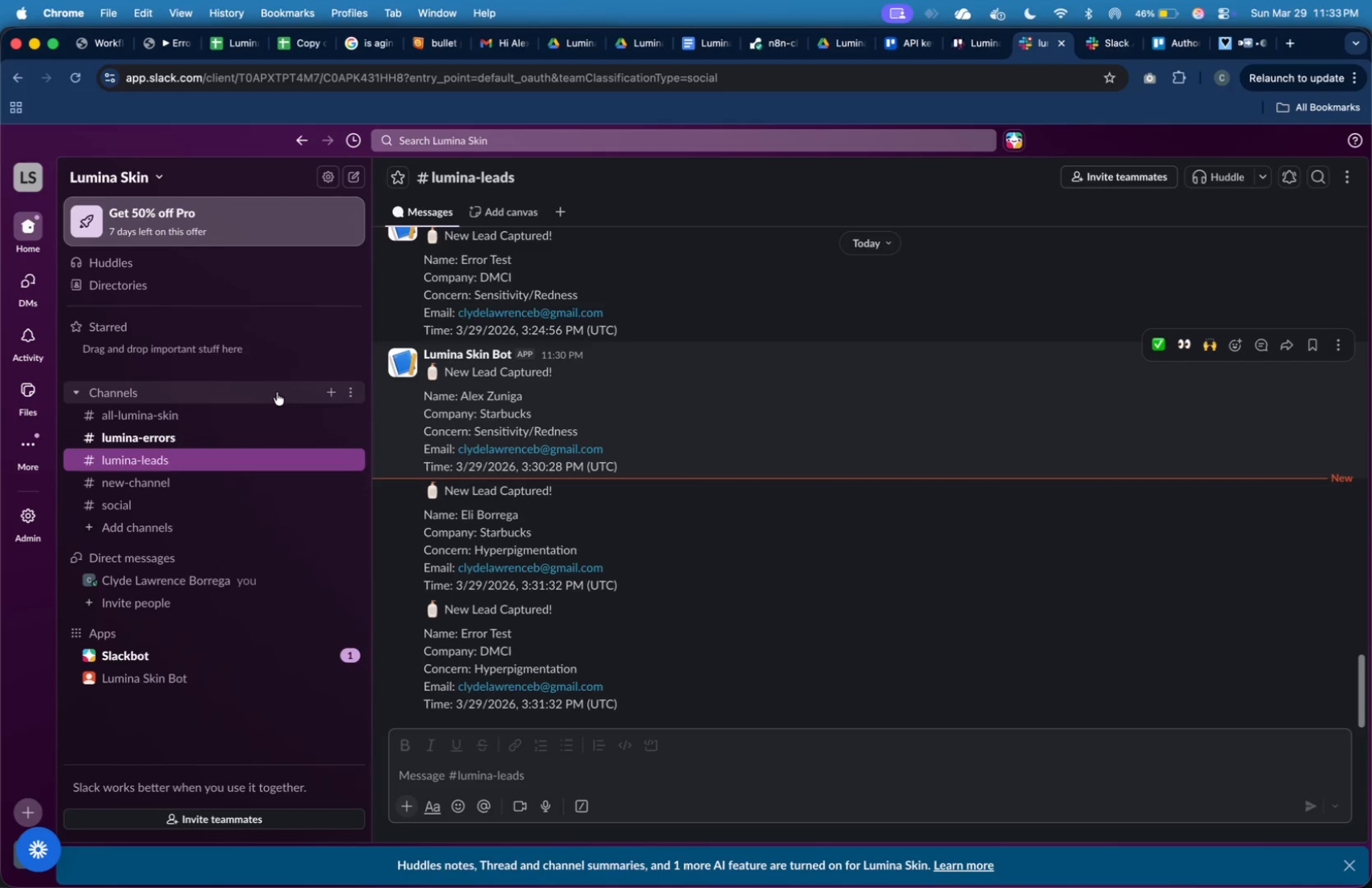 
left_click([274, 432])
 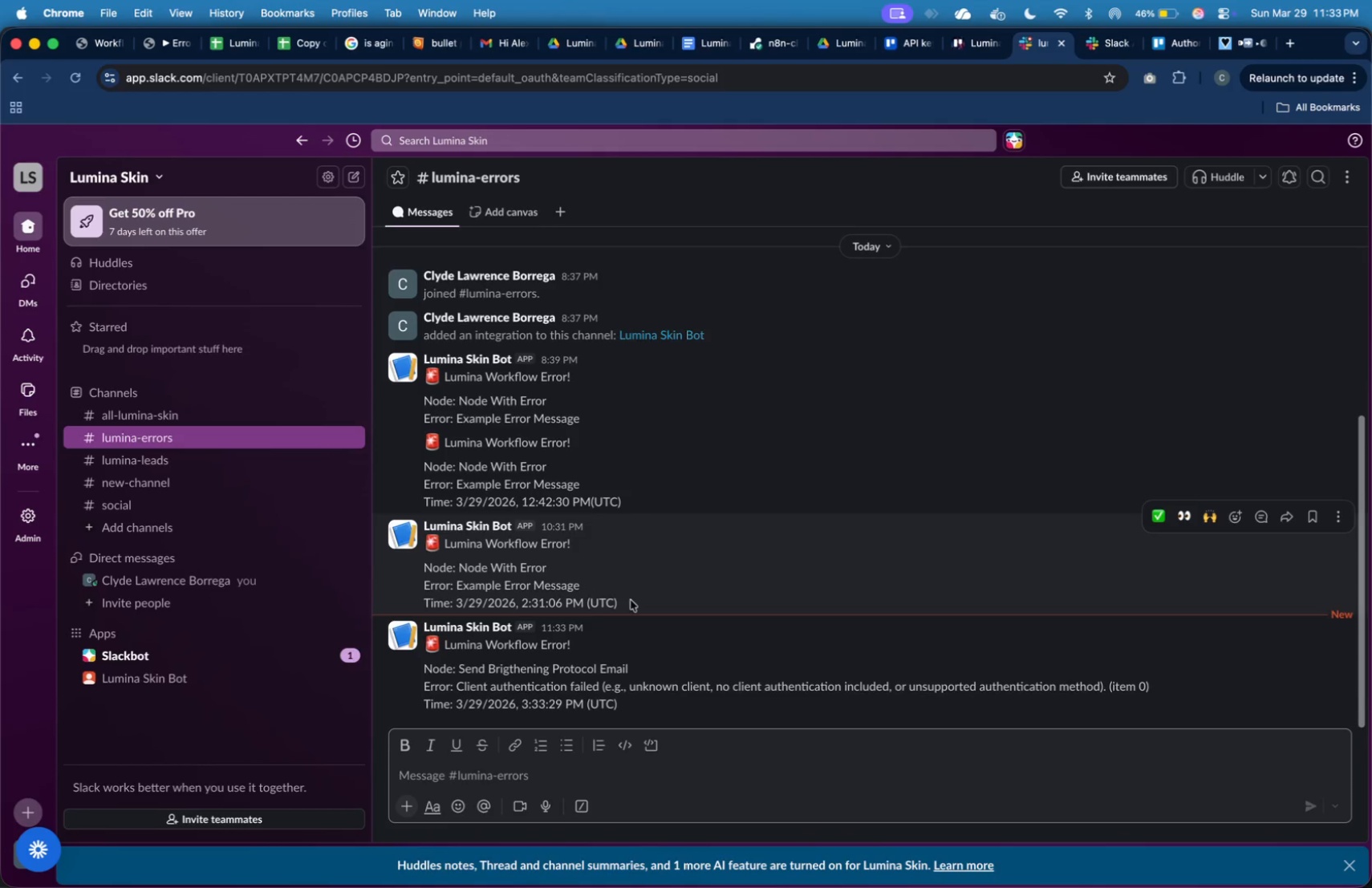 
left_click([686, 636])
 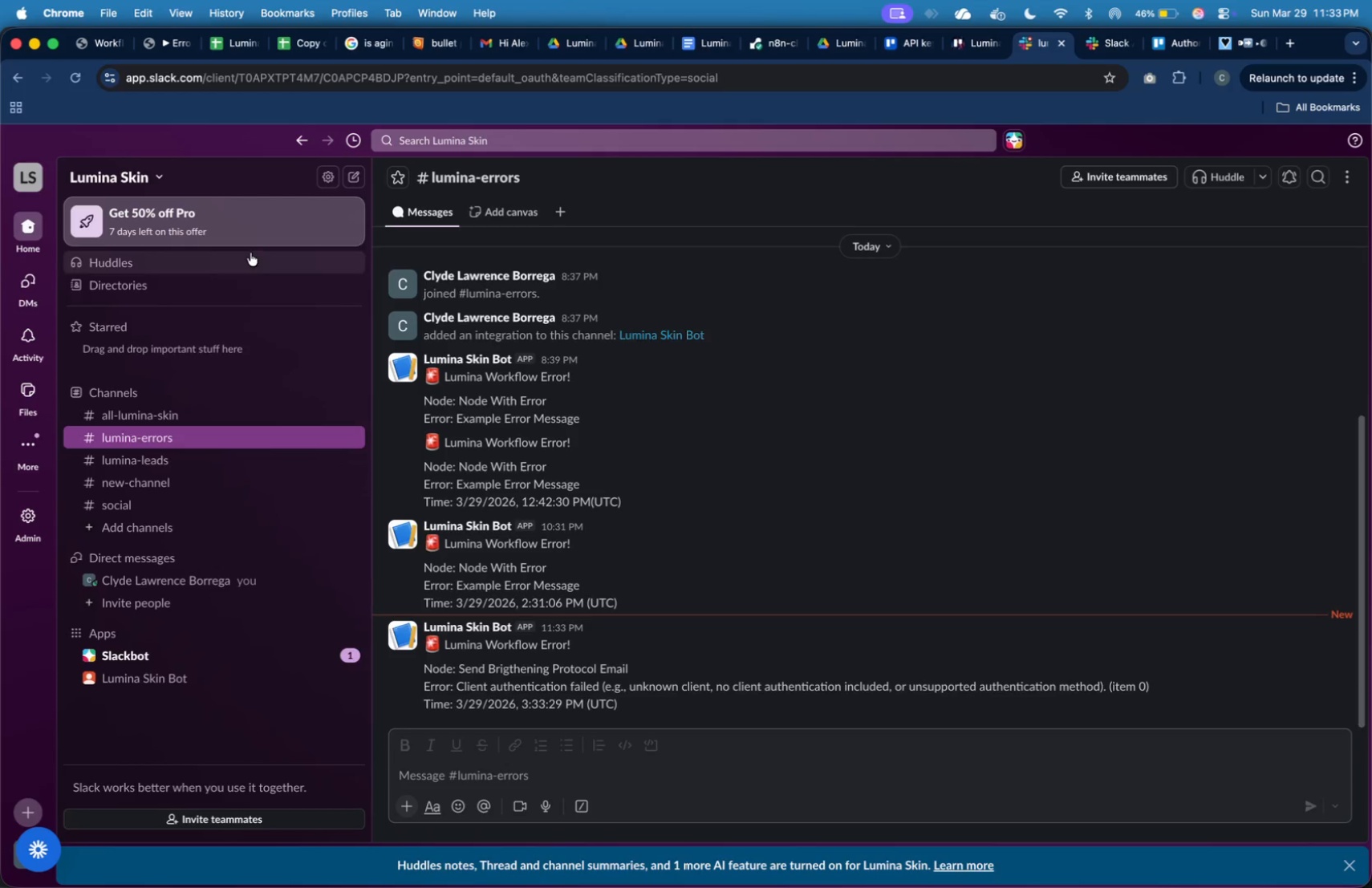 
left_click([102, 46])
 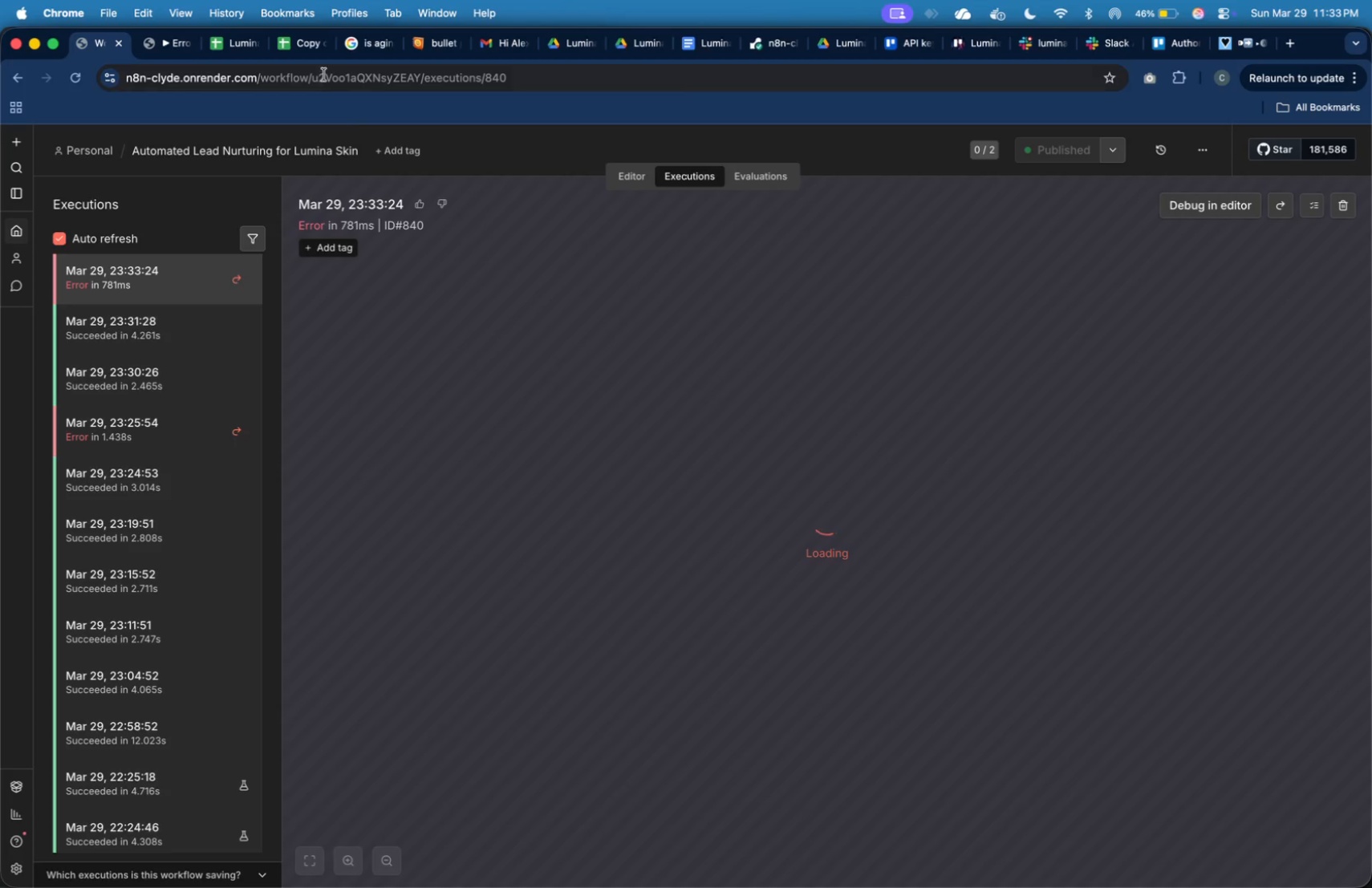 
left_click([506, 48])
 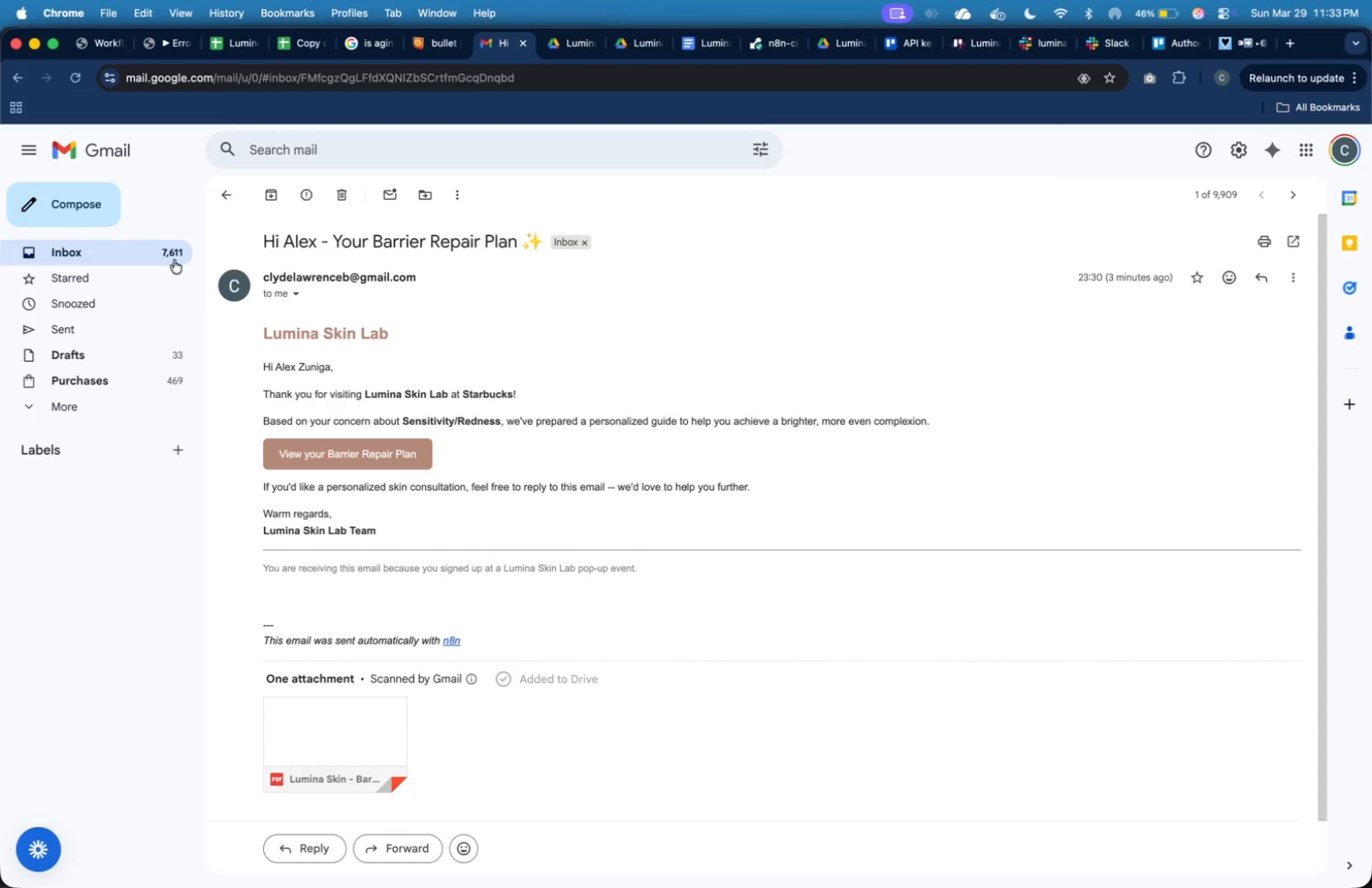 
left_click([173, 256])
 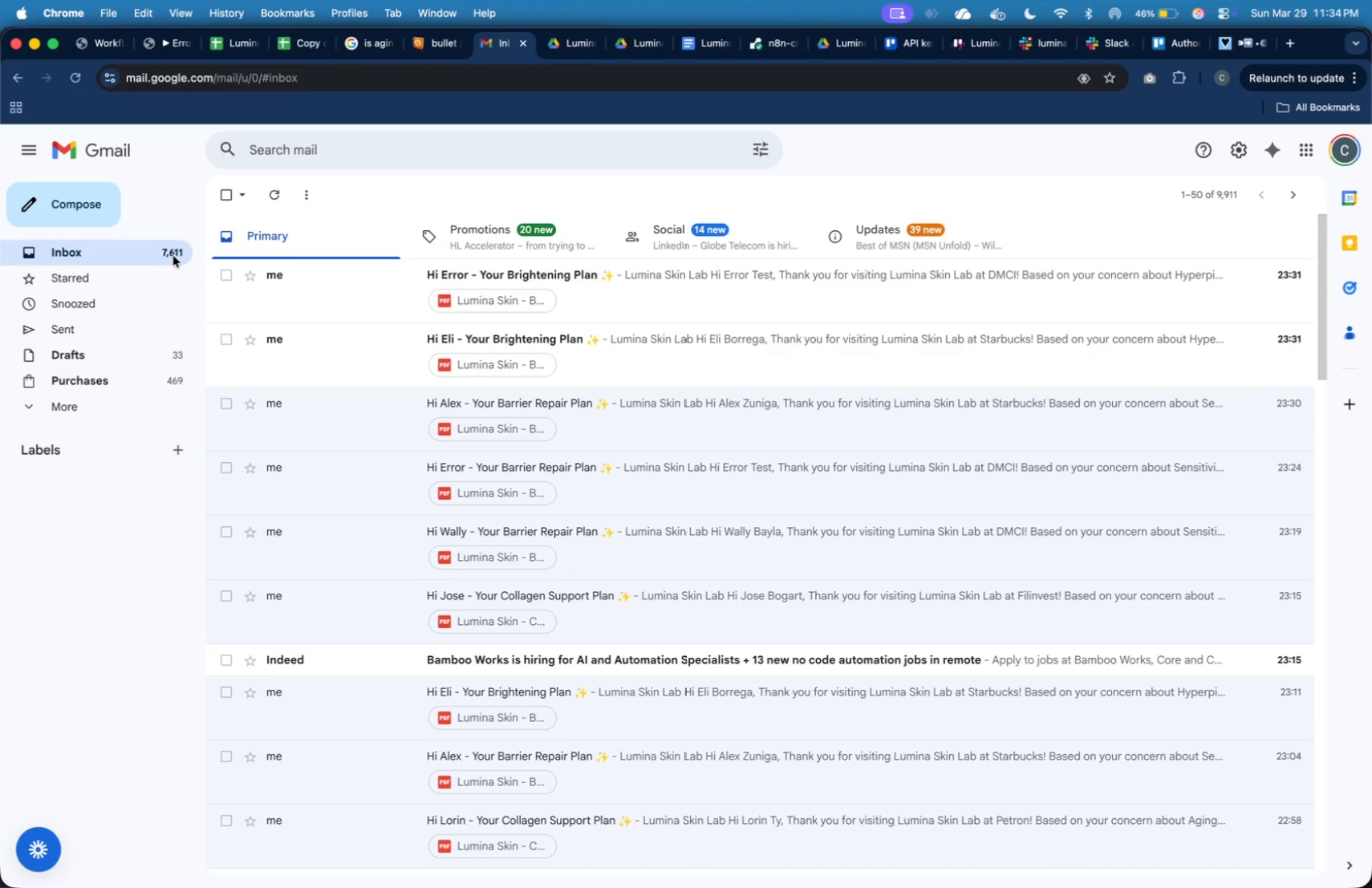 
left_click([173, 256])
 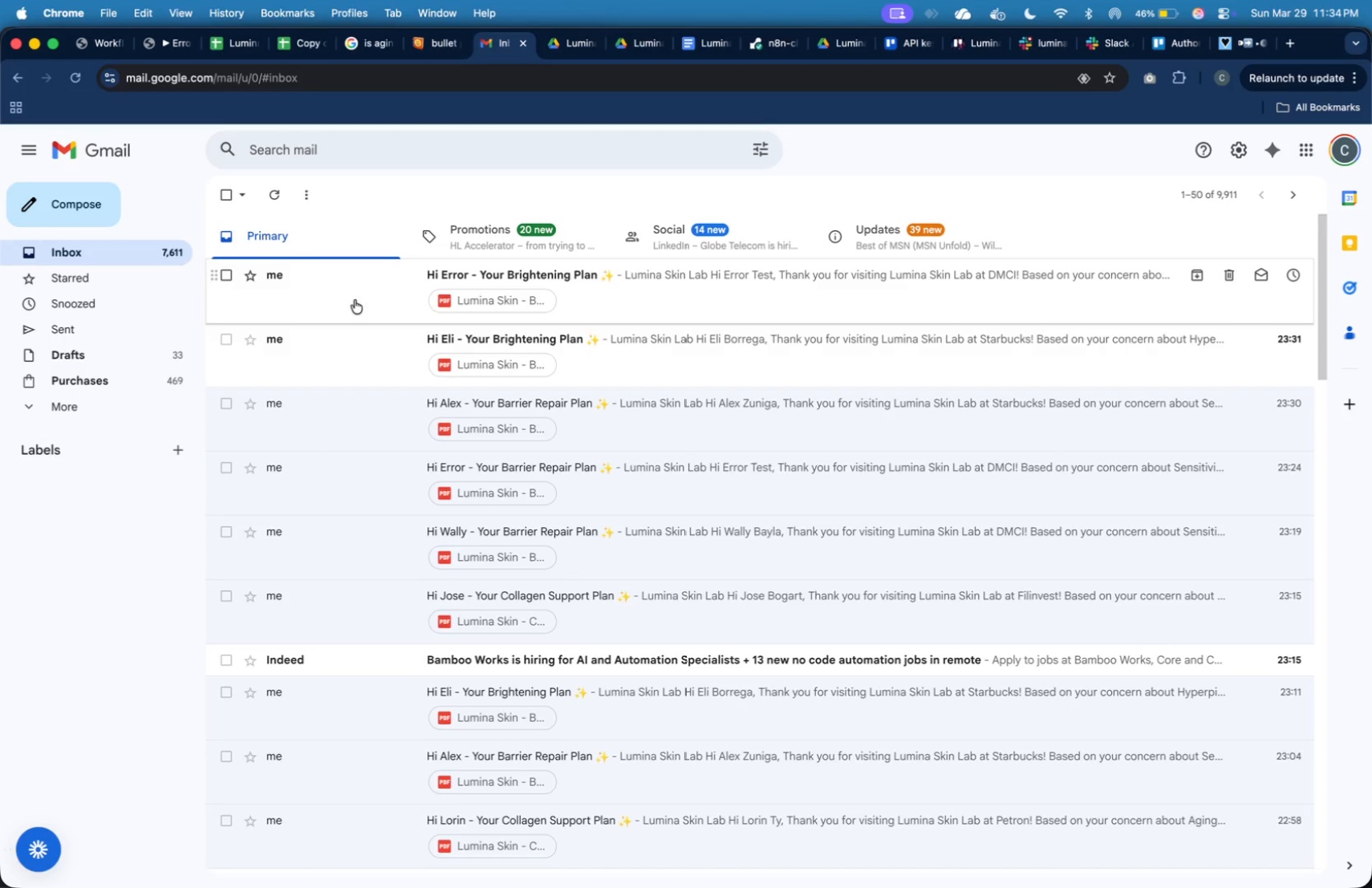 
left_click([104, 50])
 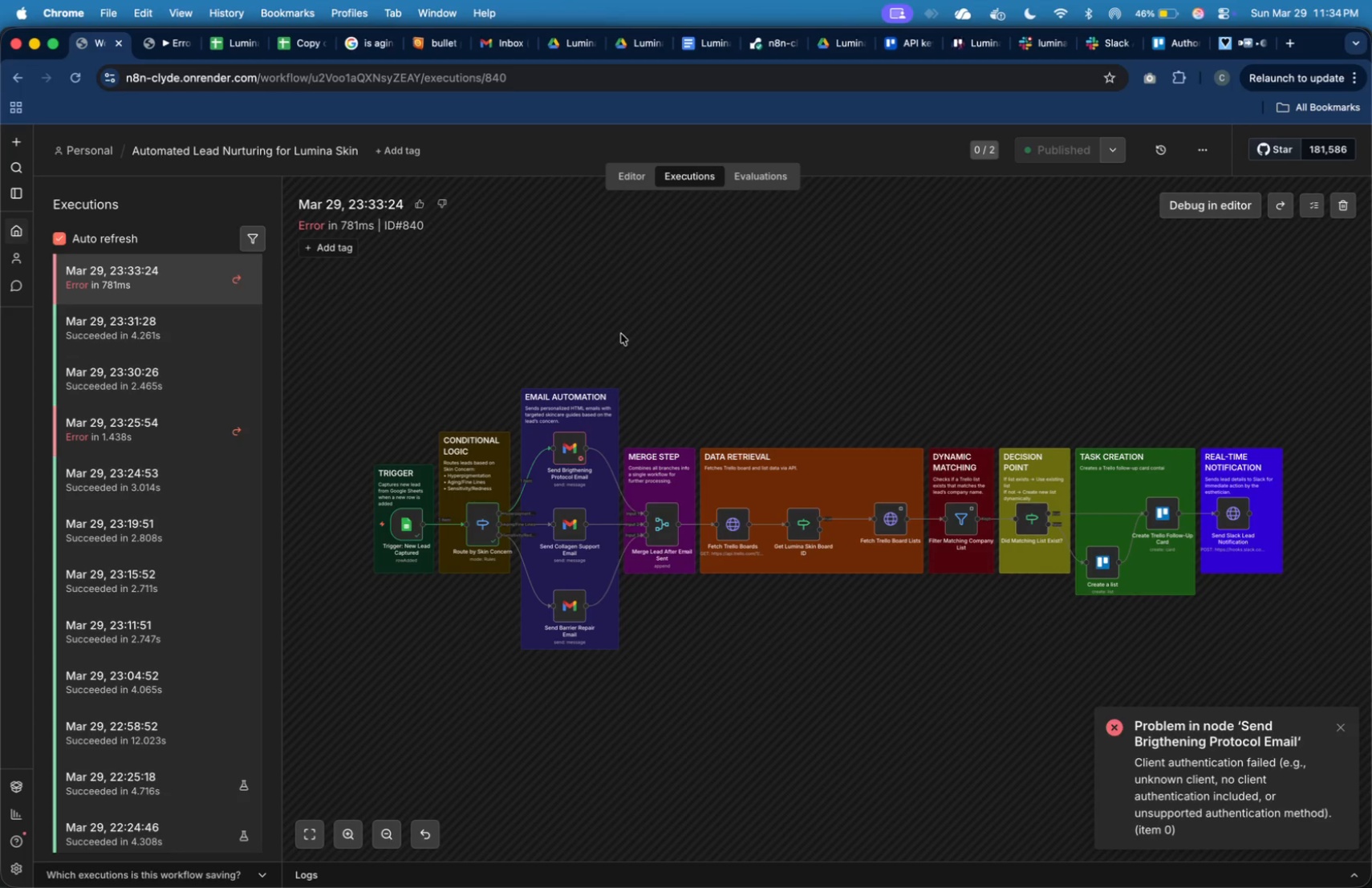 
key(Meta+Shift+4)
 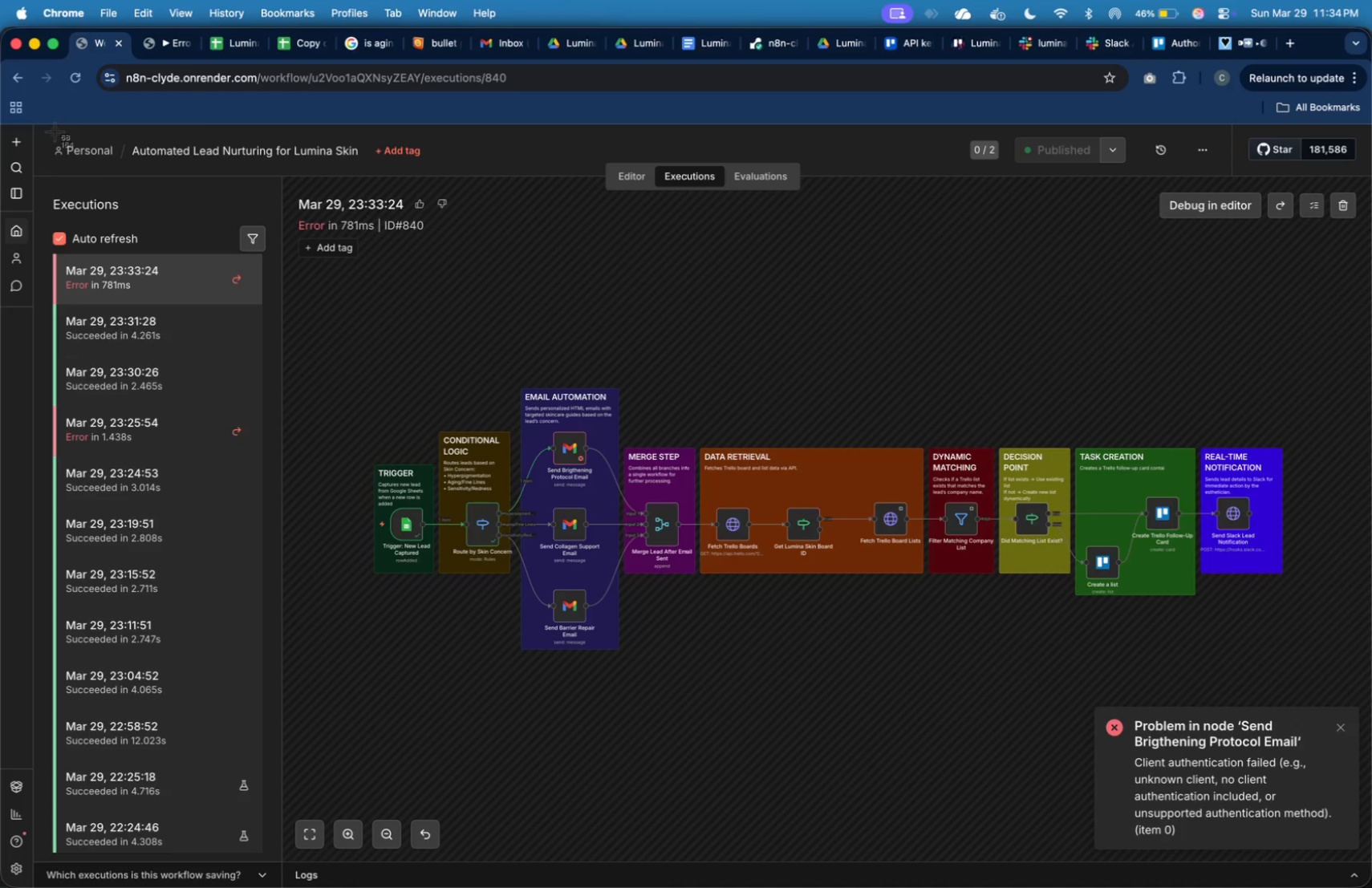 
left_click_drag(start_coordinate=[43, 130], to_coordinate=[1371, 665])
 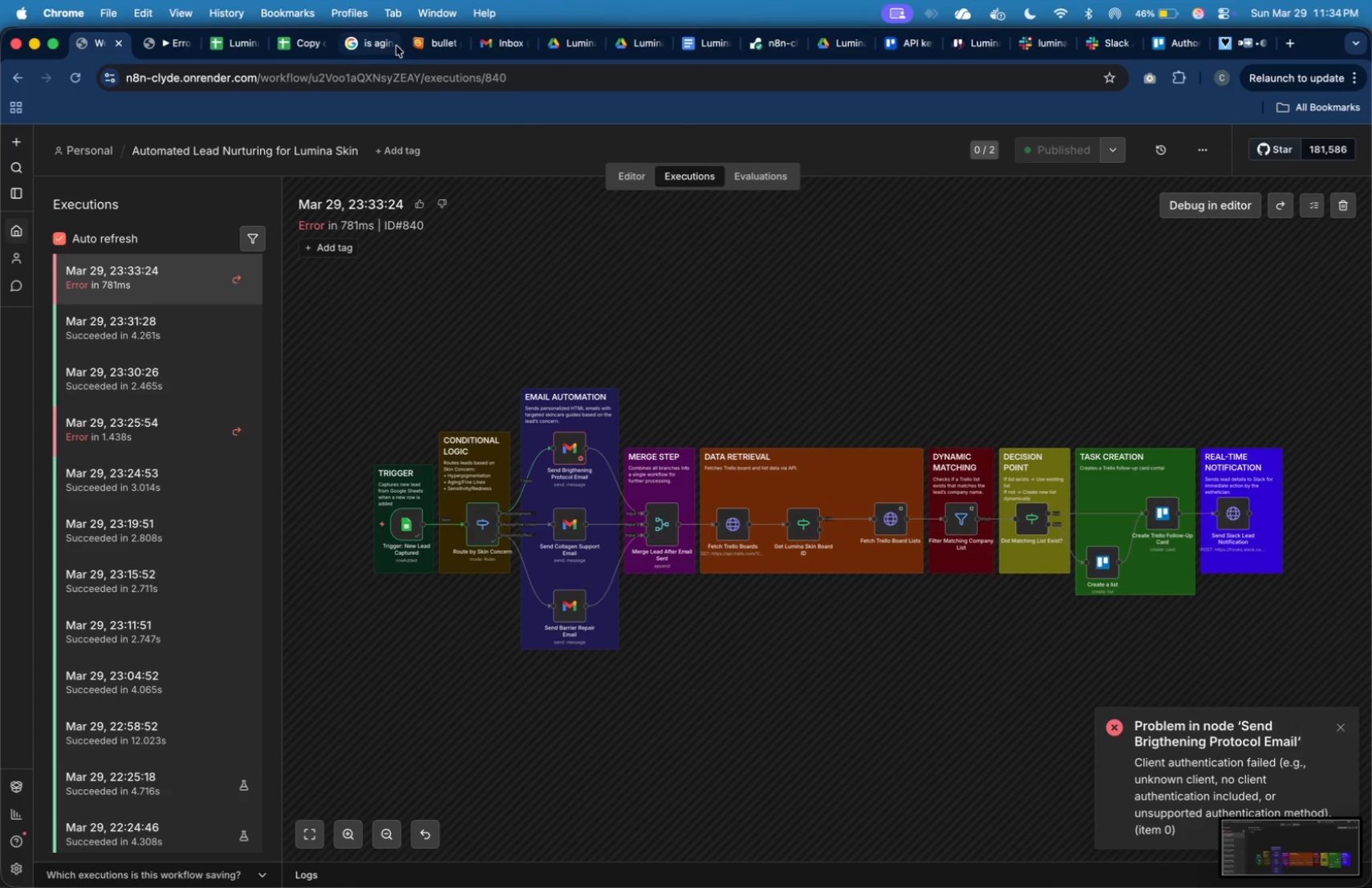 
left_click([494, 44])
 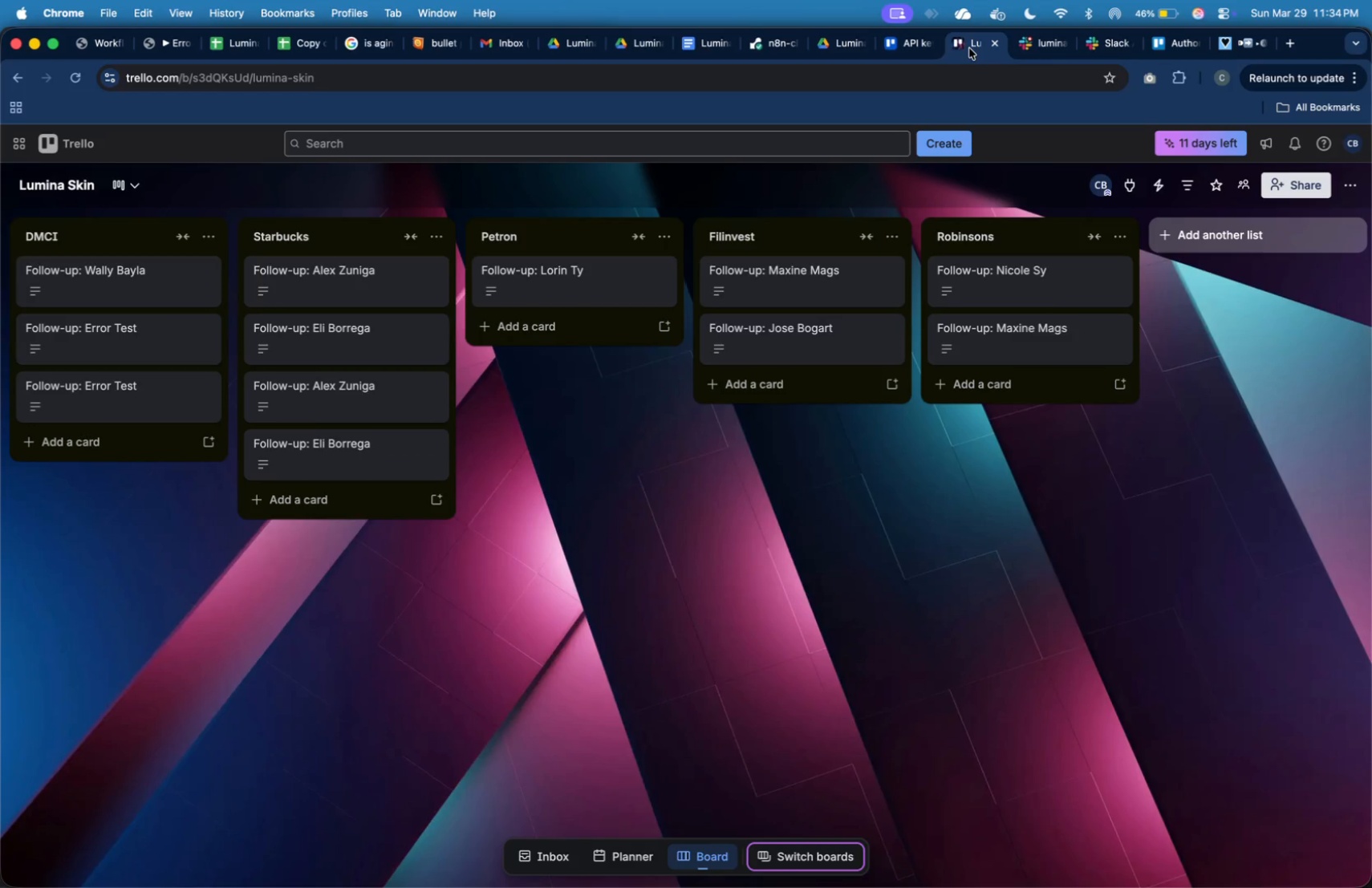 
wait(7.42)
 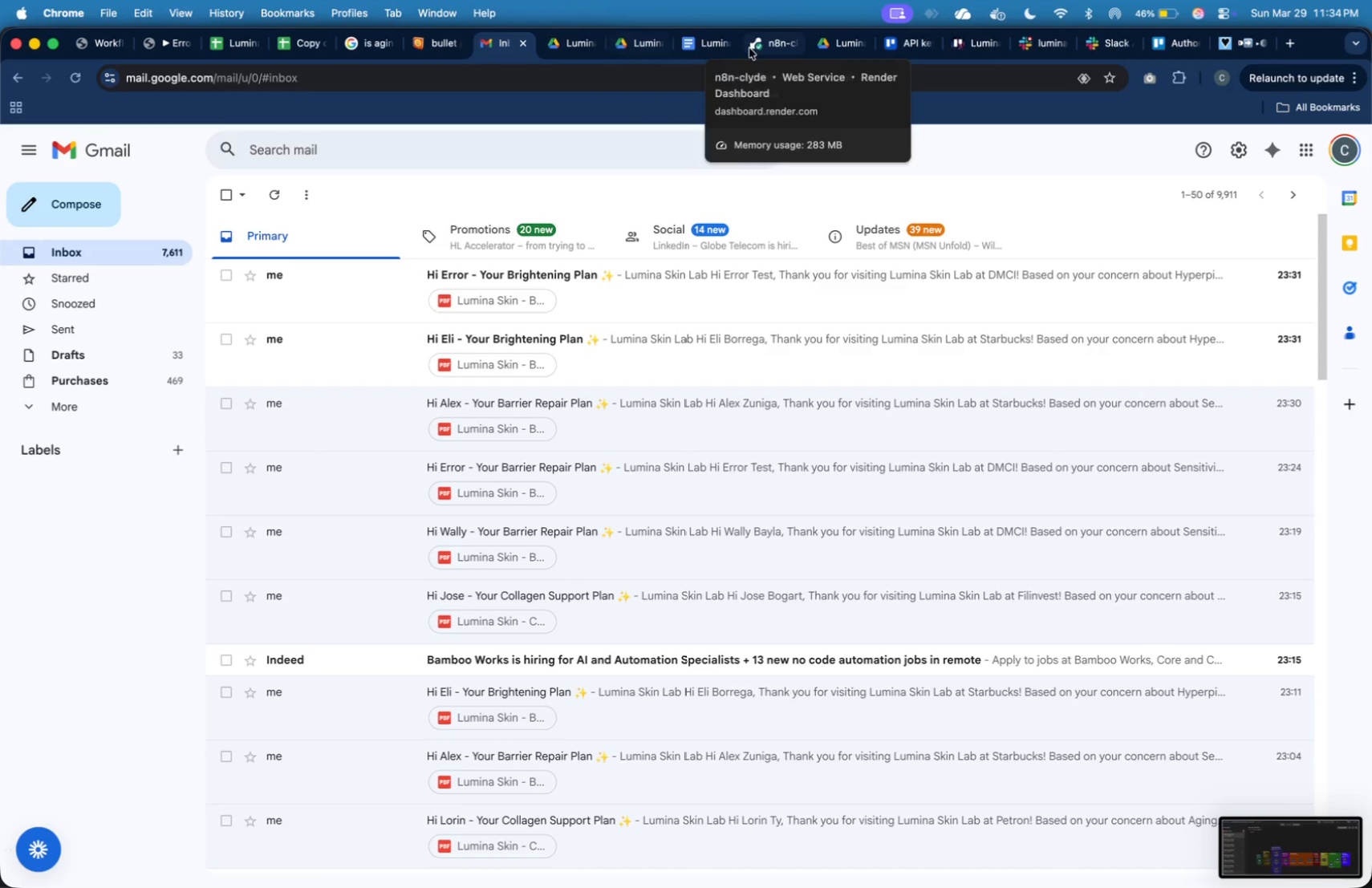 
left_click([140, 408])
 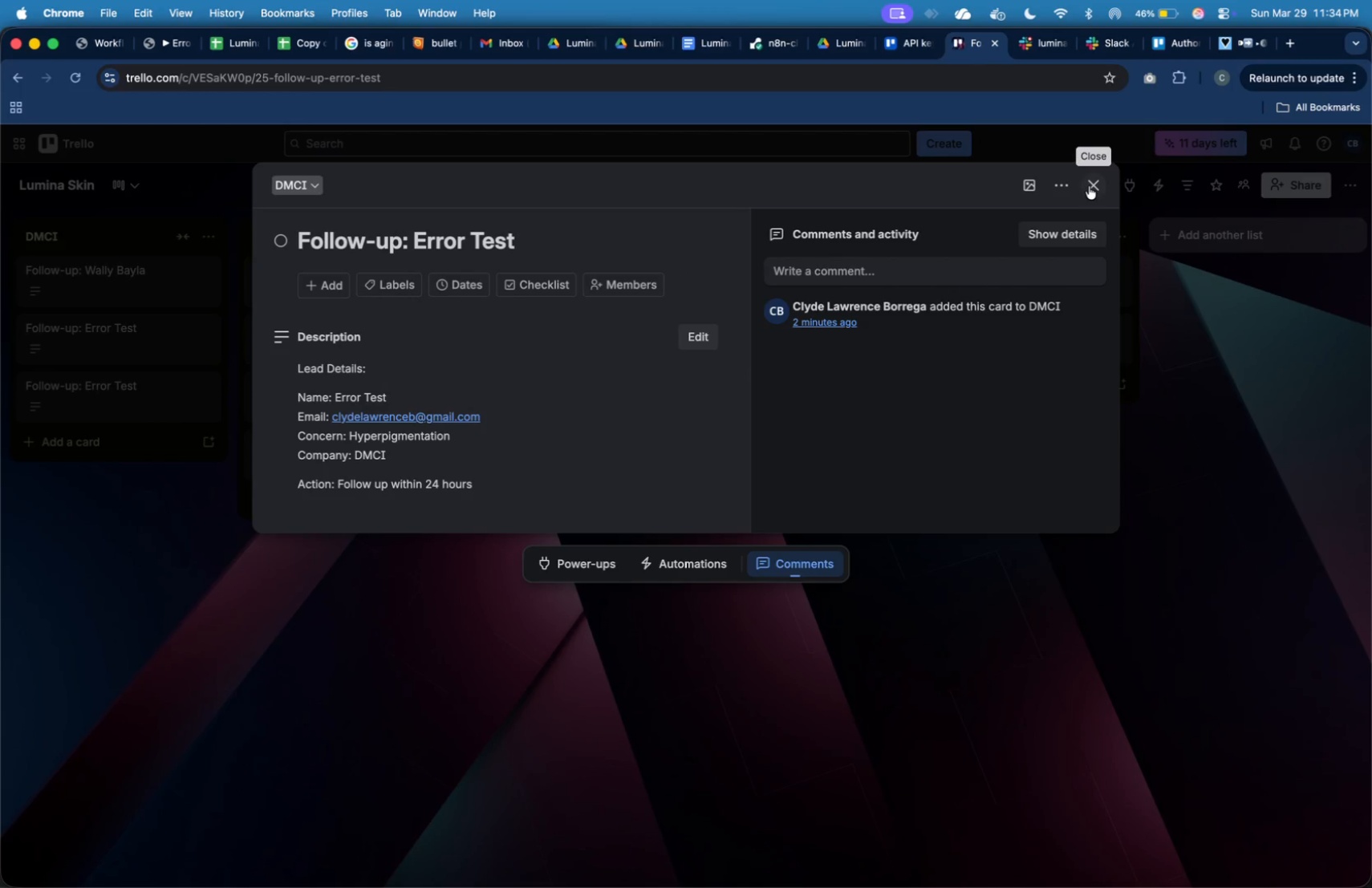 
wait(12.55)
 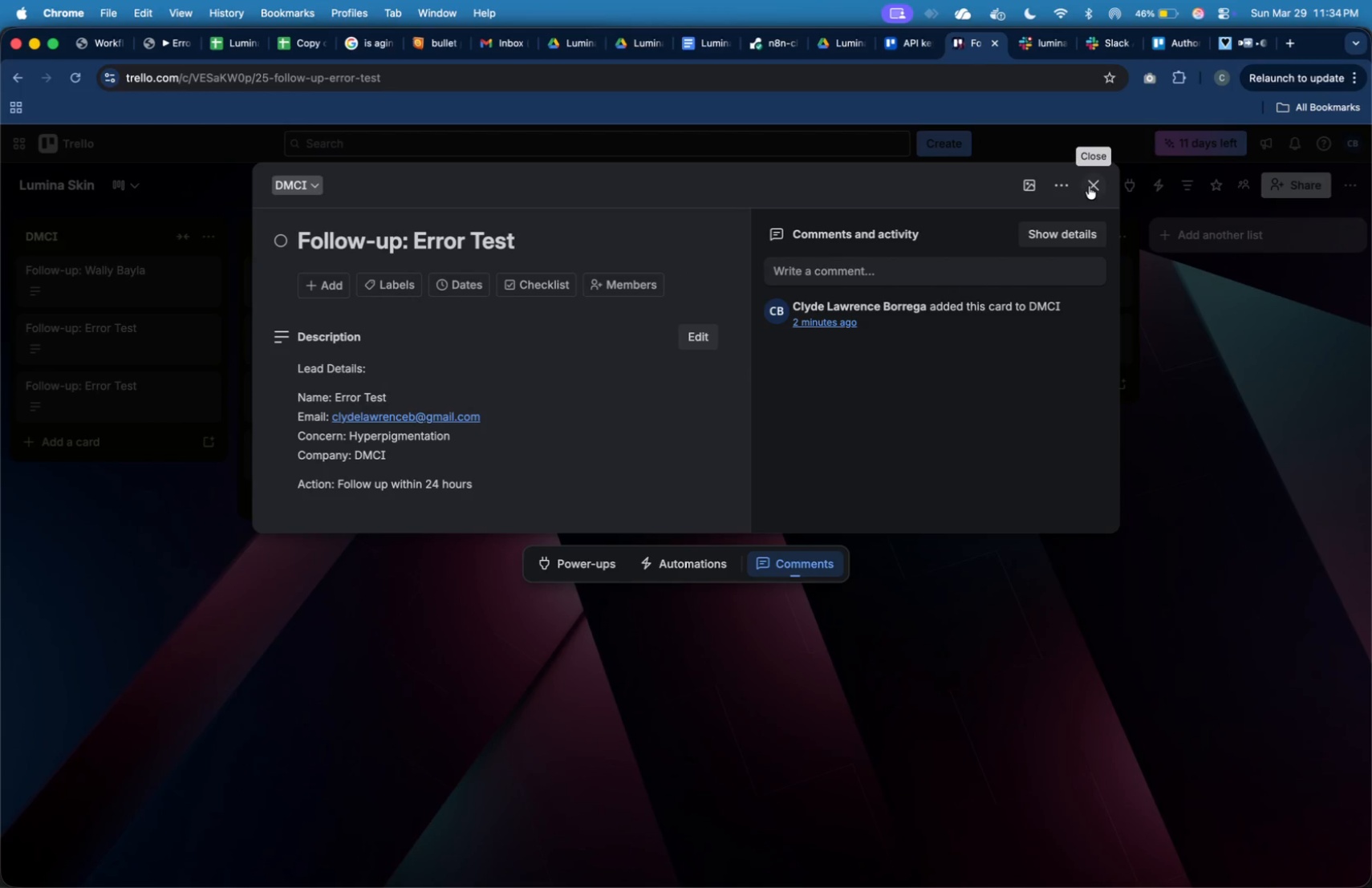 
left_click([1089, 186])
 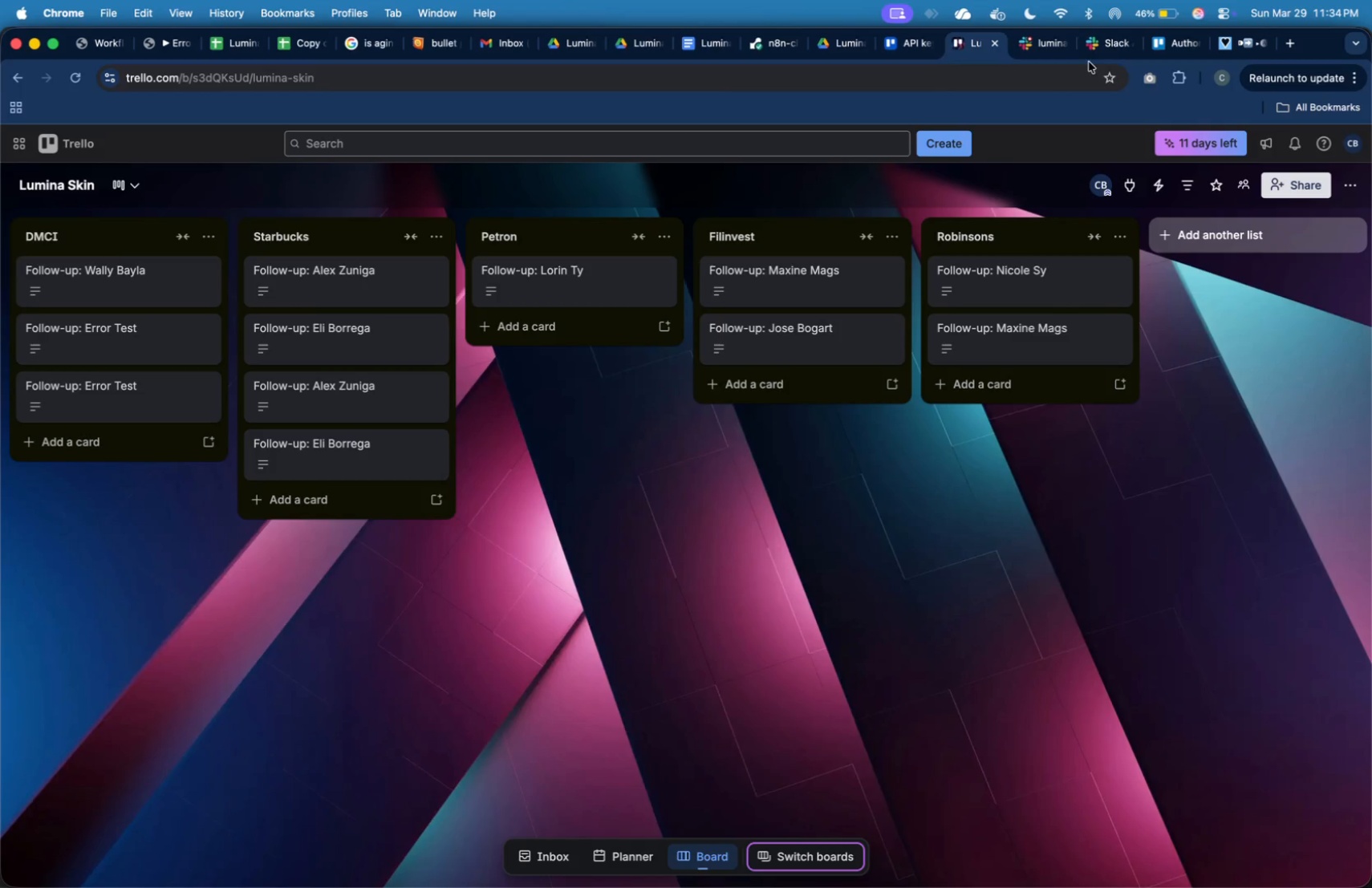 
left_click([1056, 47])
 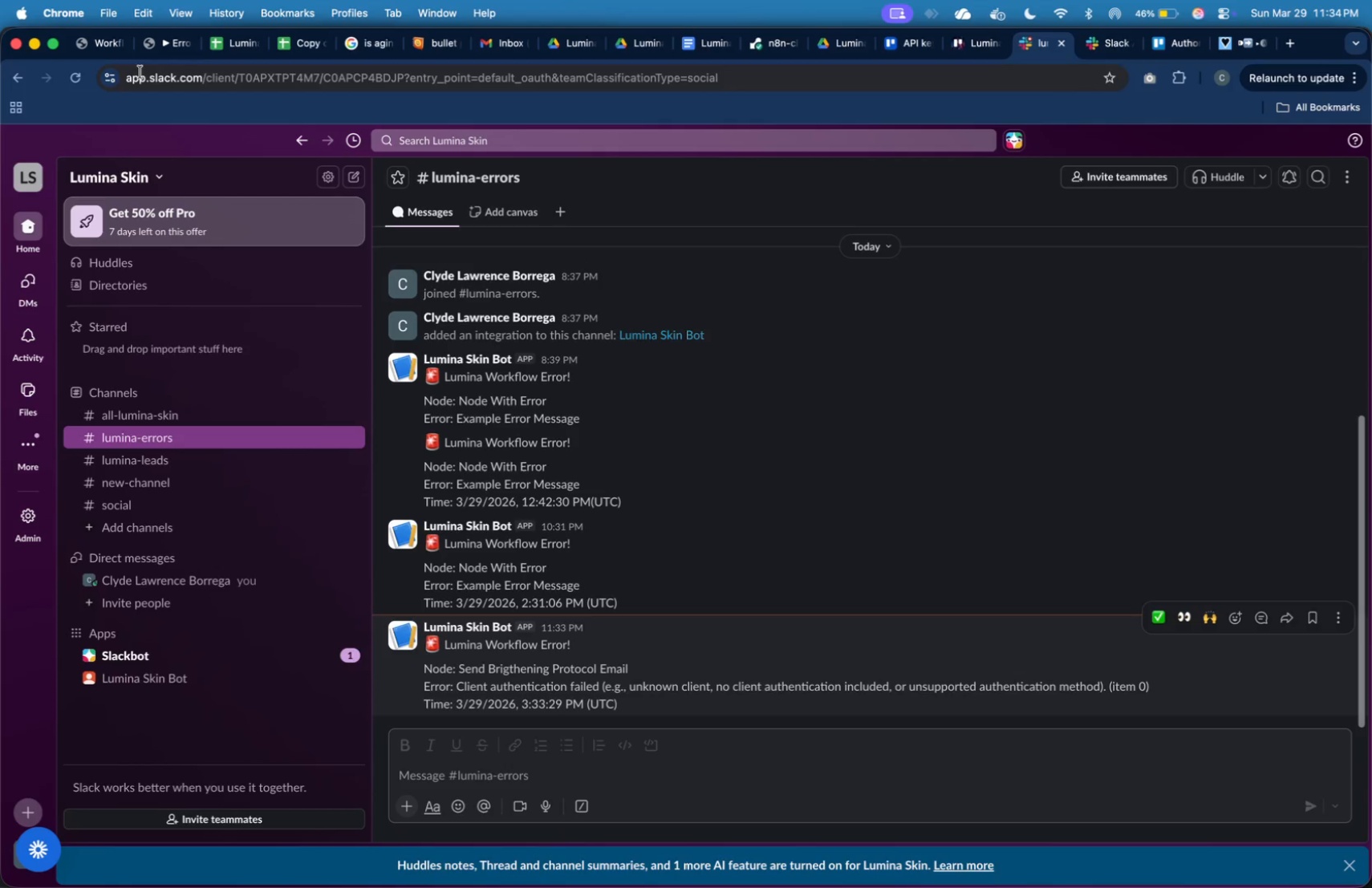 
left_click([108, 51])
 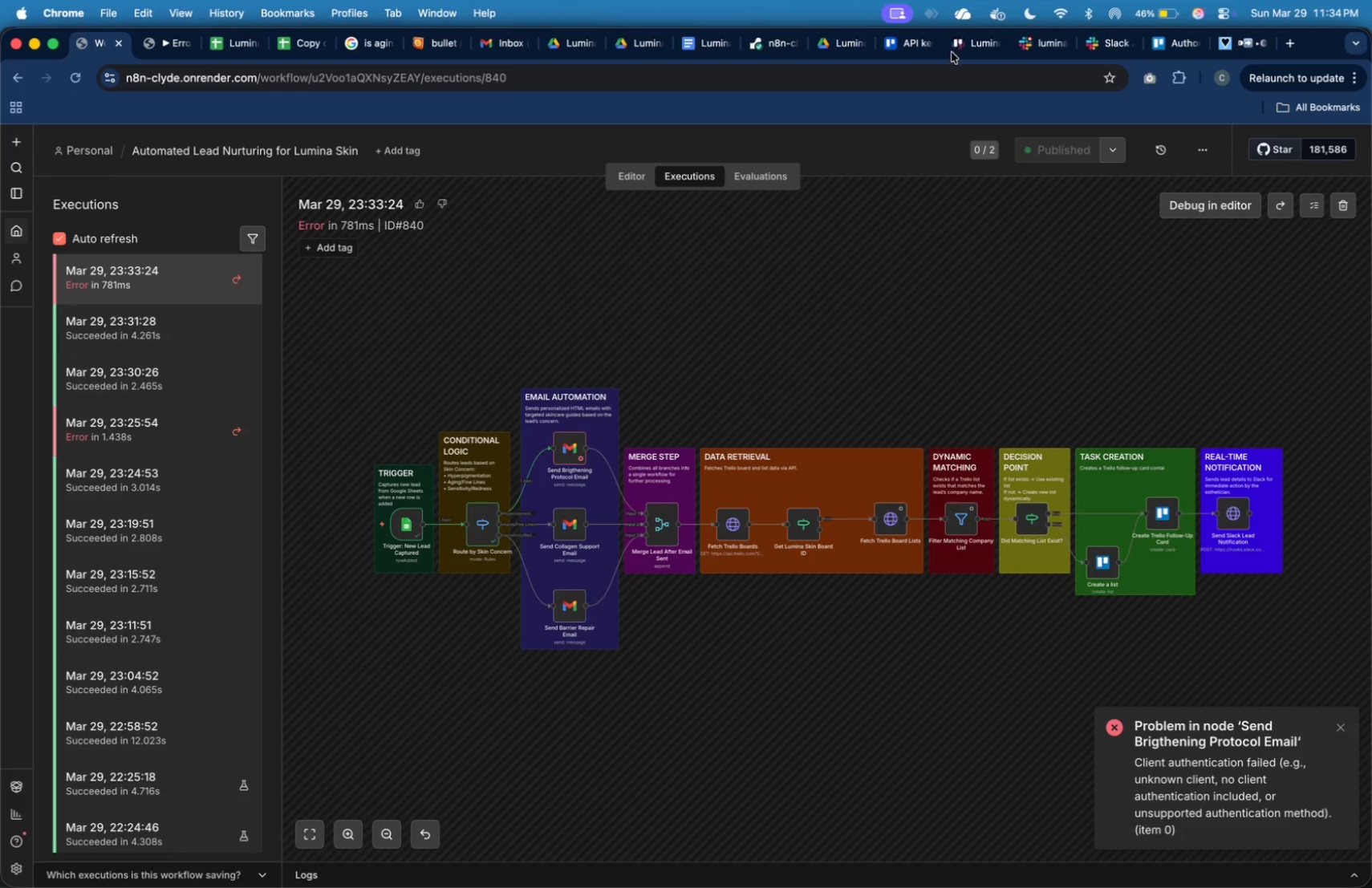 
left_click([1050, 37])
 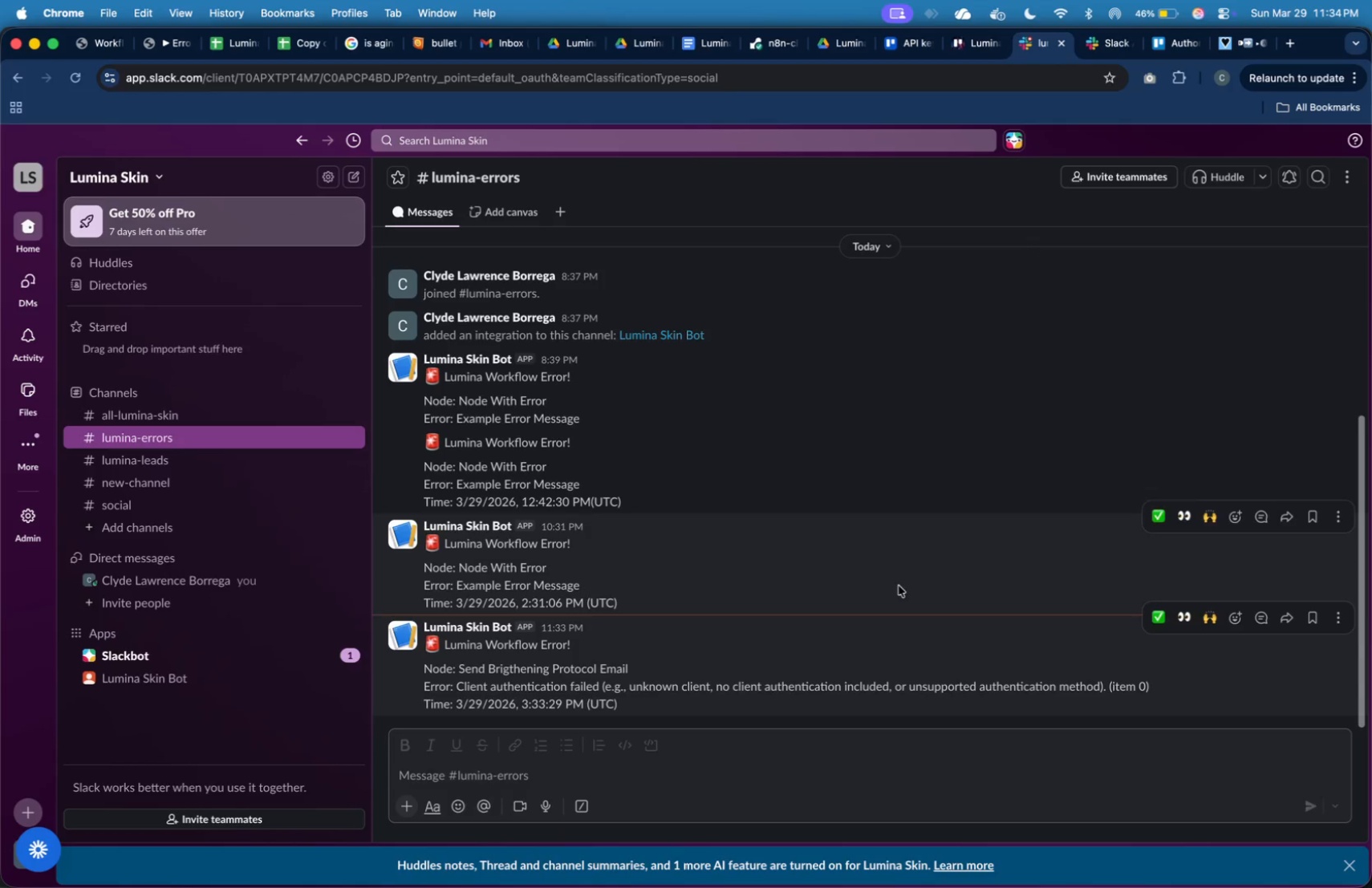 
left_click([891, 646])
 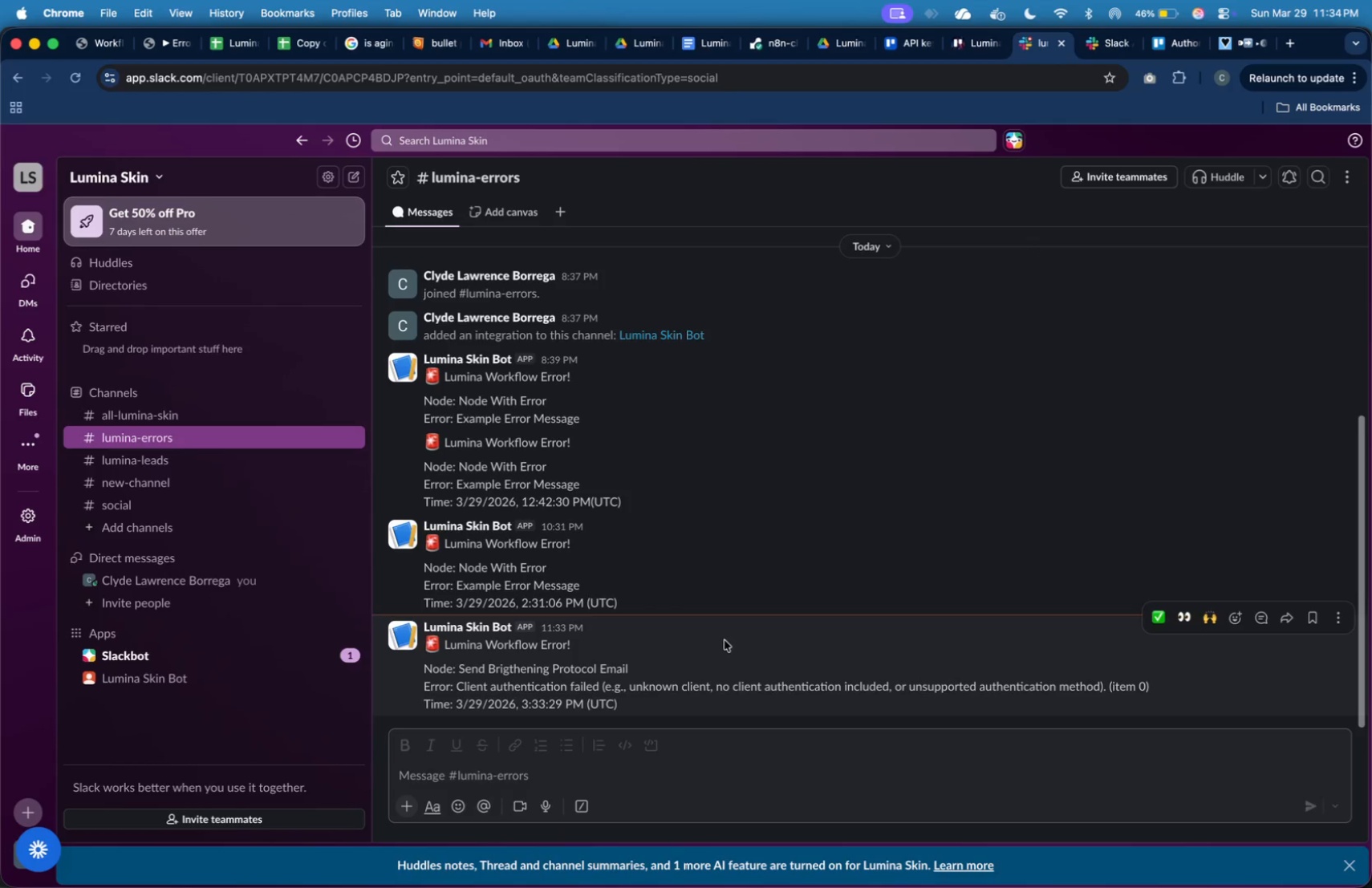 
key(Meta+Shift+4)
 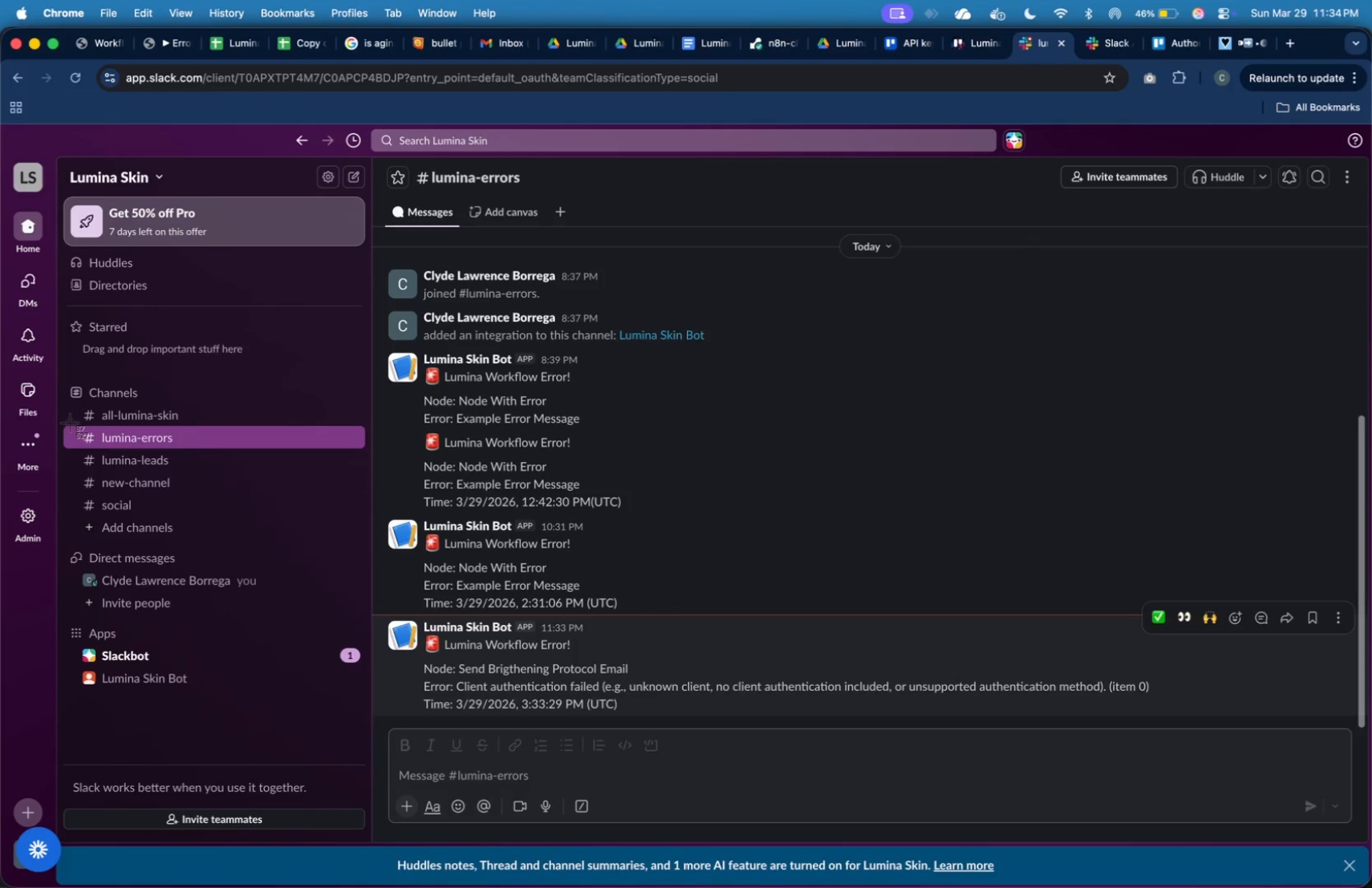 
left_click_drag(start_coordinate=[64, 424], to_coordinate=[1371, 733])
 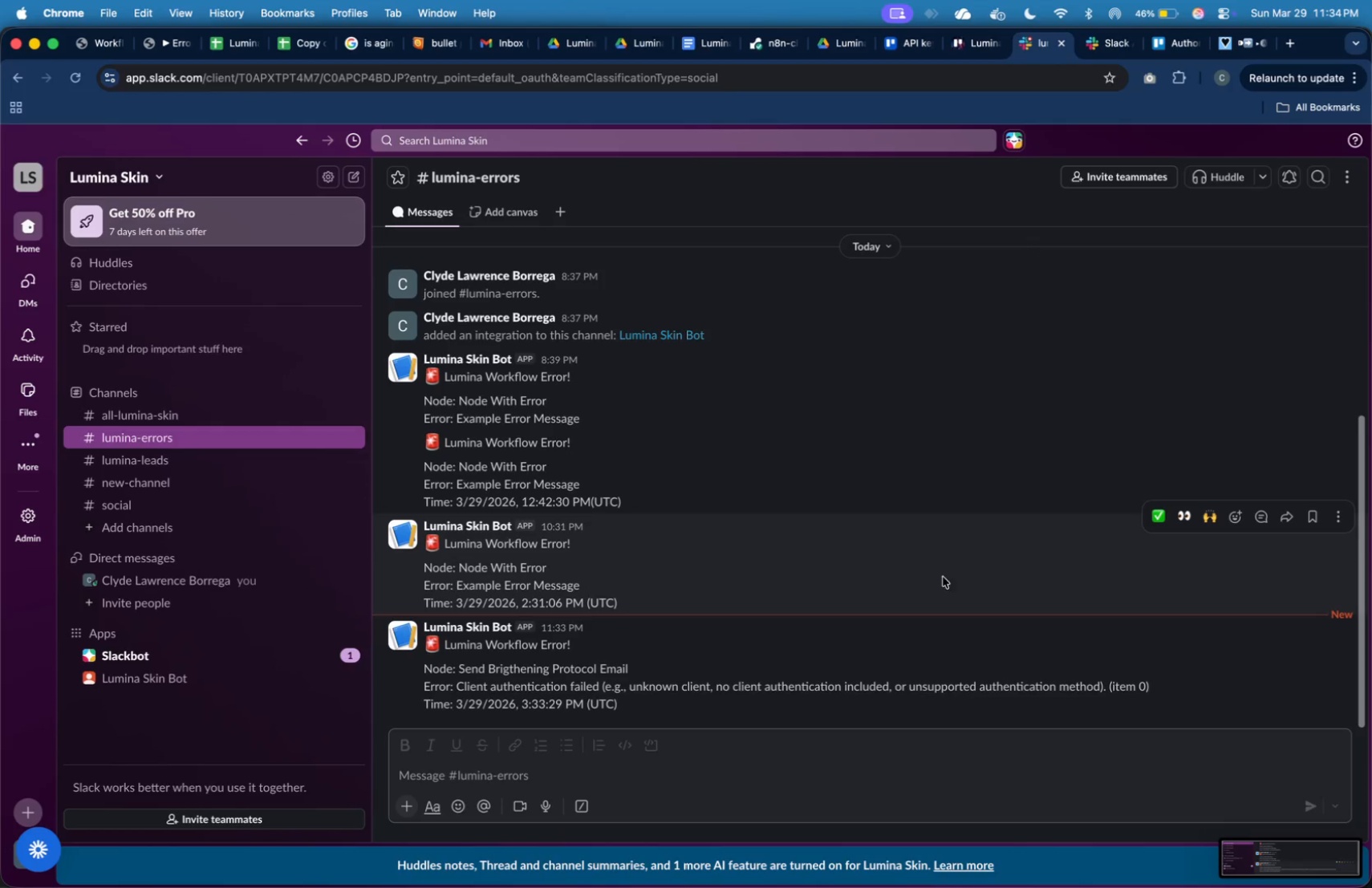 
key(Meta+Tab)
 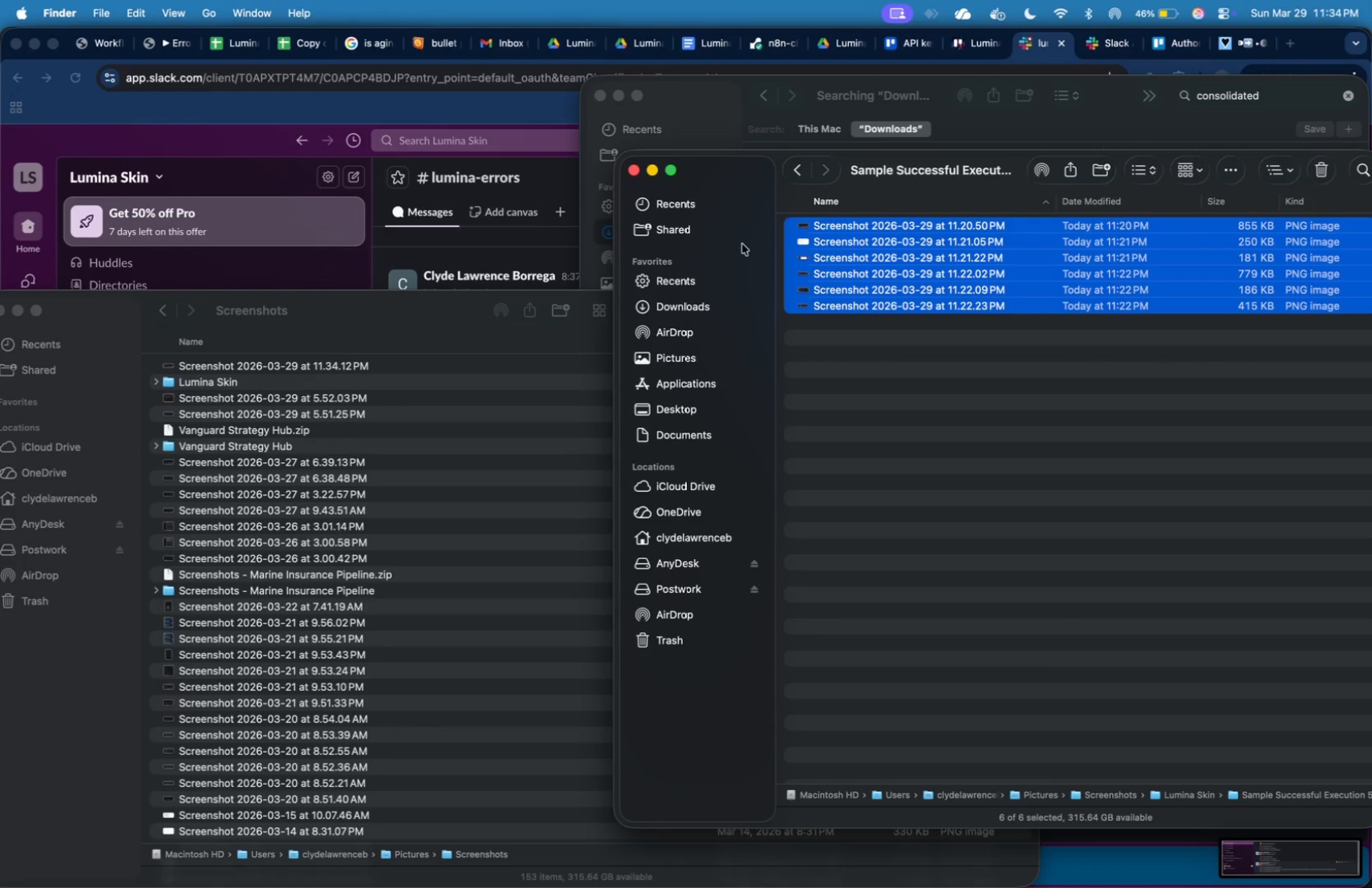 
left_click([807, 167])
 